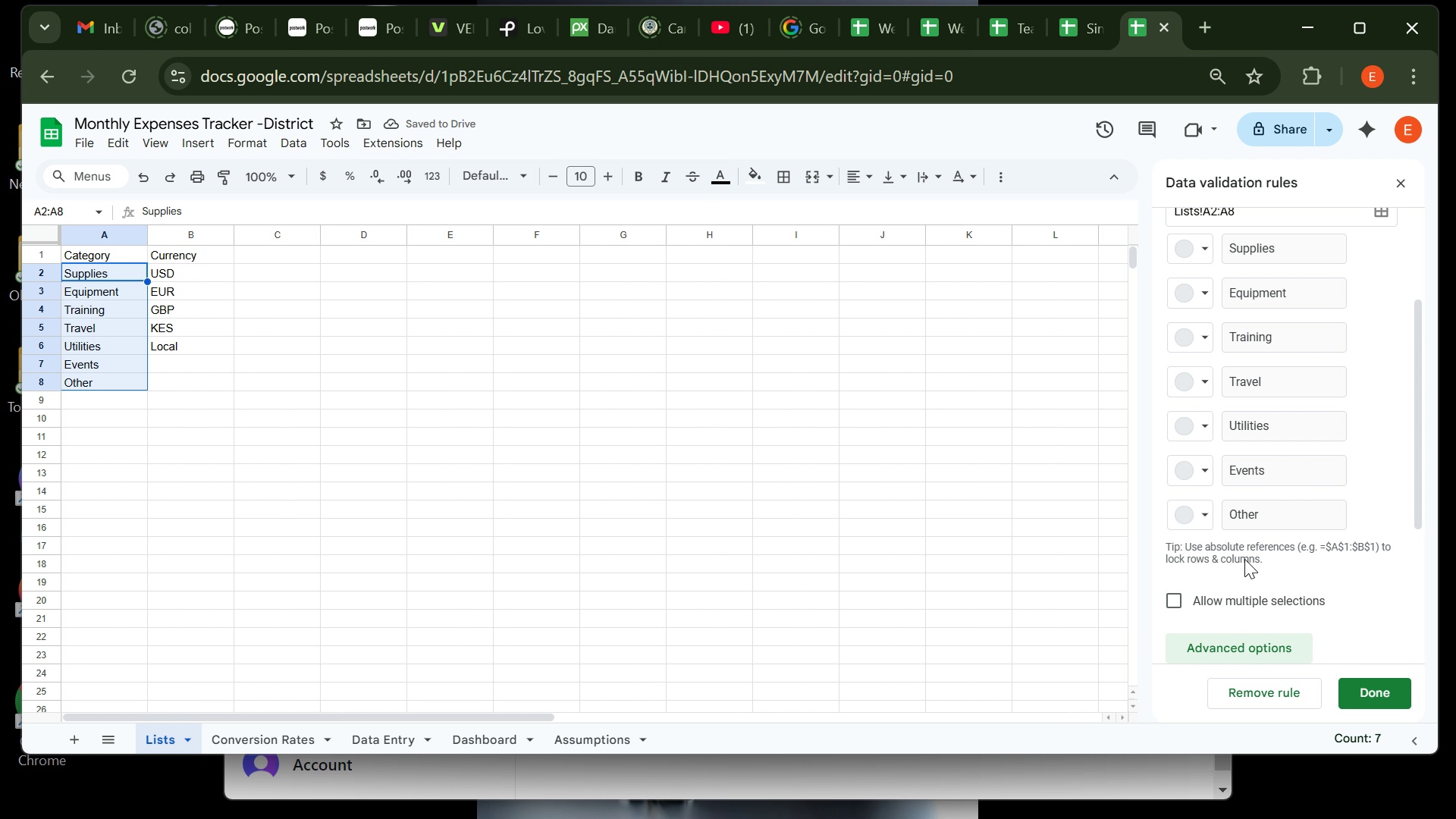 
mouse_move([1228, 570])
 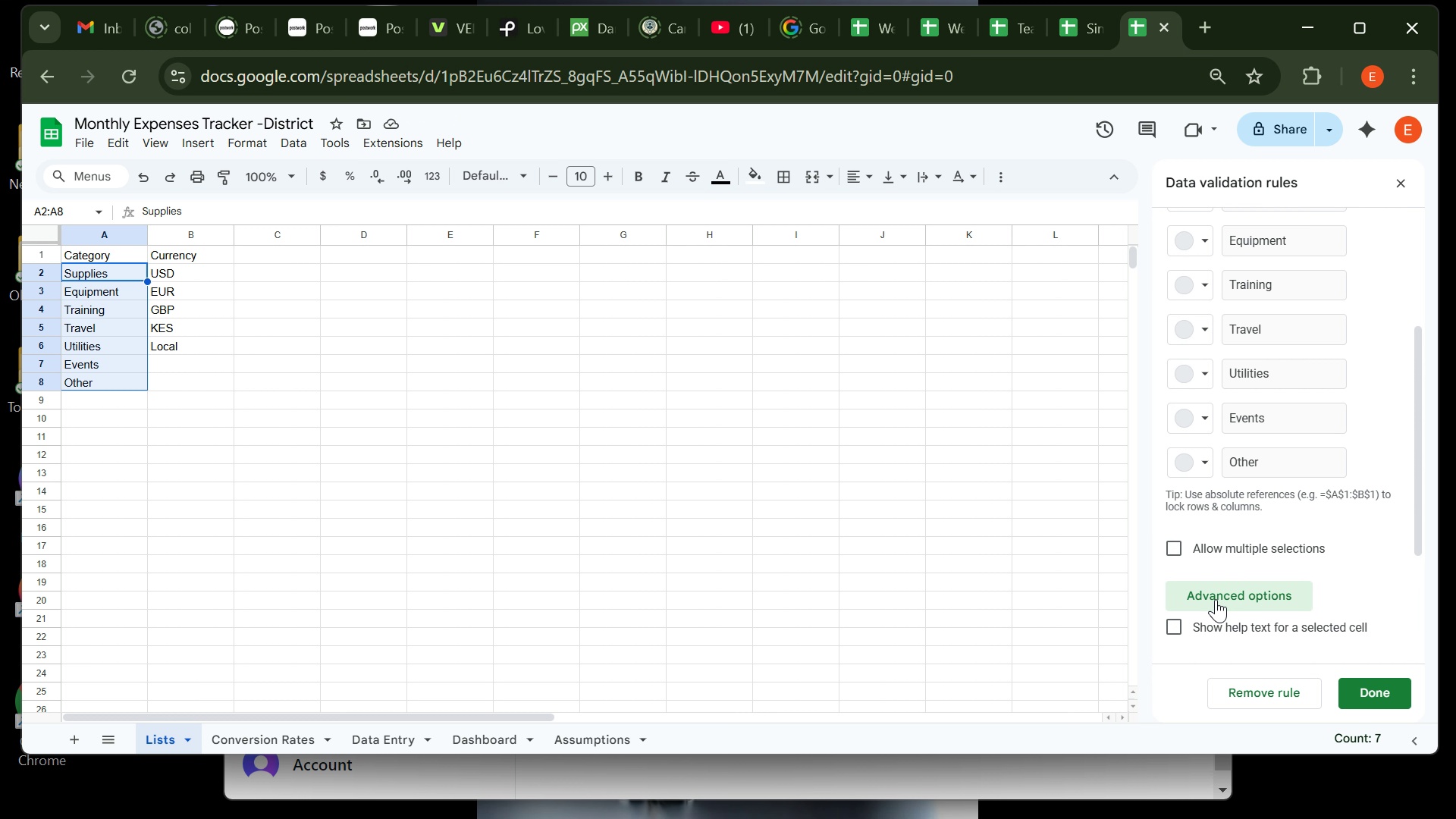 
left_click([1216, 599])
 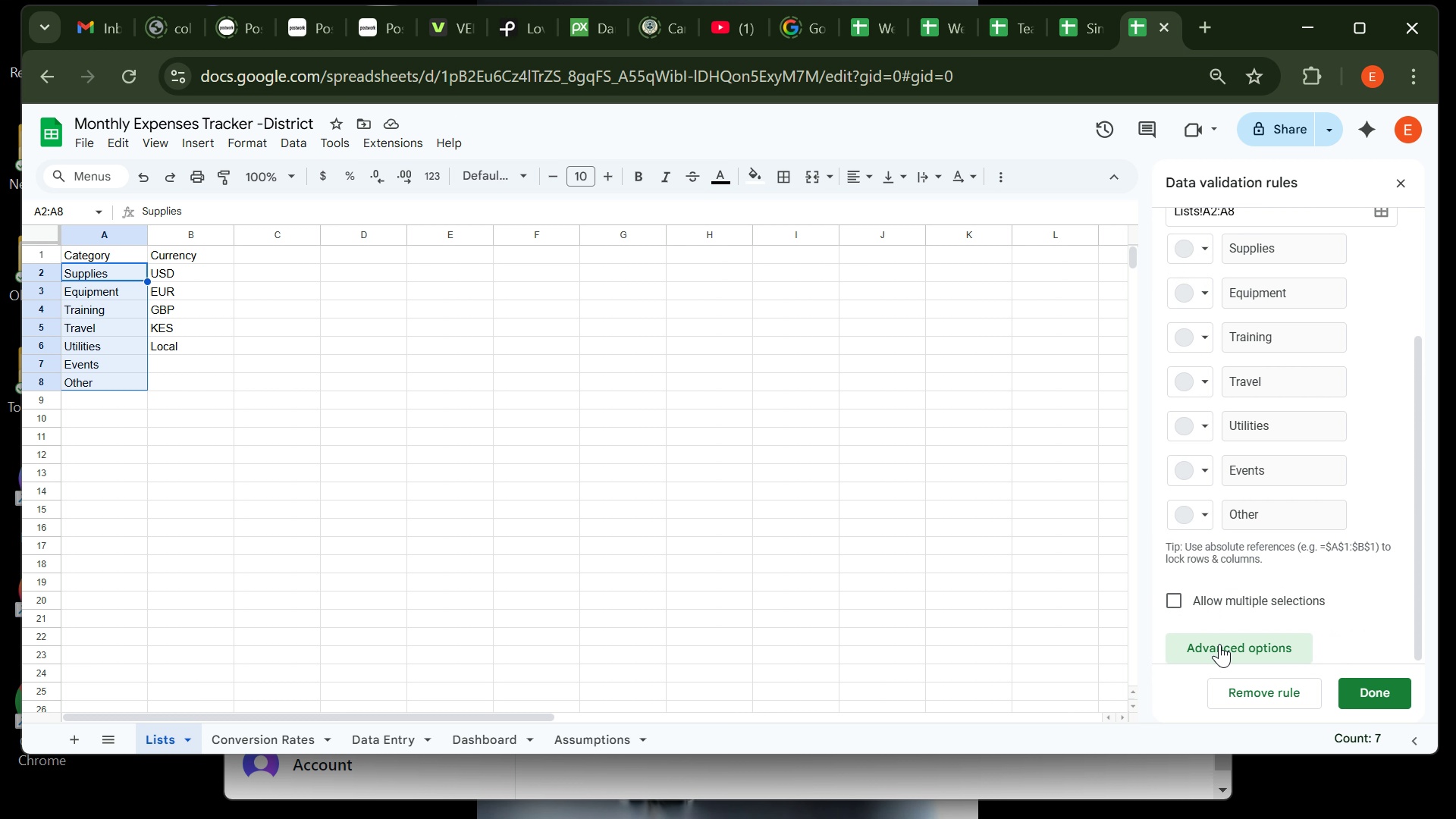 
left_click([1219, 644])
 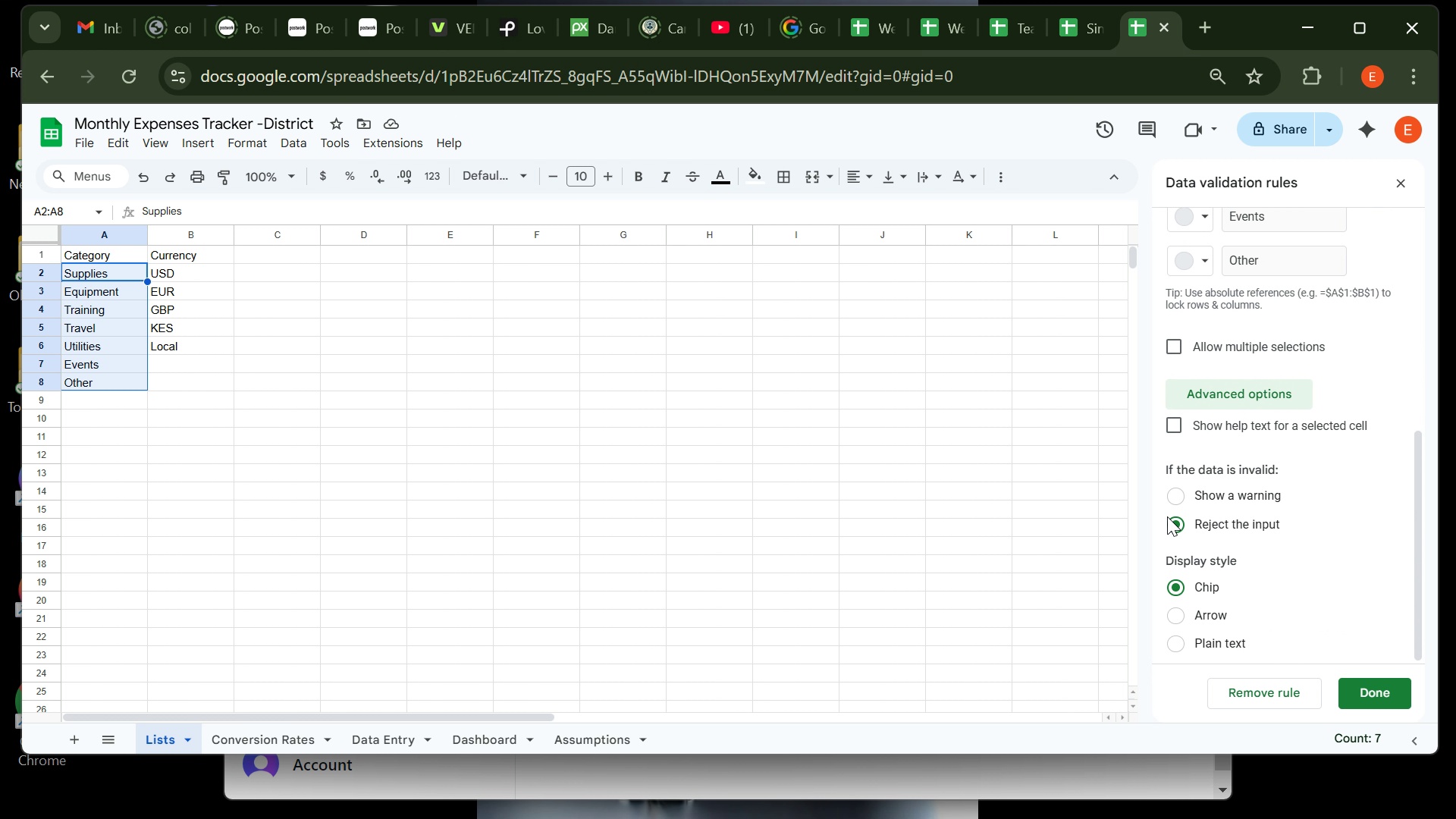 
left_click([1175, 495])
 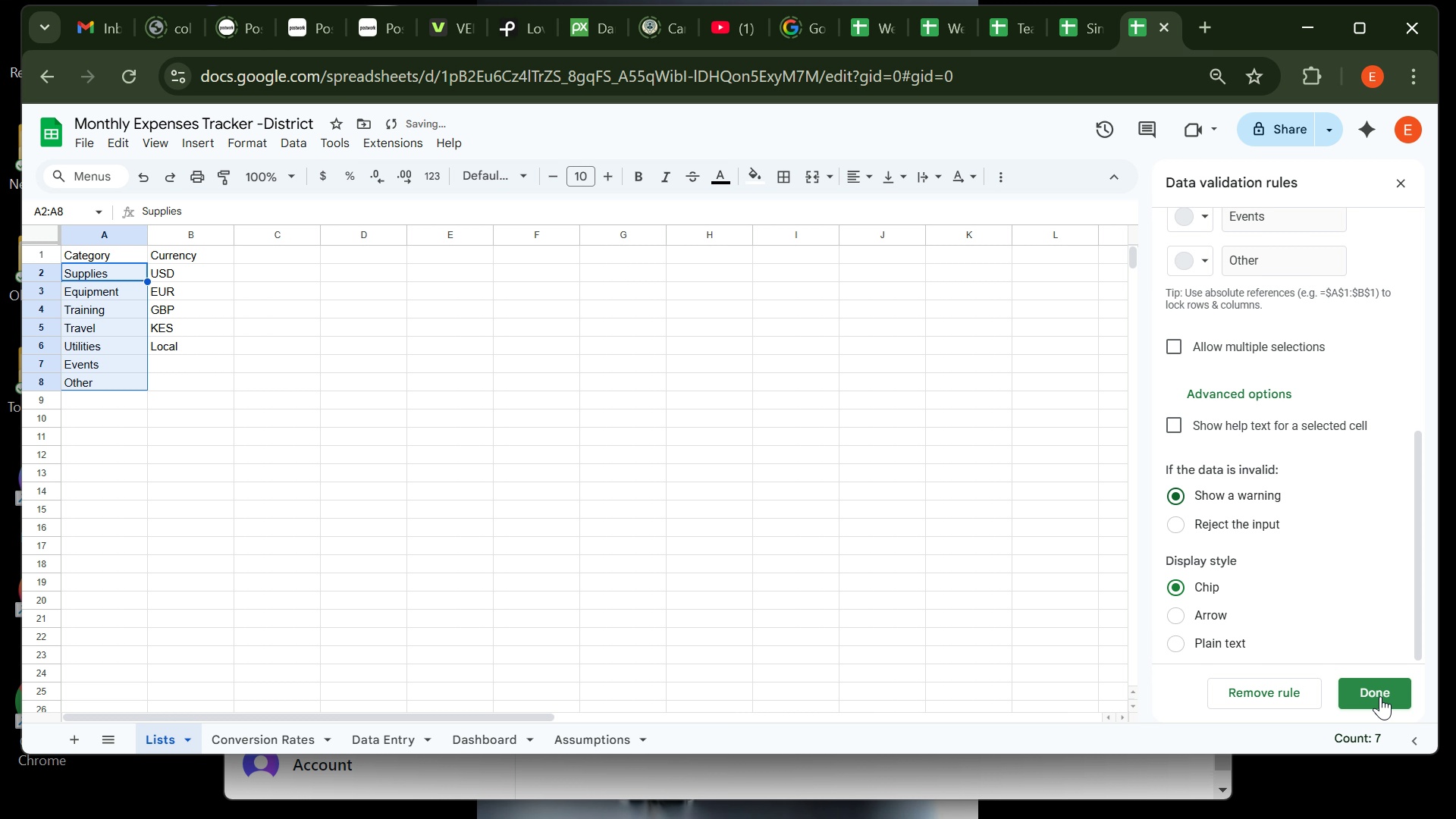 
left_click([1380, 696])
 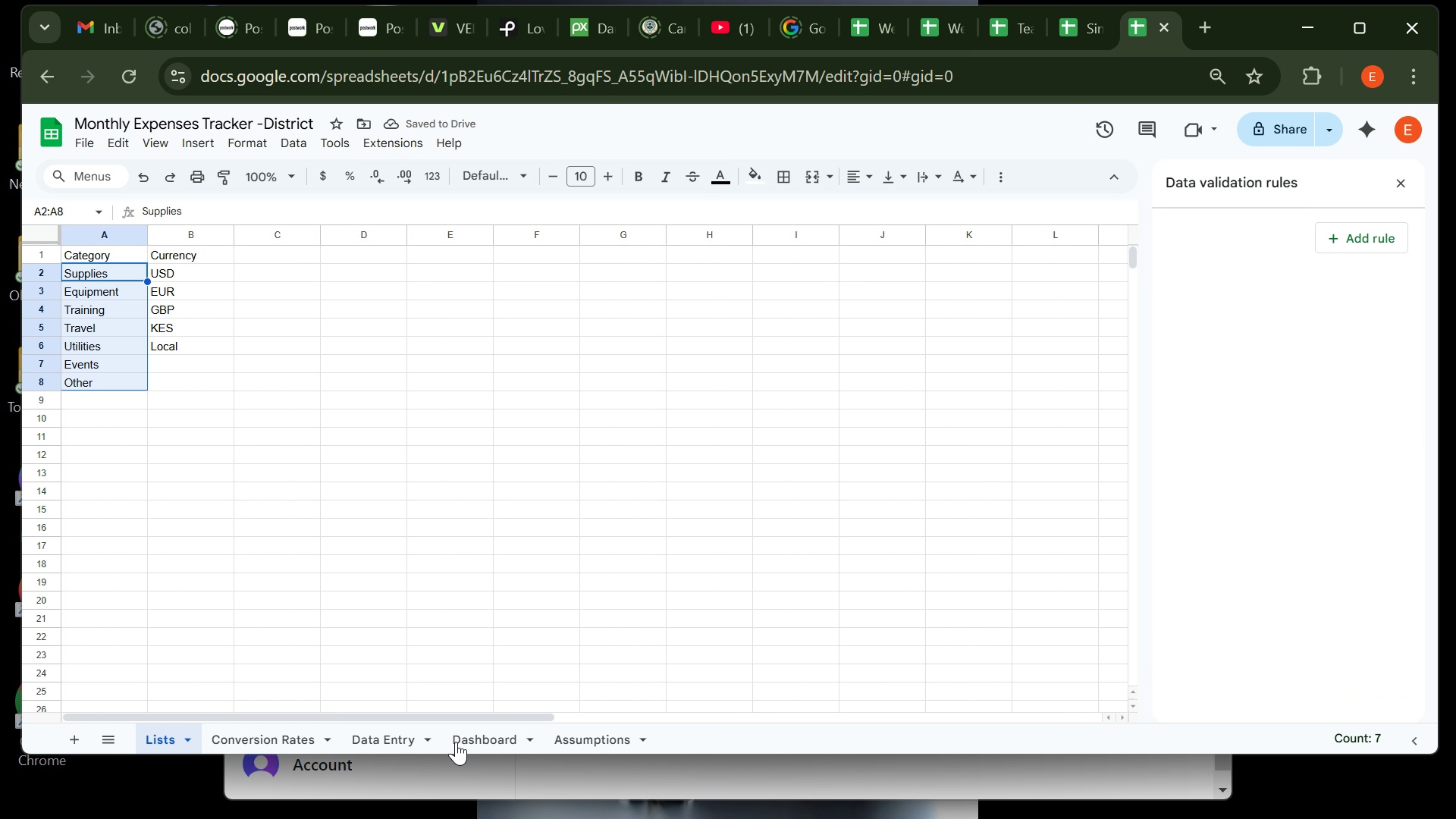 
left_click([403, 736])
 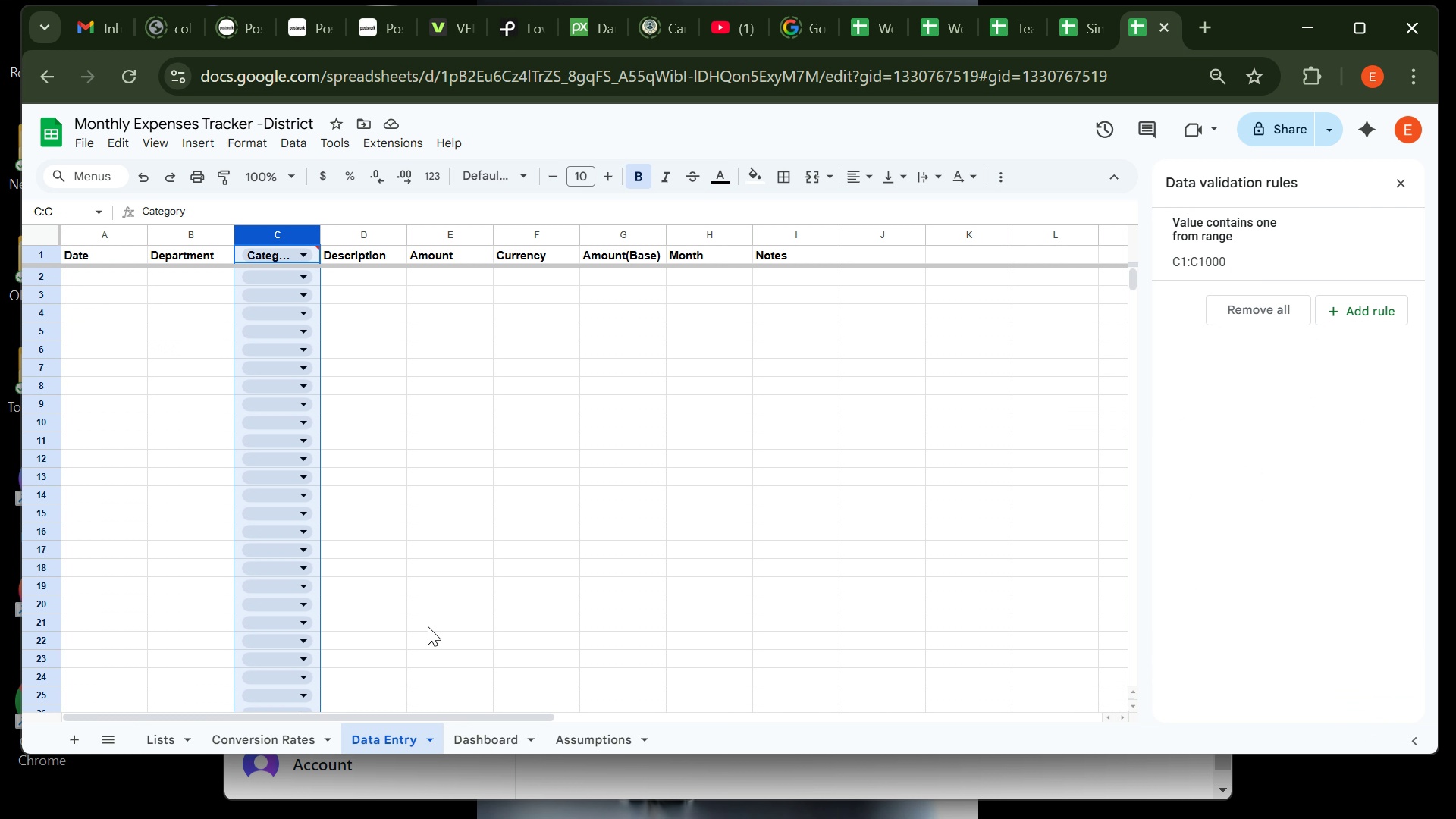 
left_click([356, 370])
 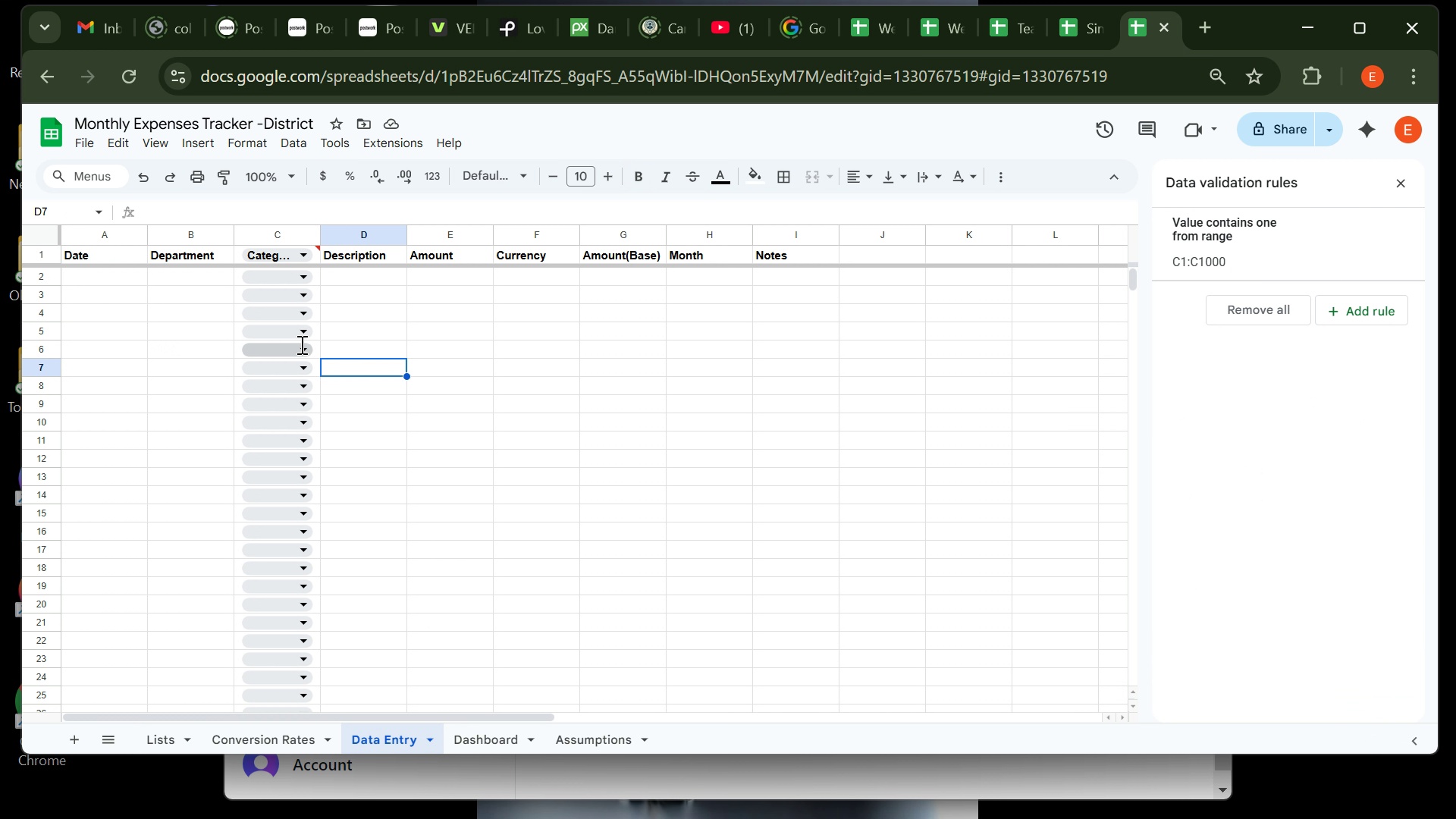 
left_click([300, 344])
 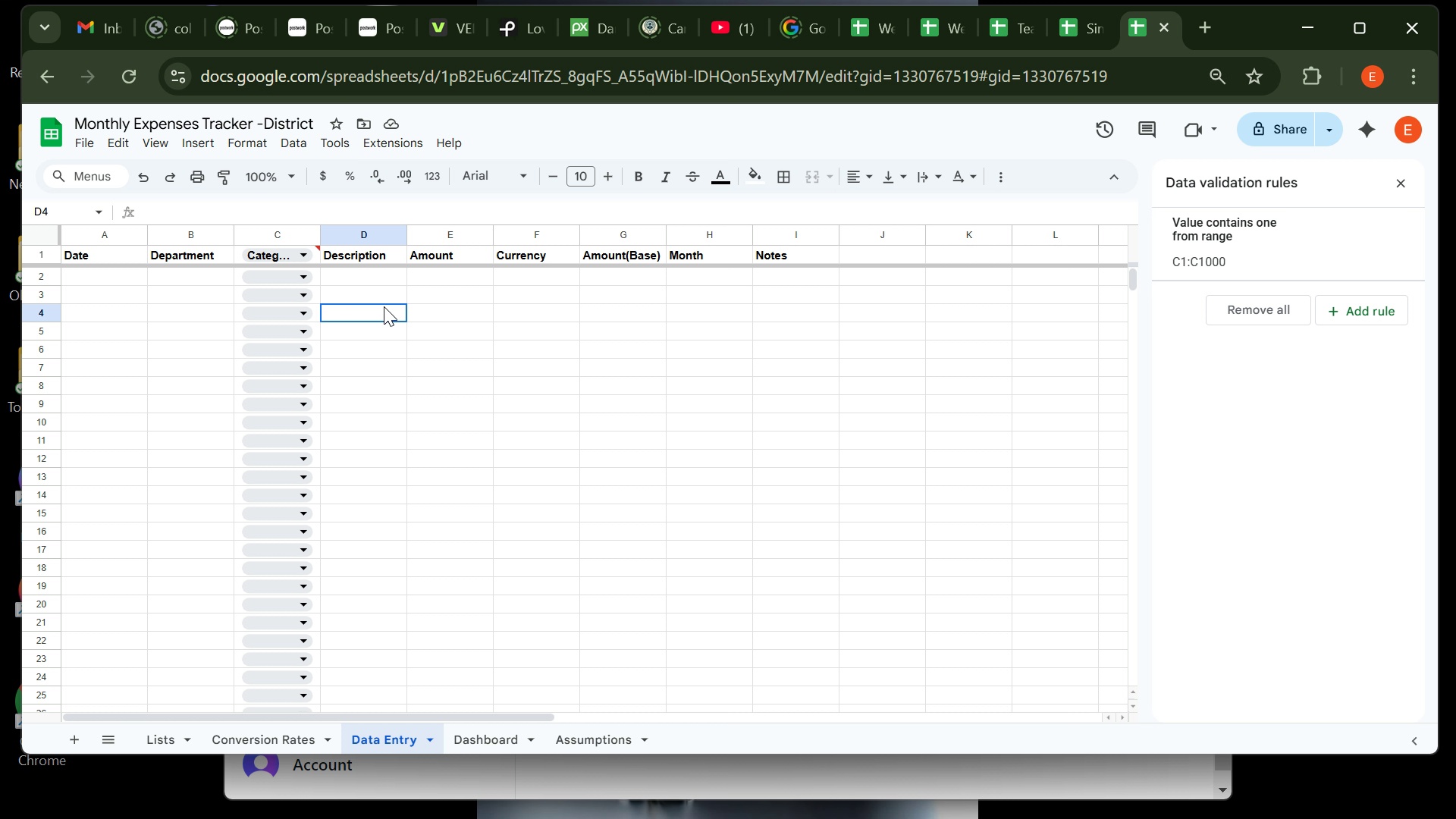 
left_click([384, 306])
 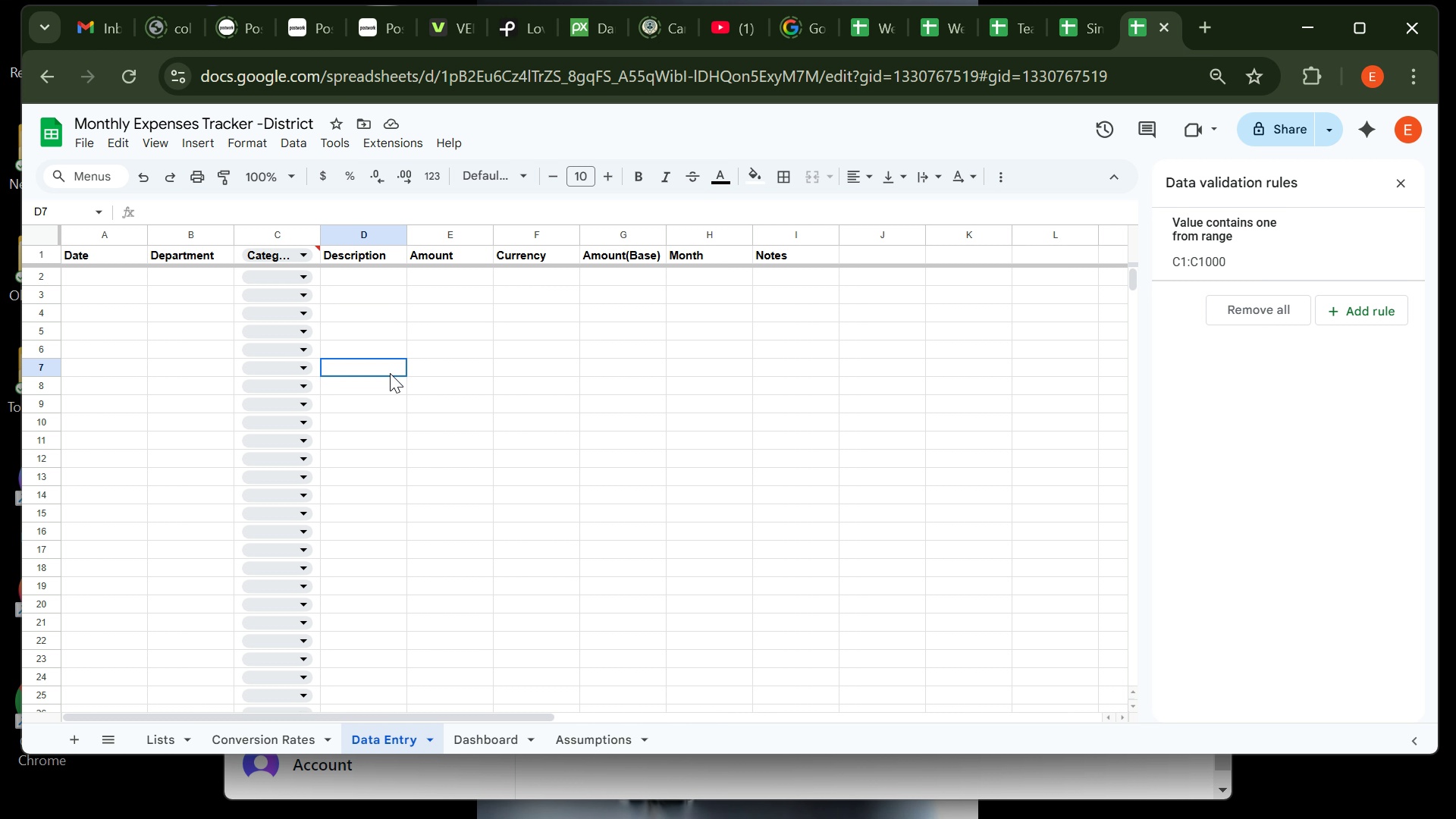 
left_click([390, 373])
 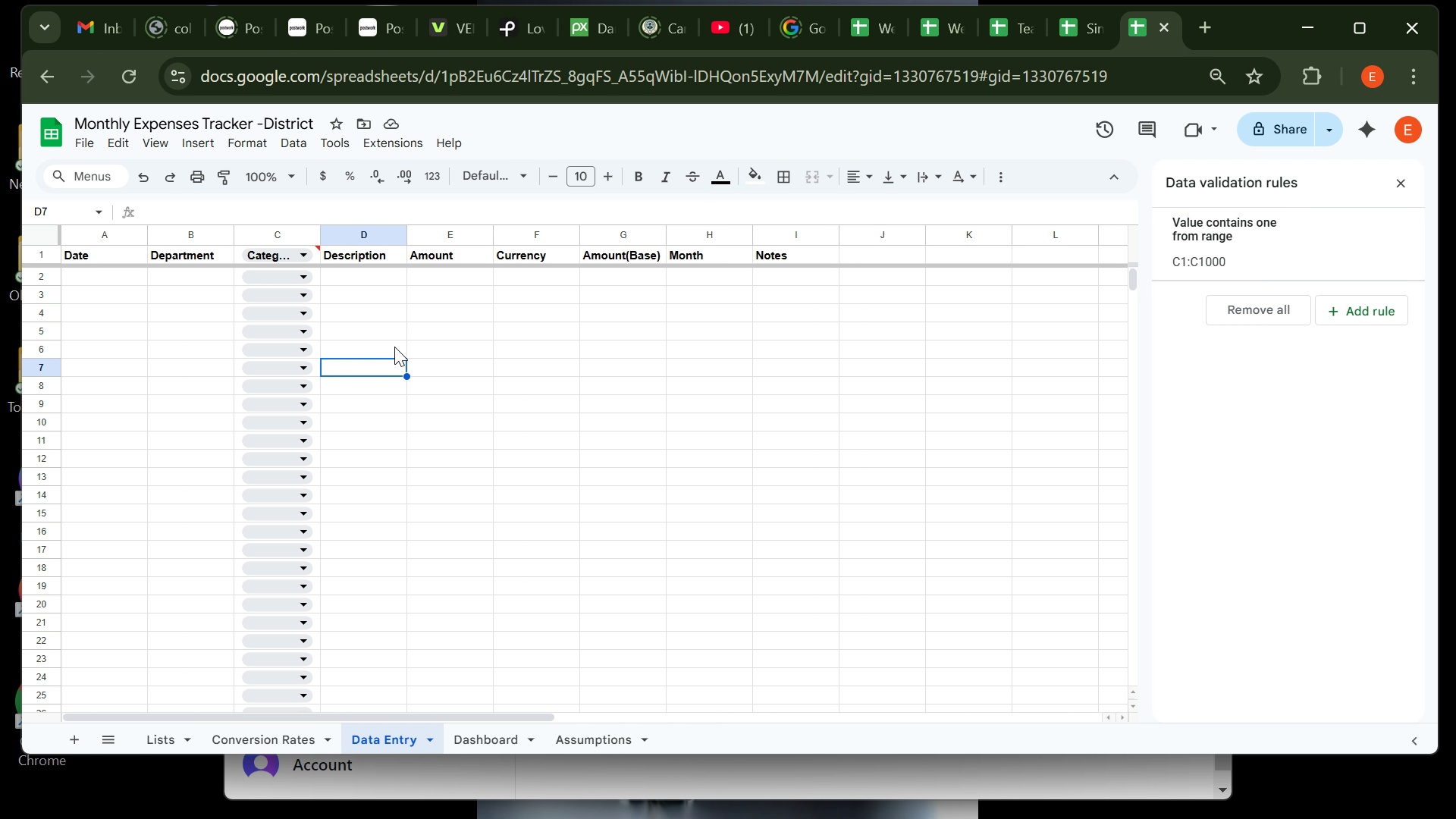 
wait(6.73)
 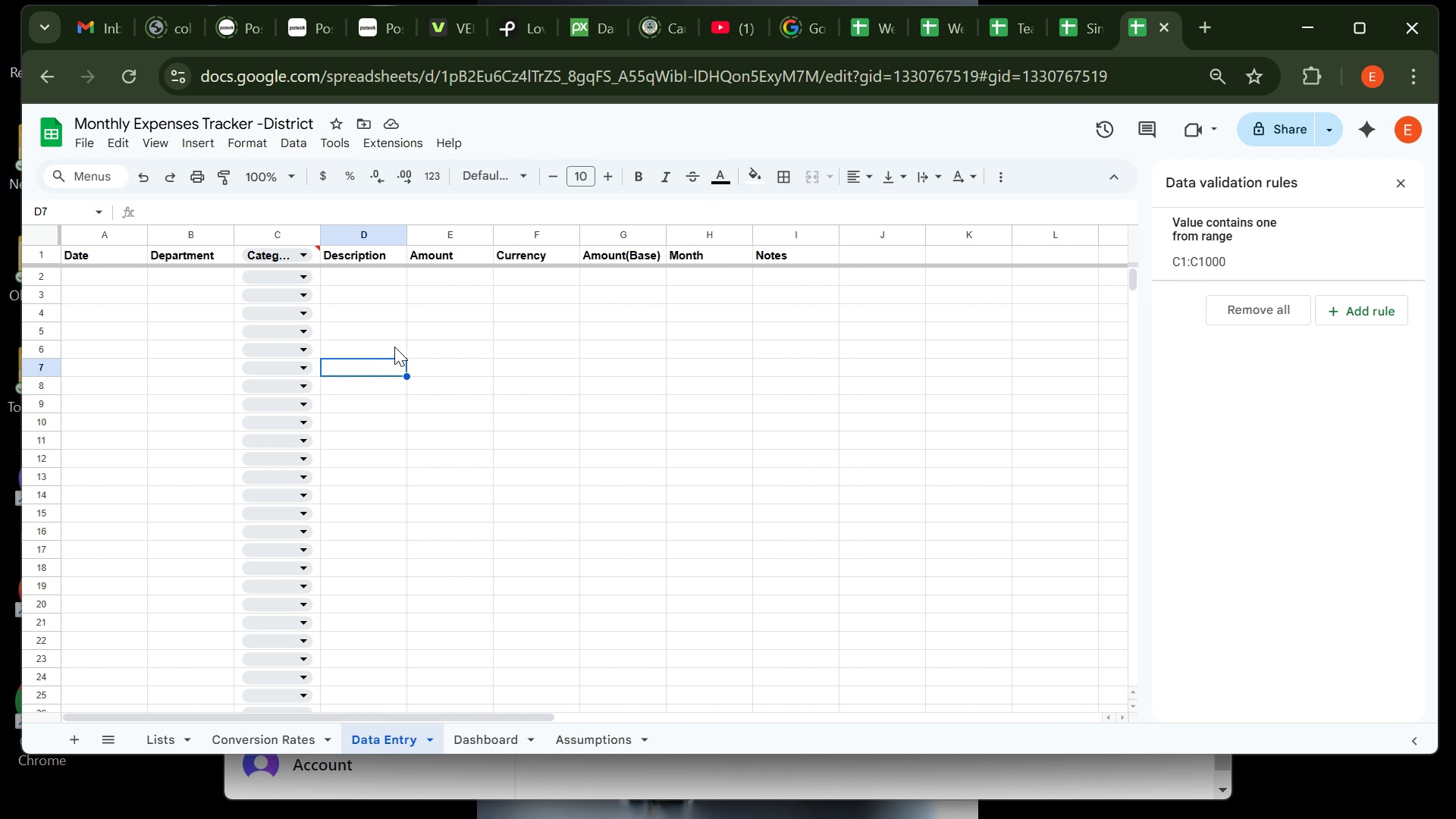 
left_click([447, 231])
 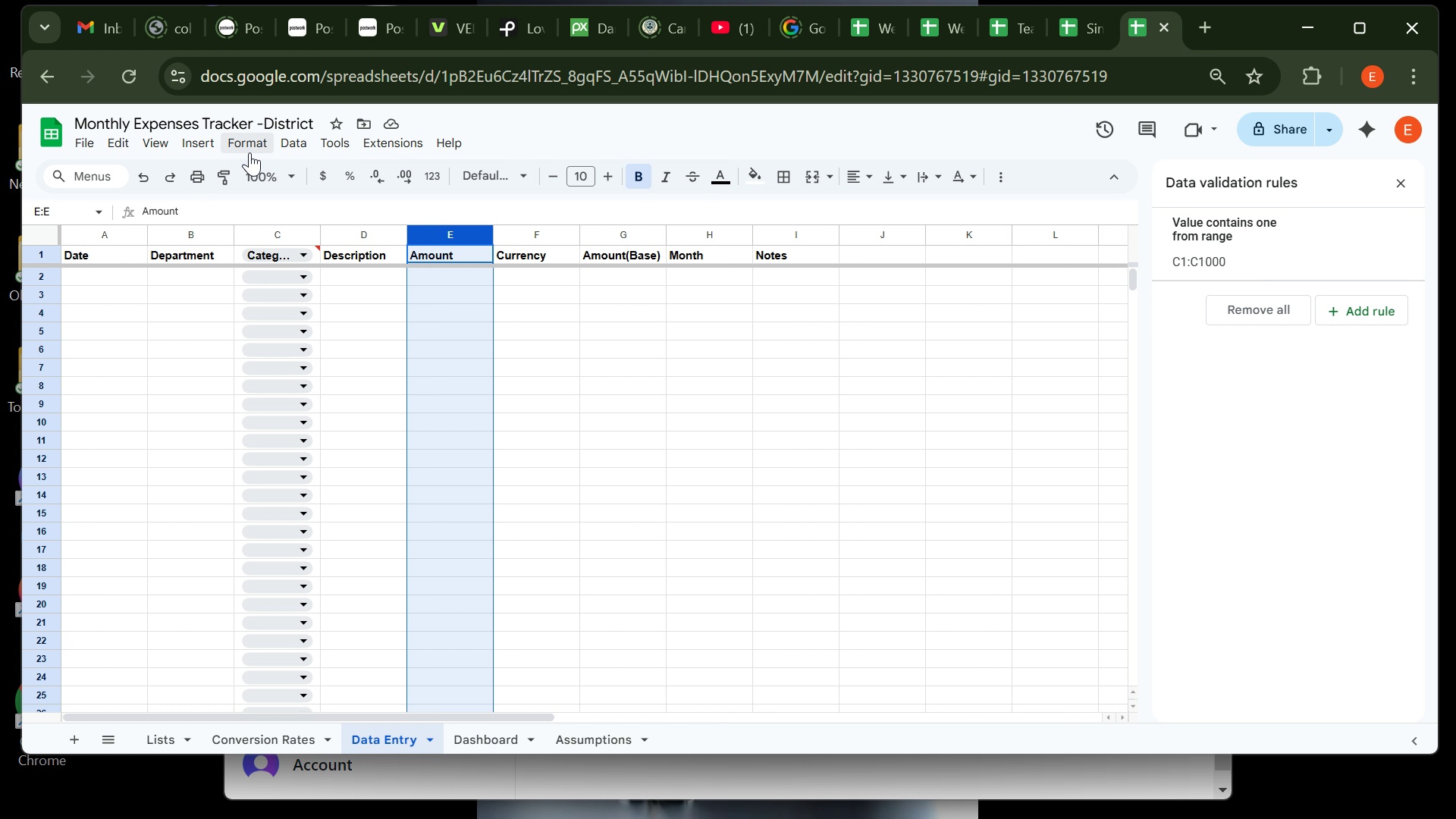 
left_click([249, 152])
 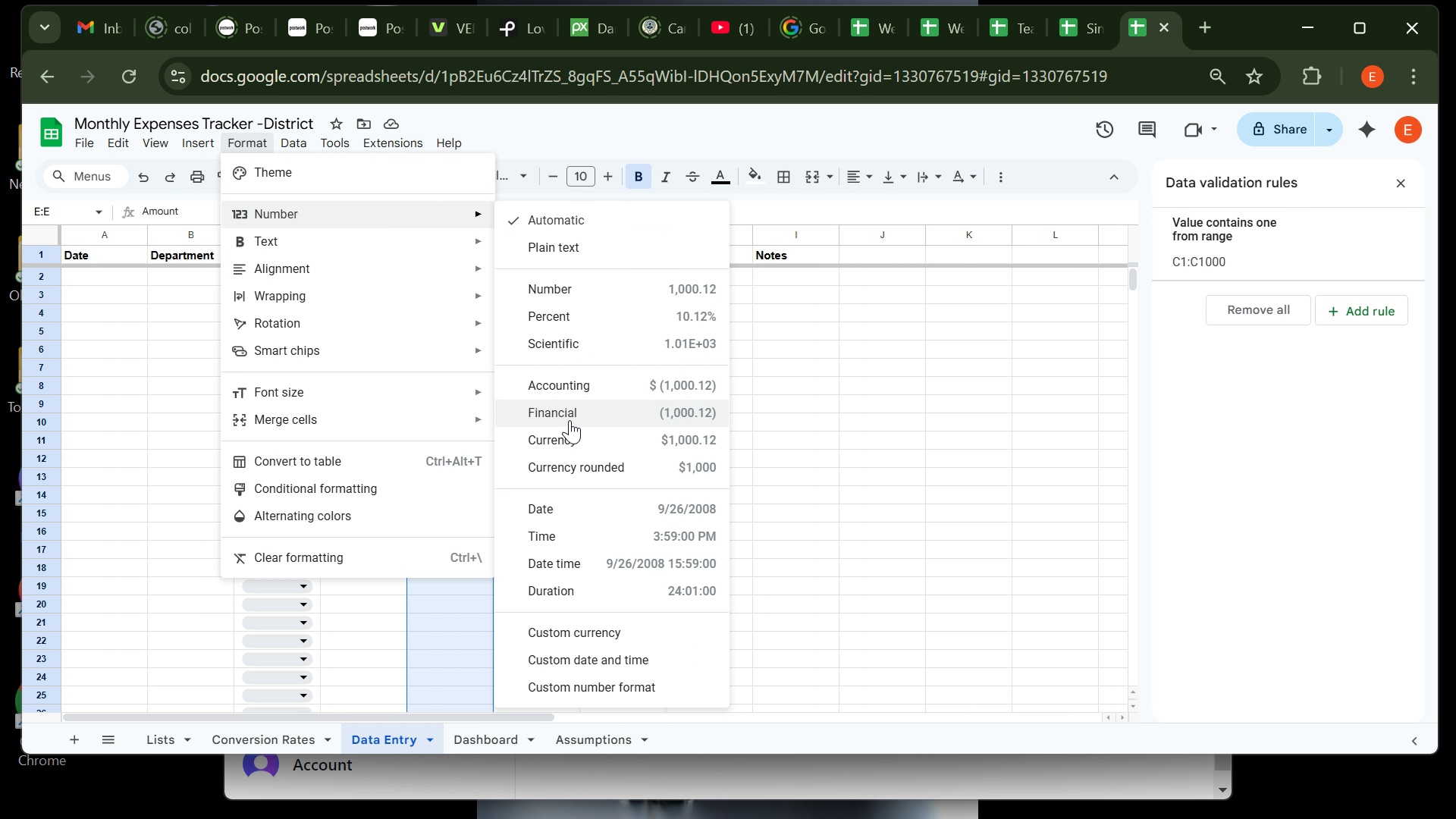 
left_click([572, 437])
 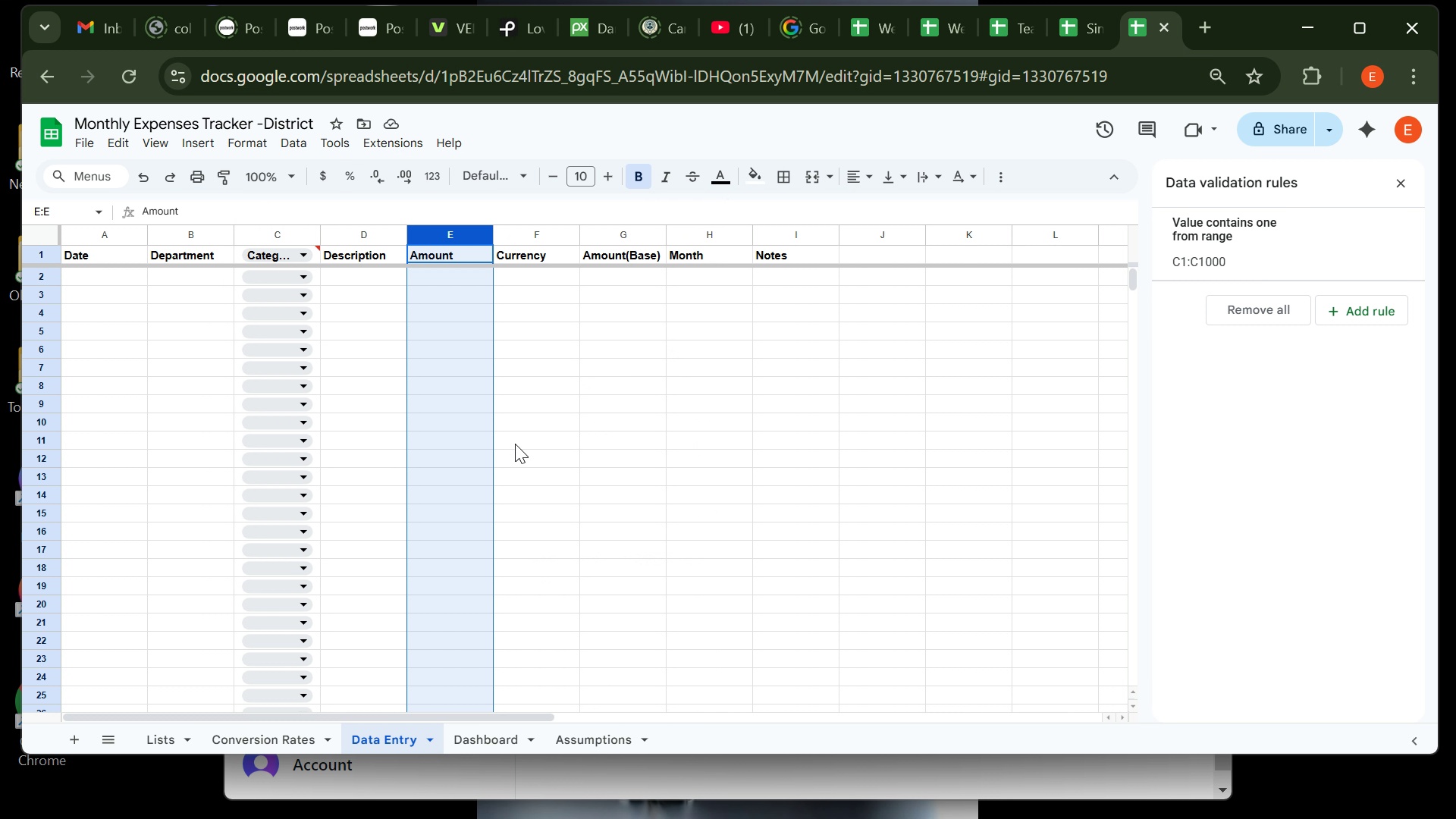 
wait(9.68)
 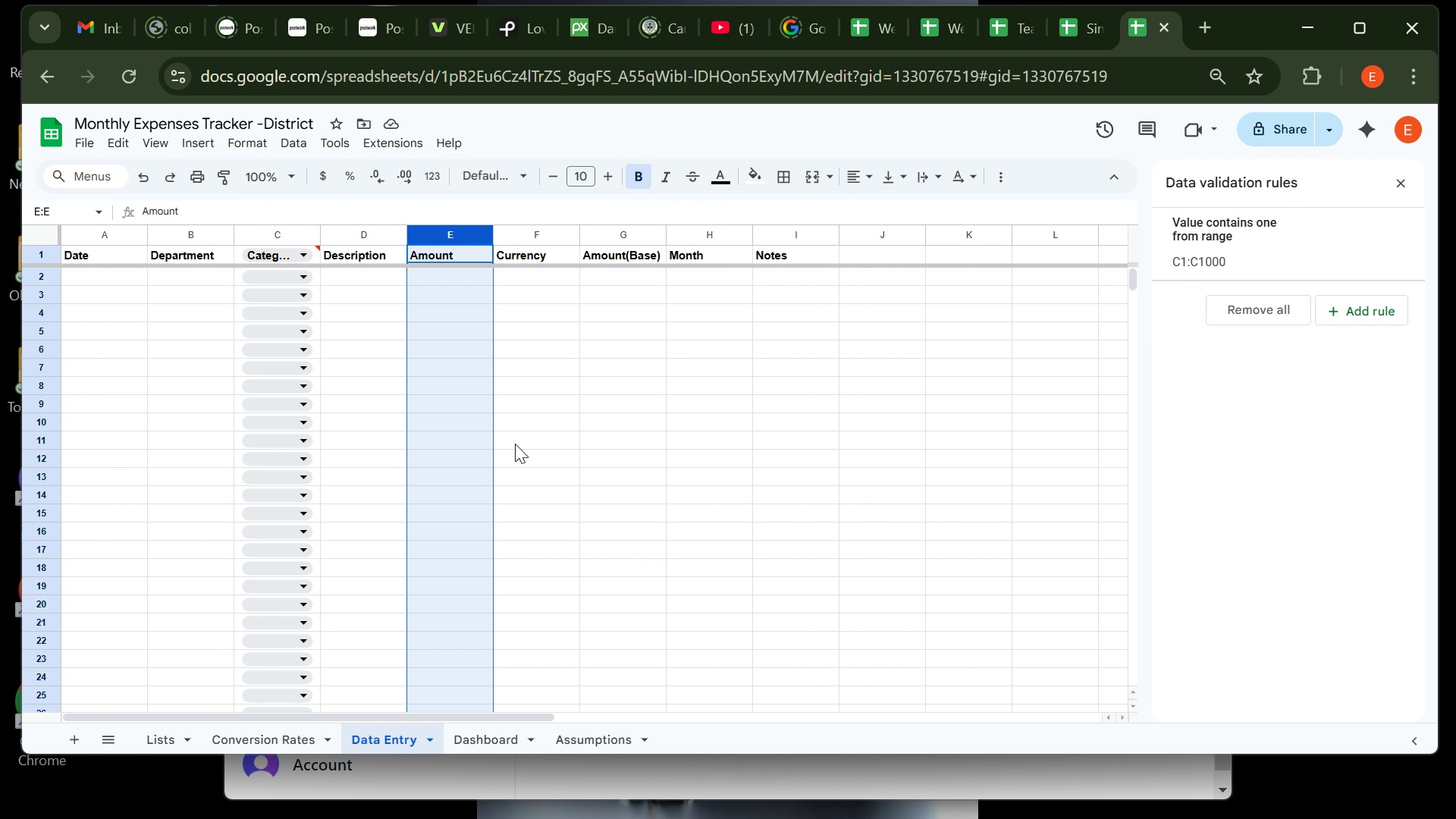 
left_click([628, 233])
 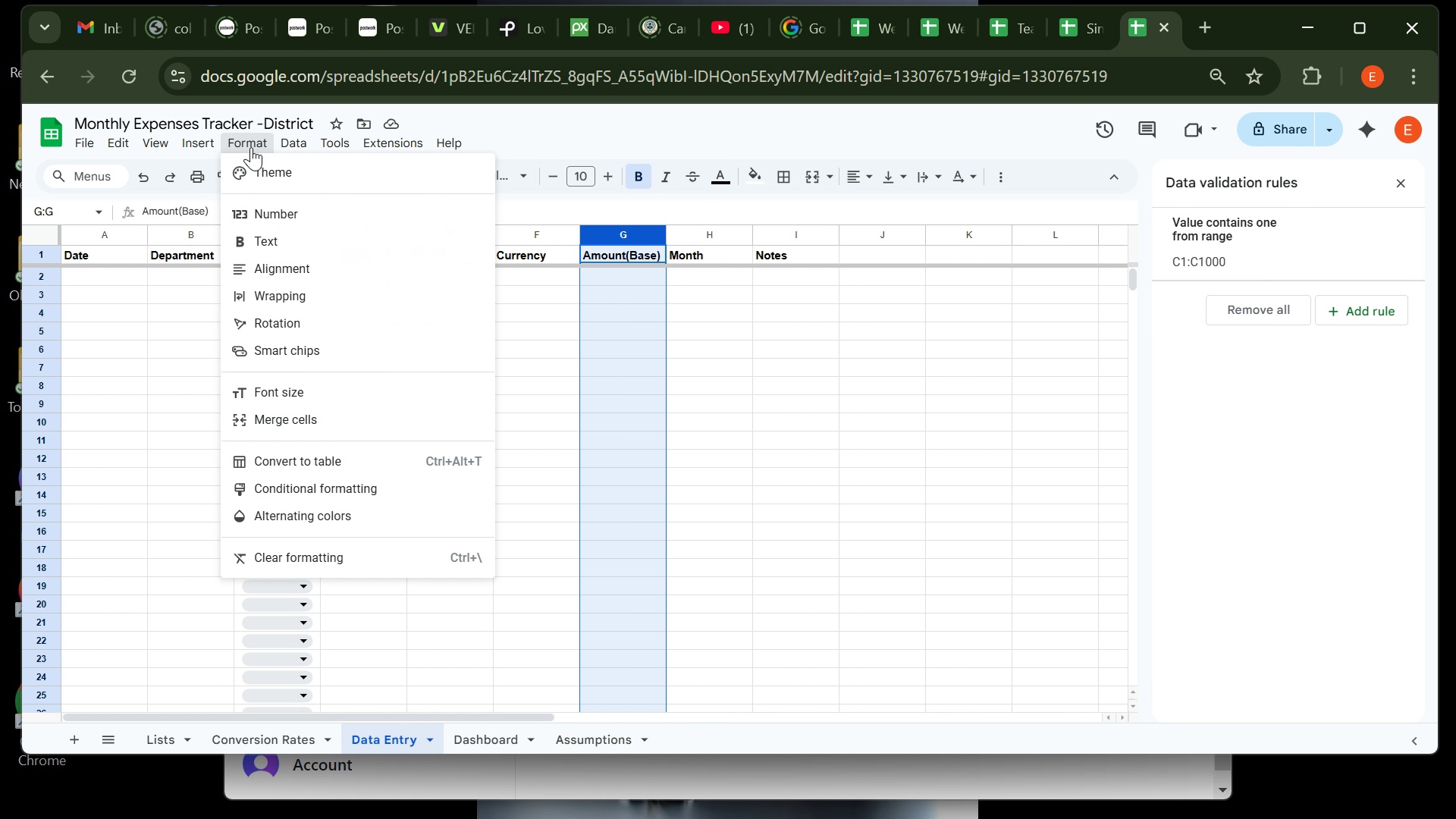 
left_click([251, 147])
 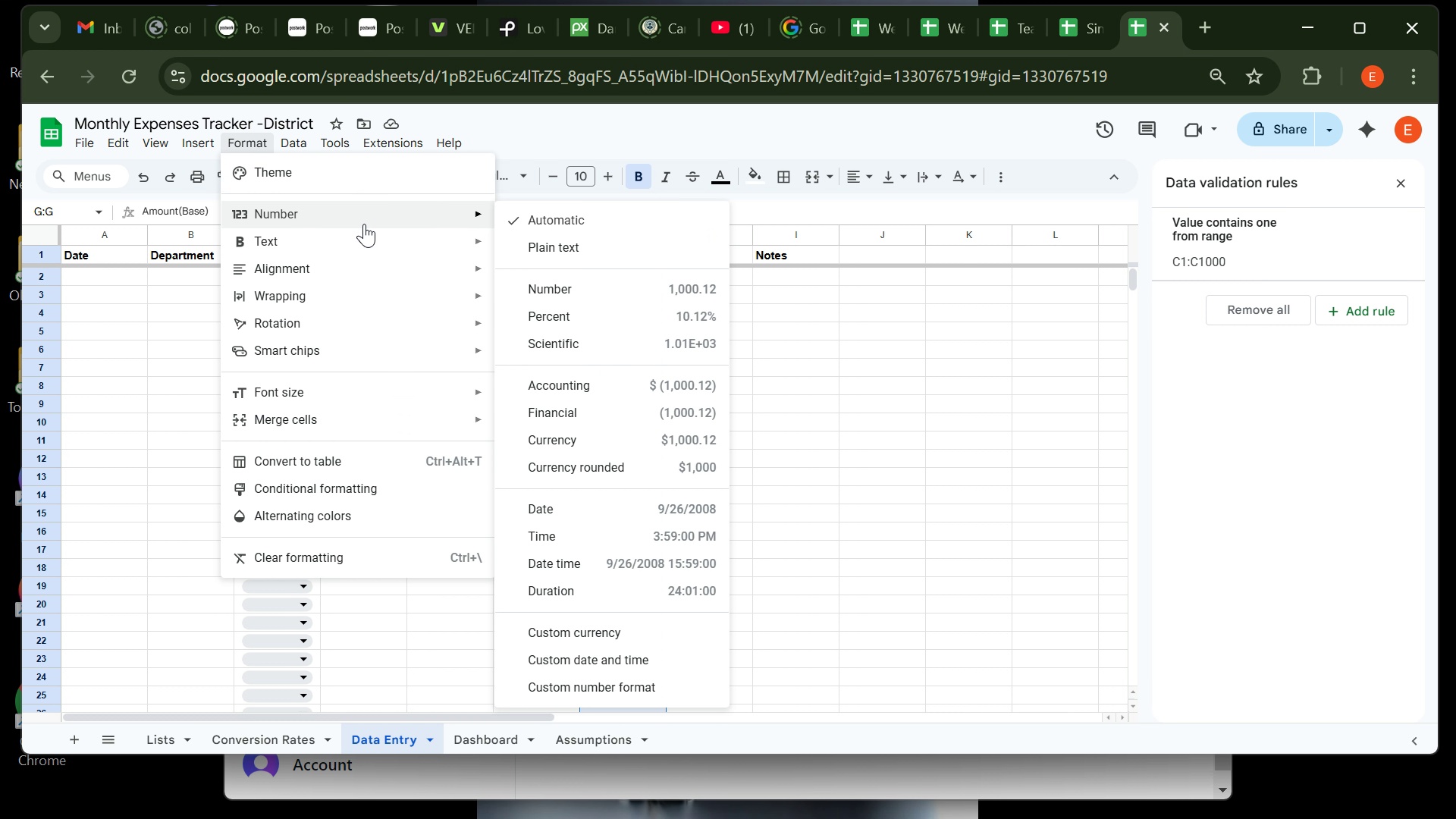 
left_click([364, 224])
 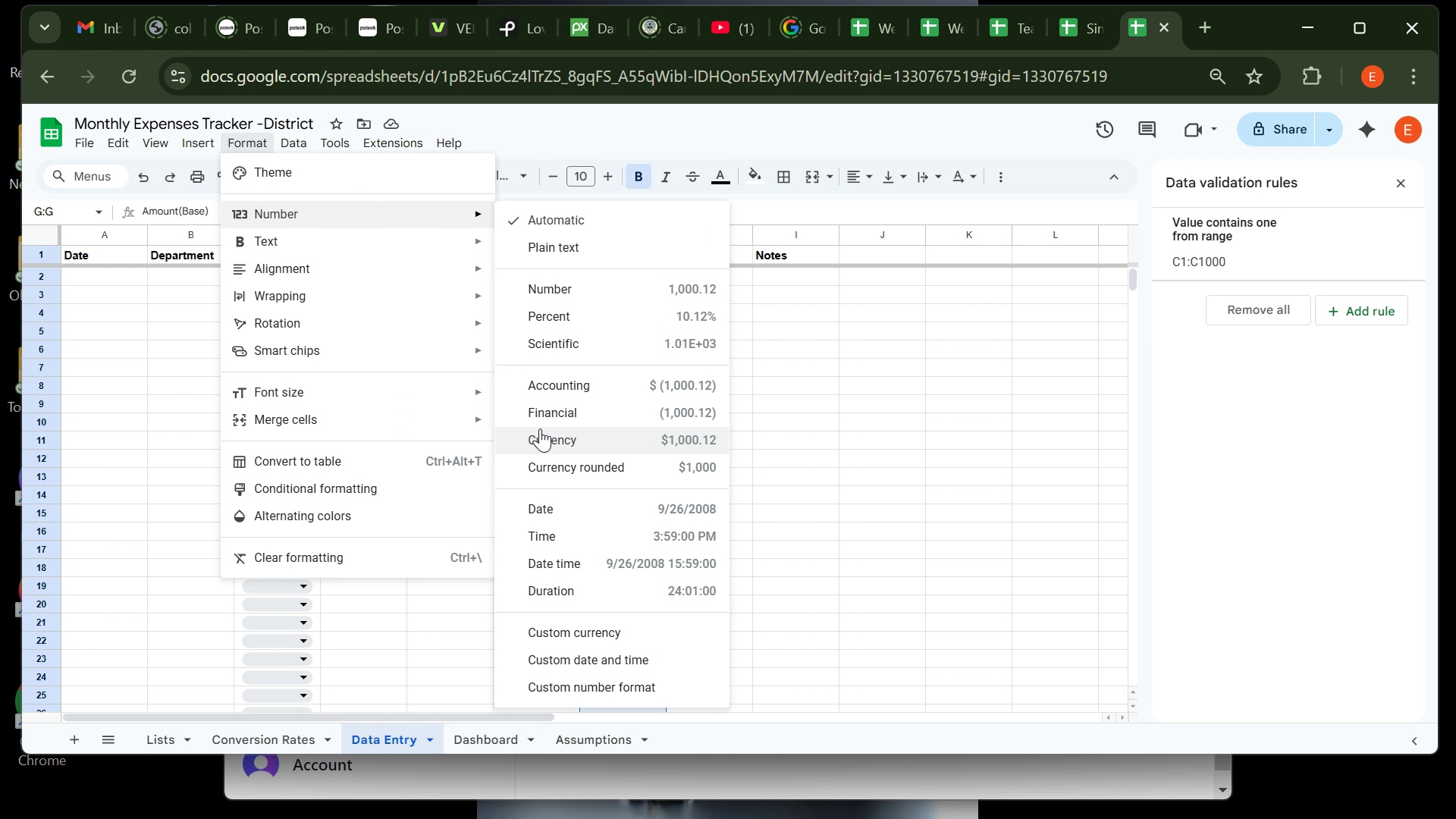 
left_click([521, 441])
 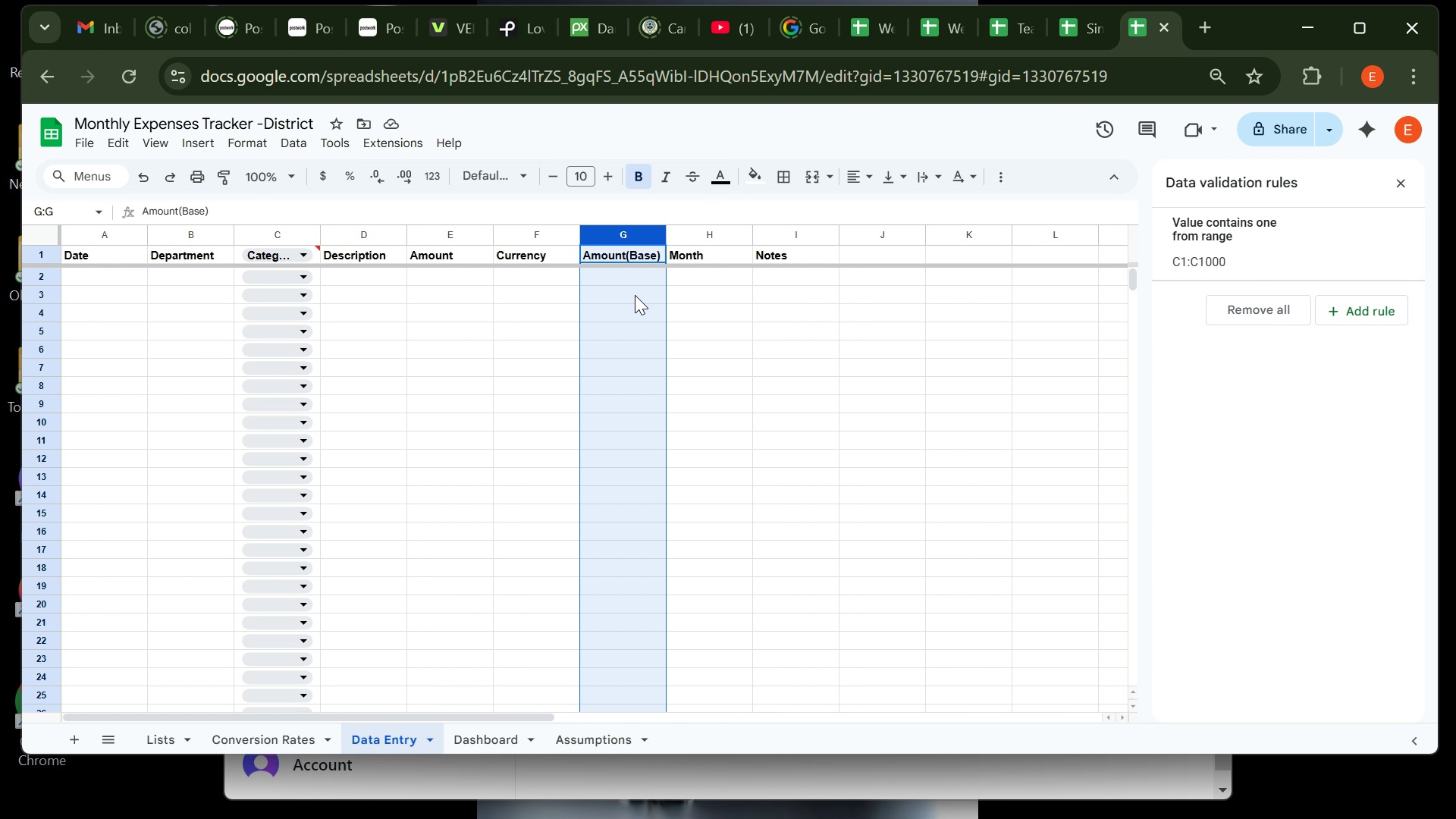 
wait(47.0)
 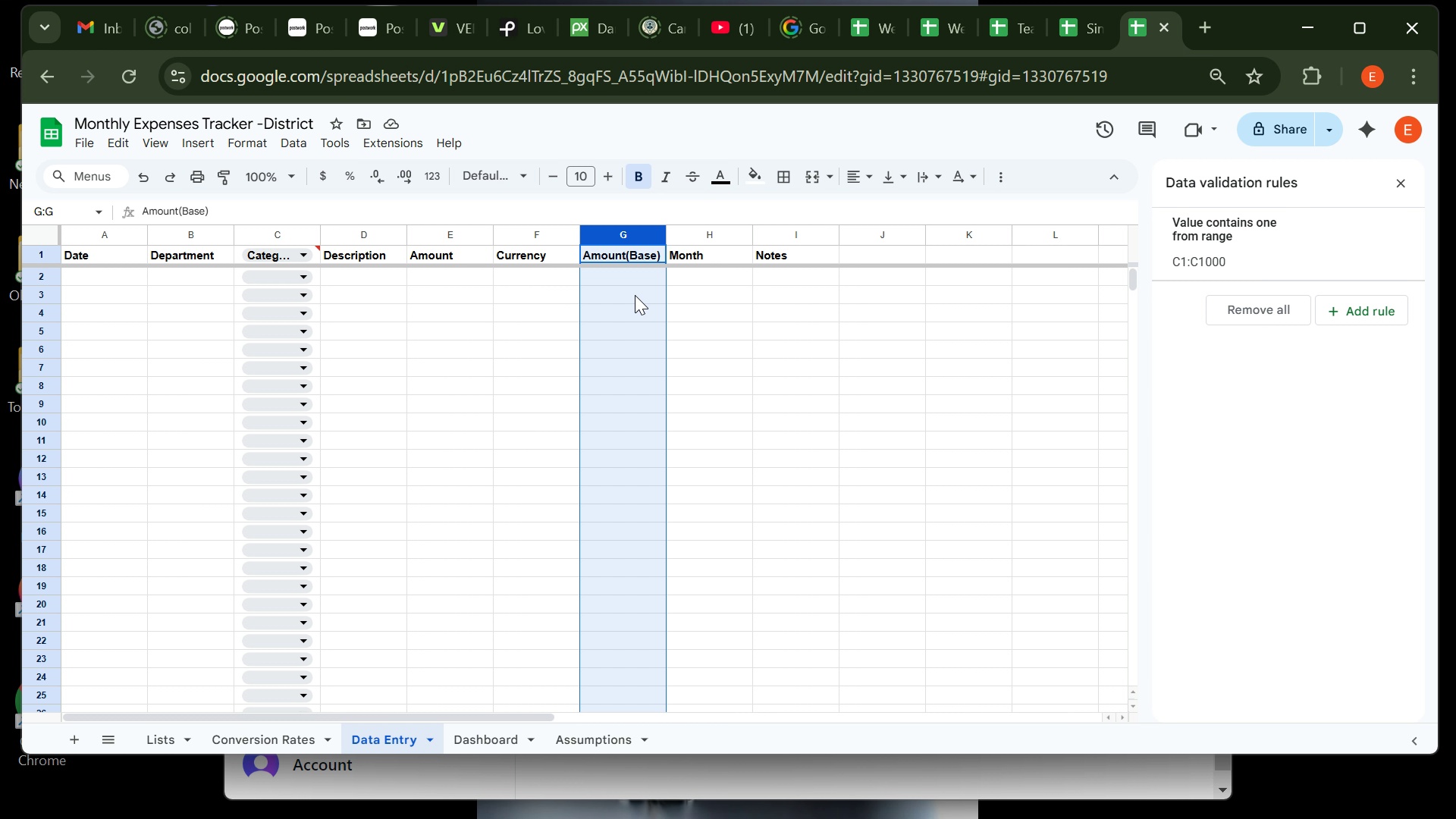 
left_click([629, 275])
 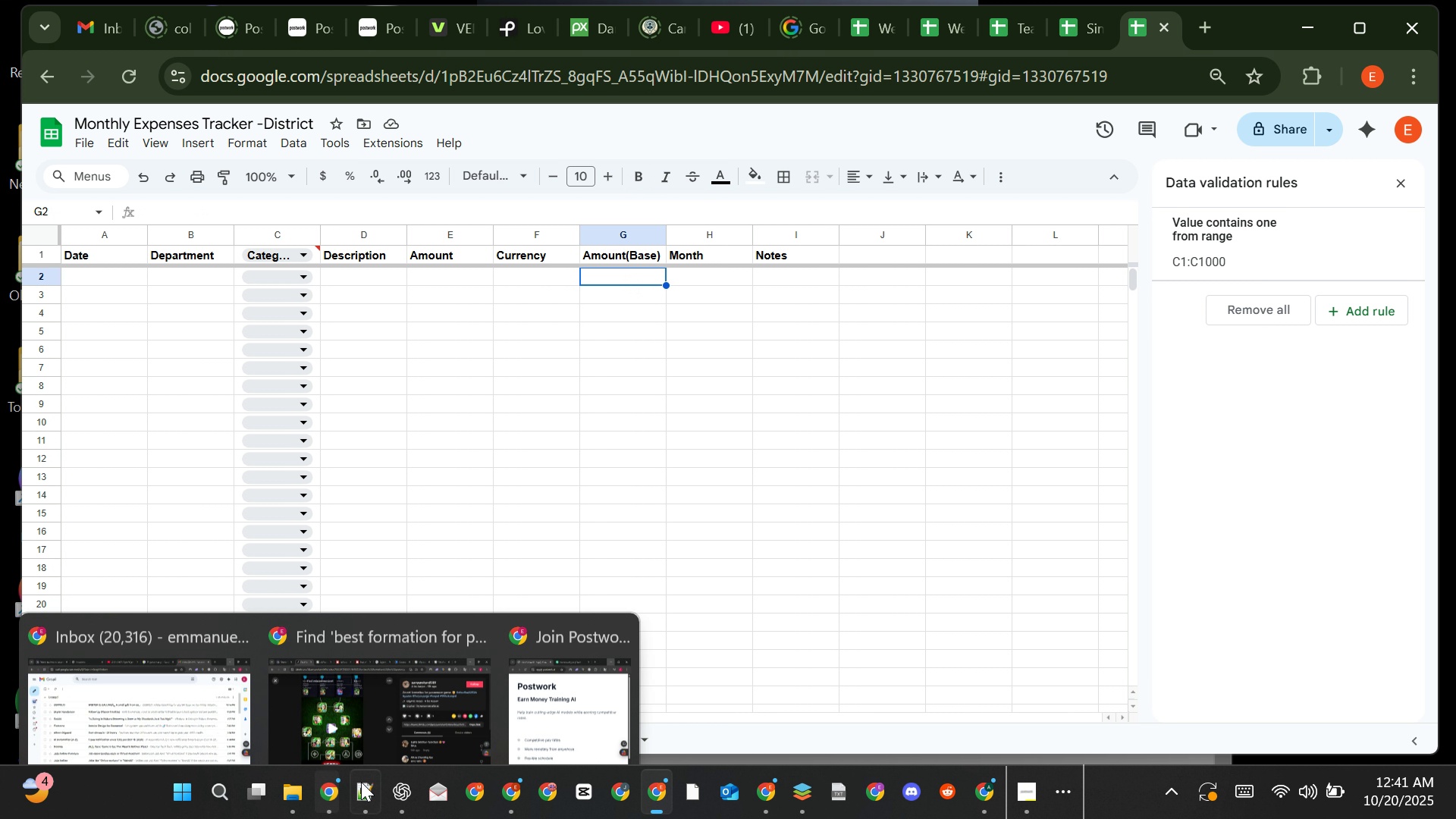 
left_click([366, 786])
 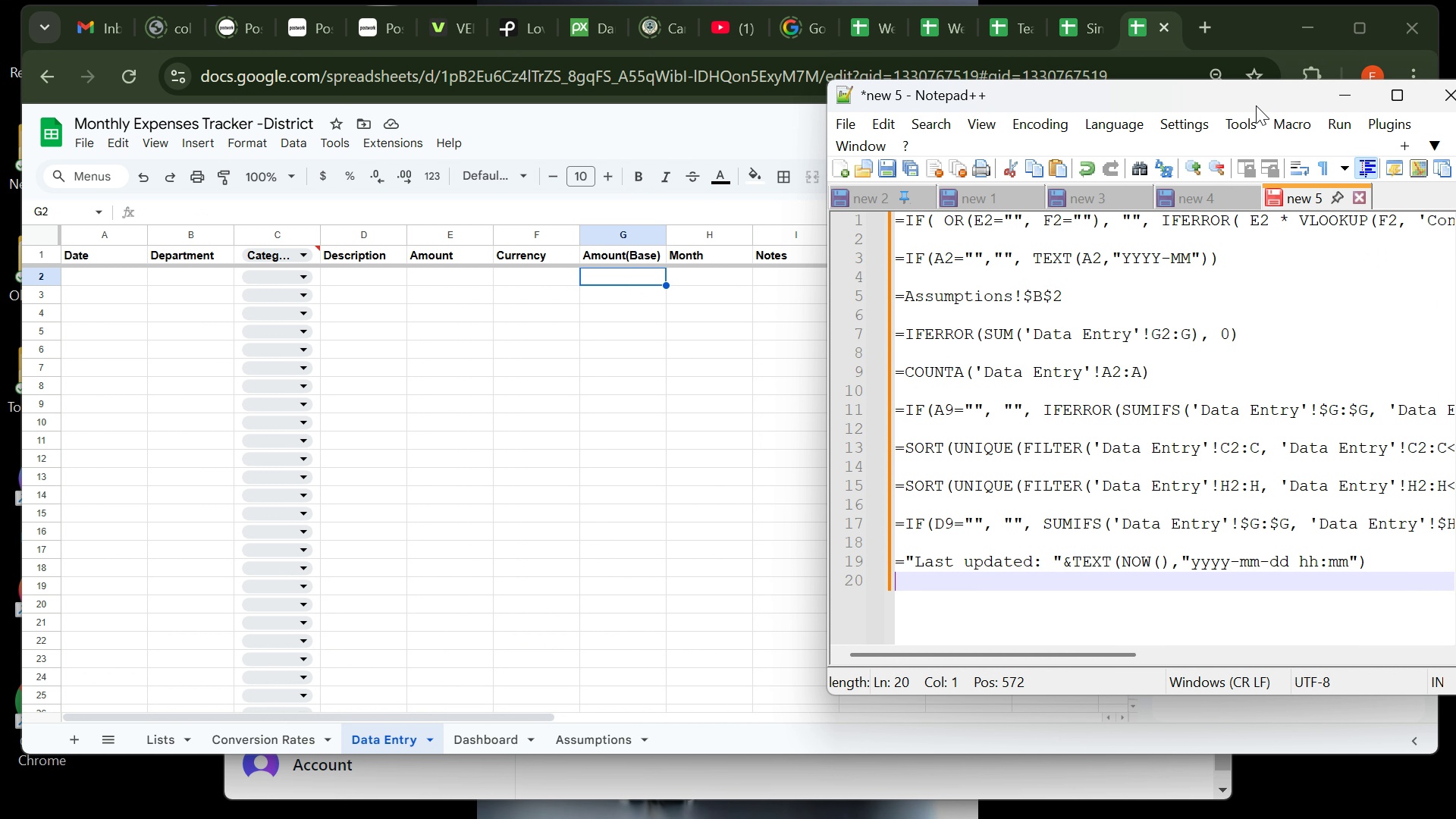 
left_click_drag(start_coordinate=[1256, 101], to_coordinate=[1073, 115])
 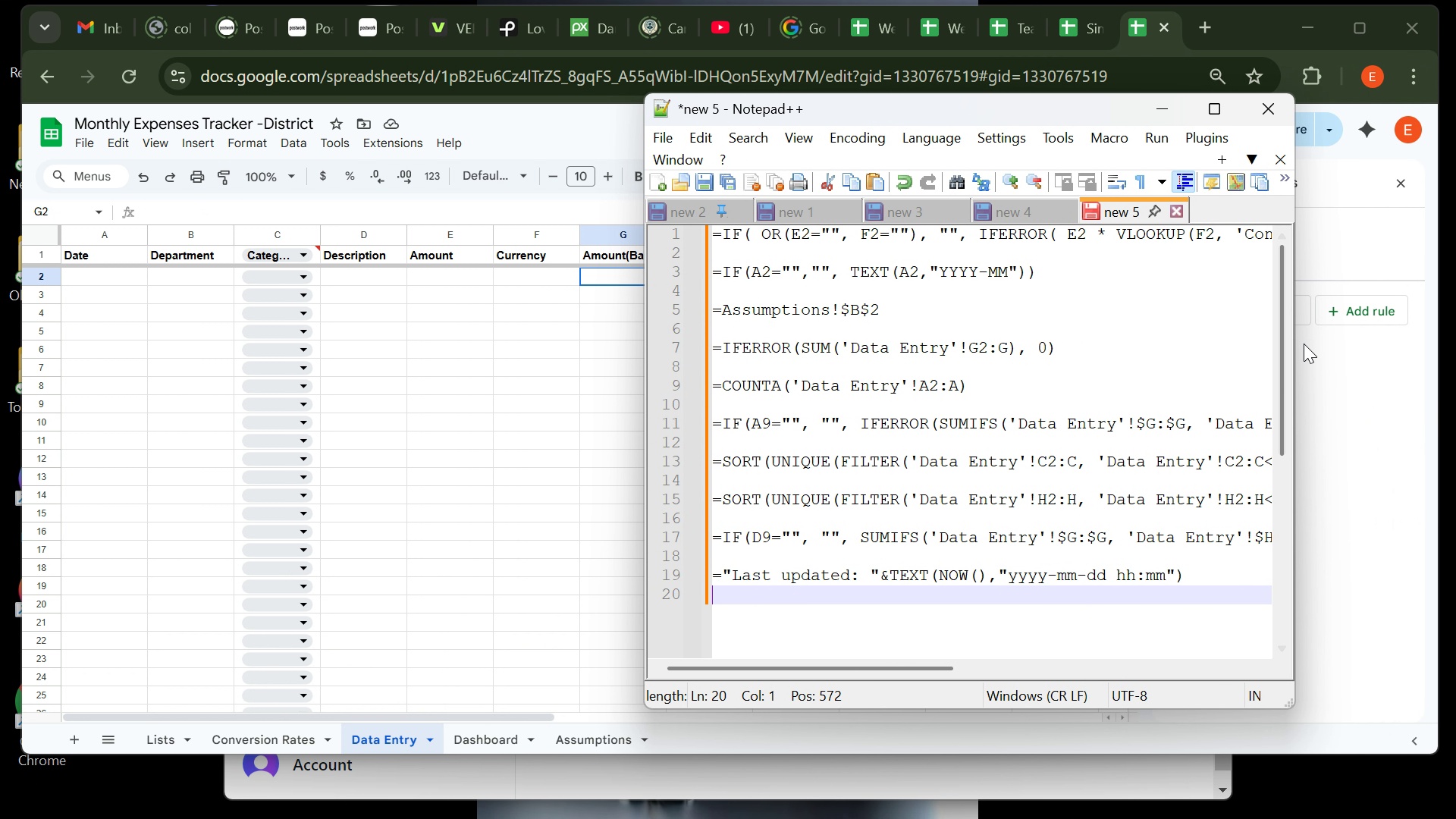 
left_click([1304, 344])
 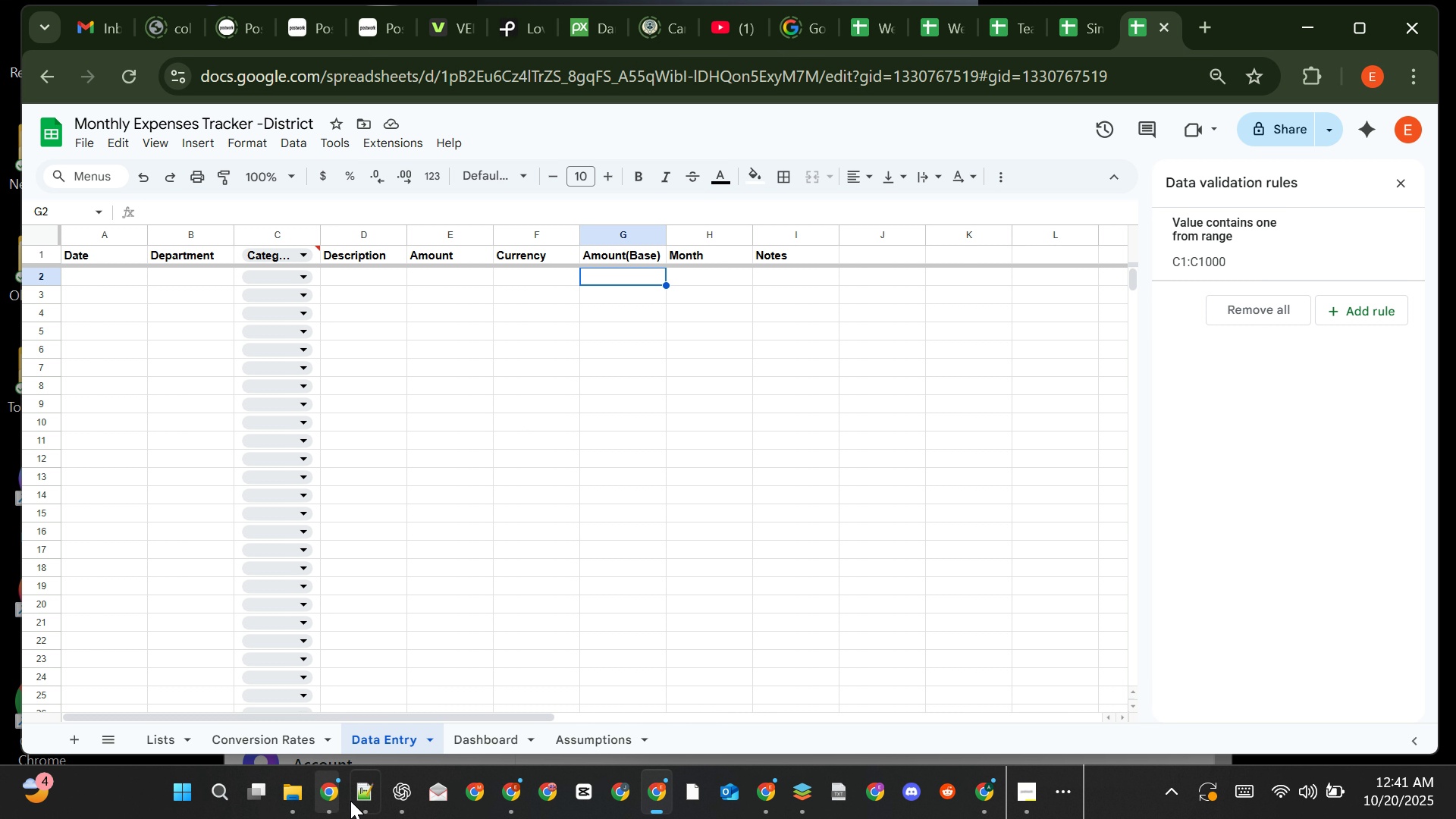 
left_click([393, 808])
 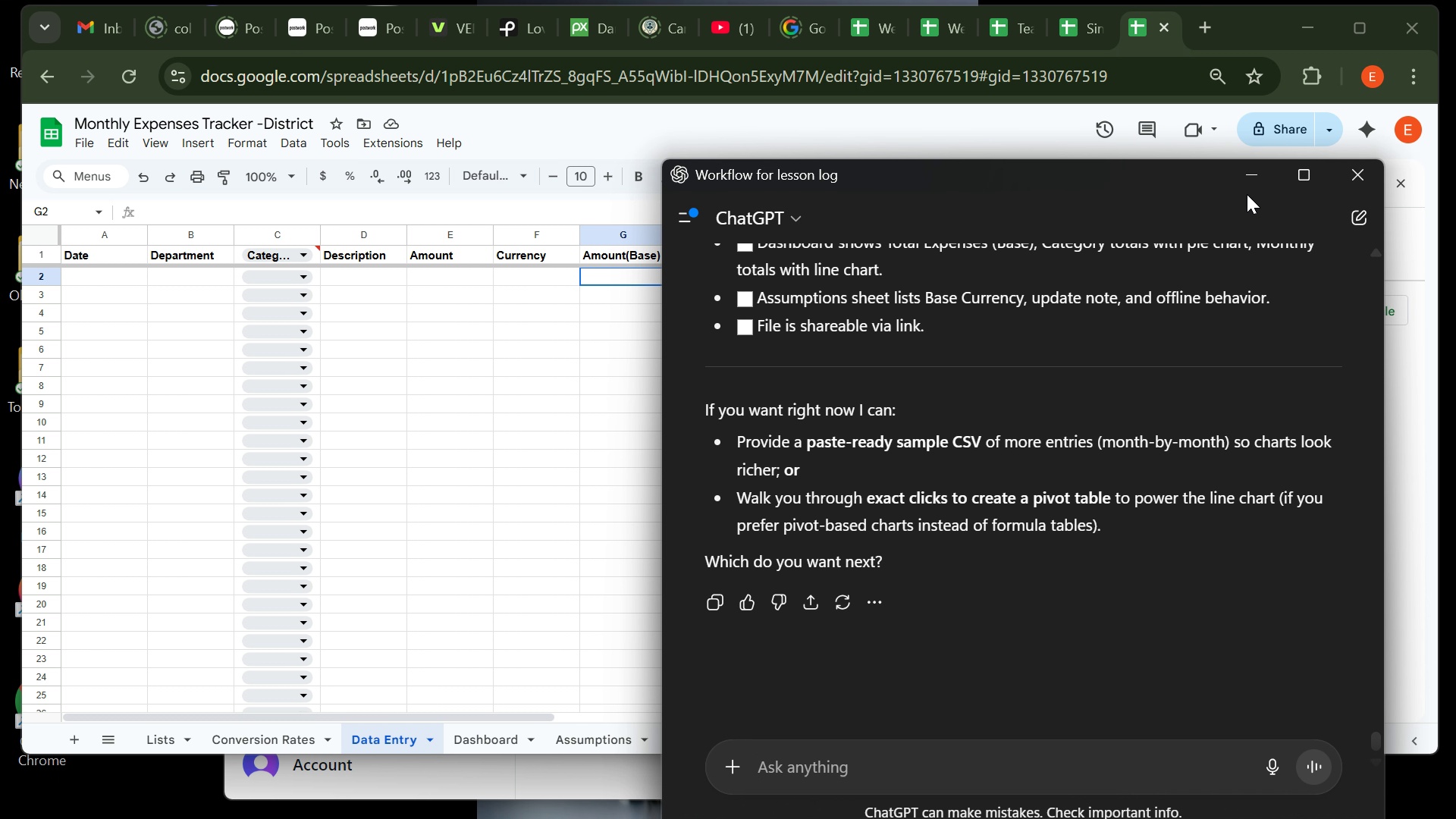 
left_click_drag(start_coordinate=[1247, 194], to_coordinate=[1252, 180])
 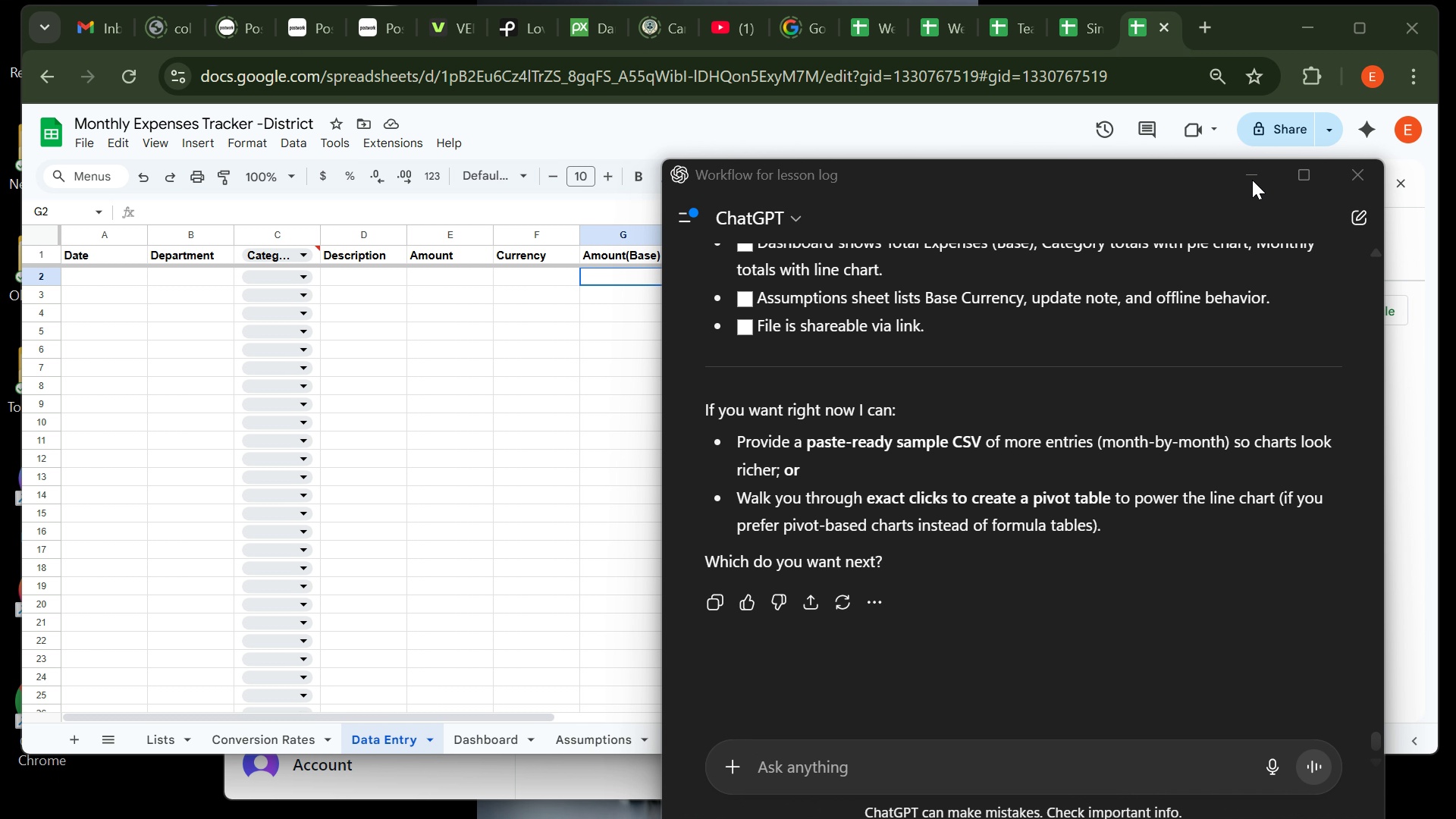 
left_click([1252, 180])
 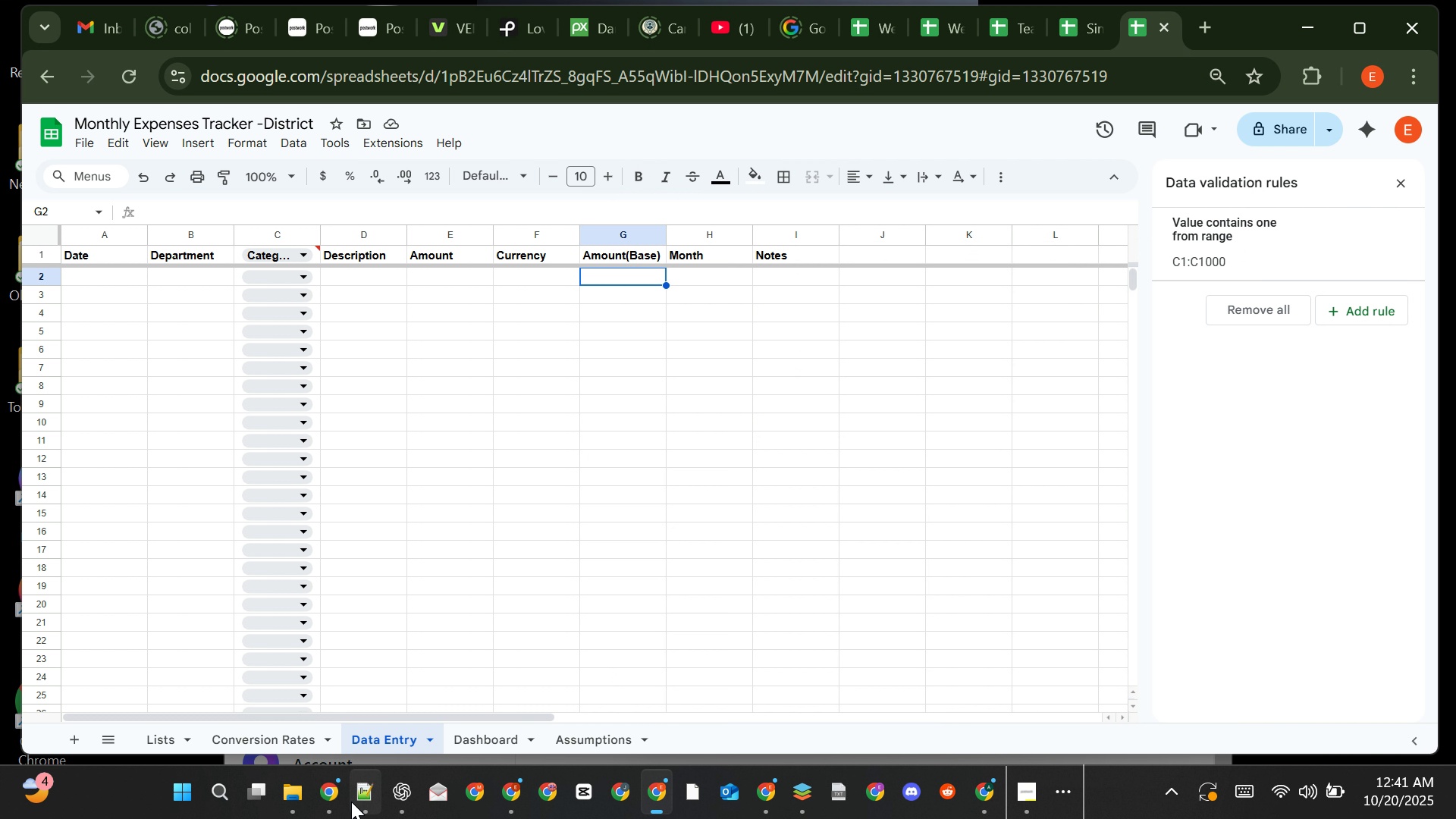 
left_click([351, 802])
 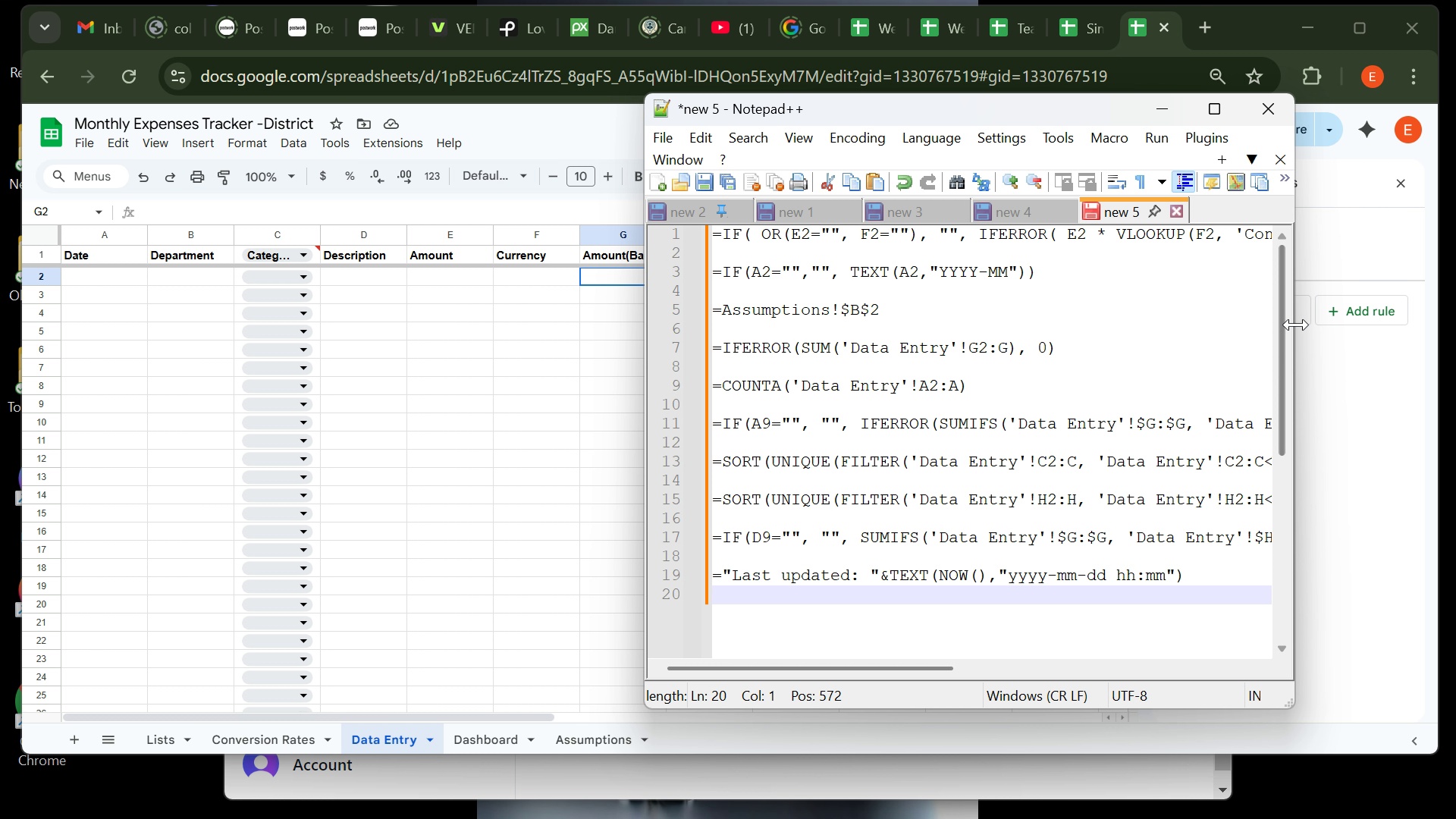 
left_click_drag(start_coordinate=[1297, 325], to_coordinate=[1439, 327])
 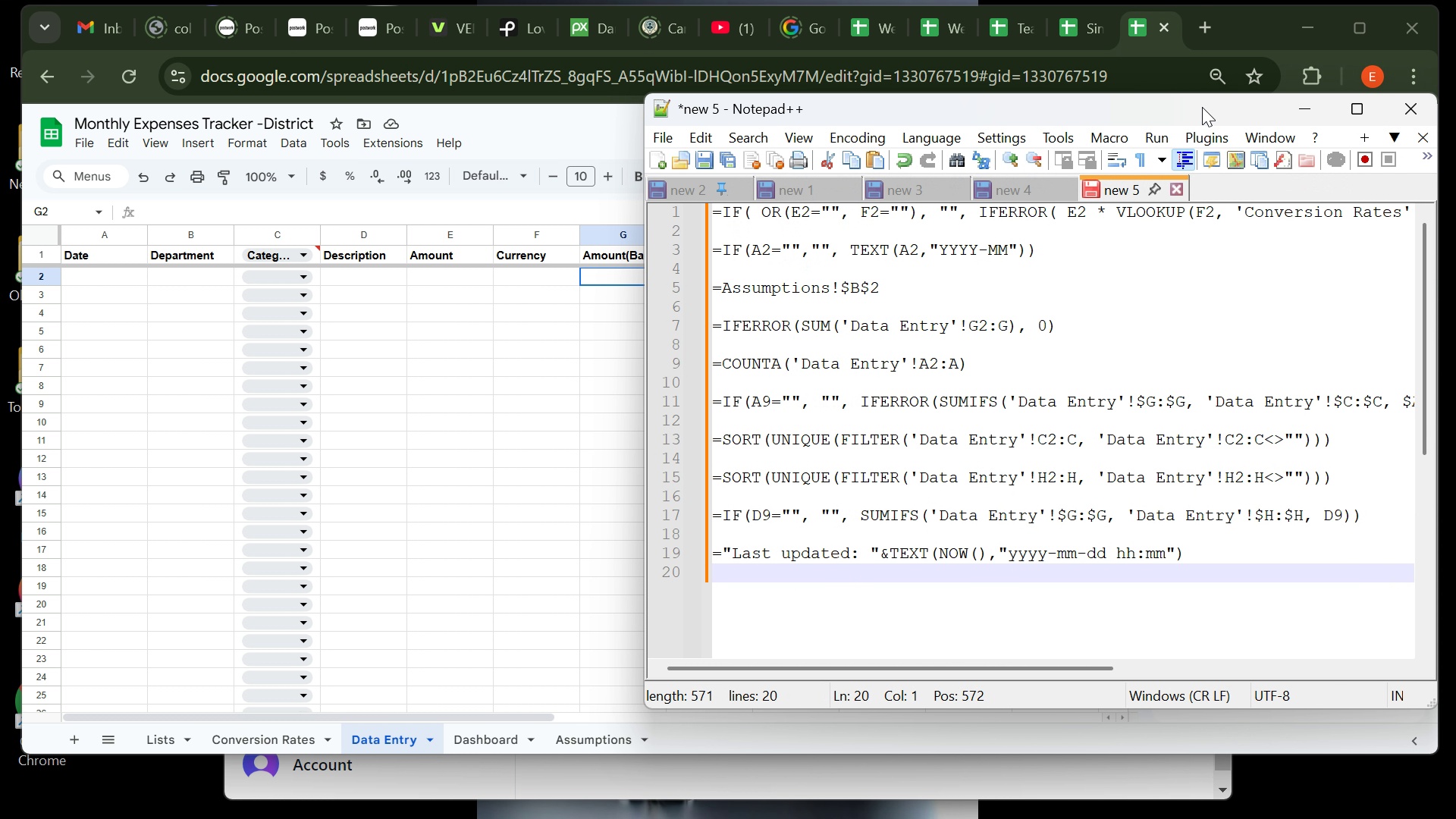 
left_click_drag(start_coordinate=[1202, 106], to_coordinate=[856, 140])
 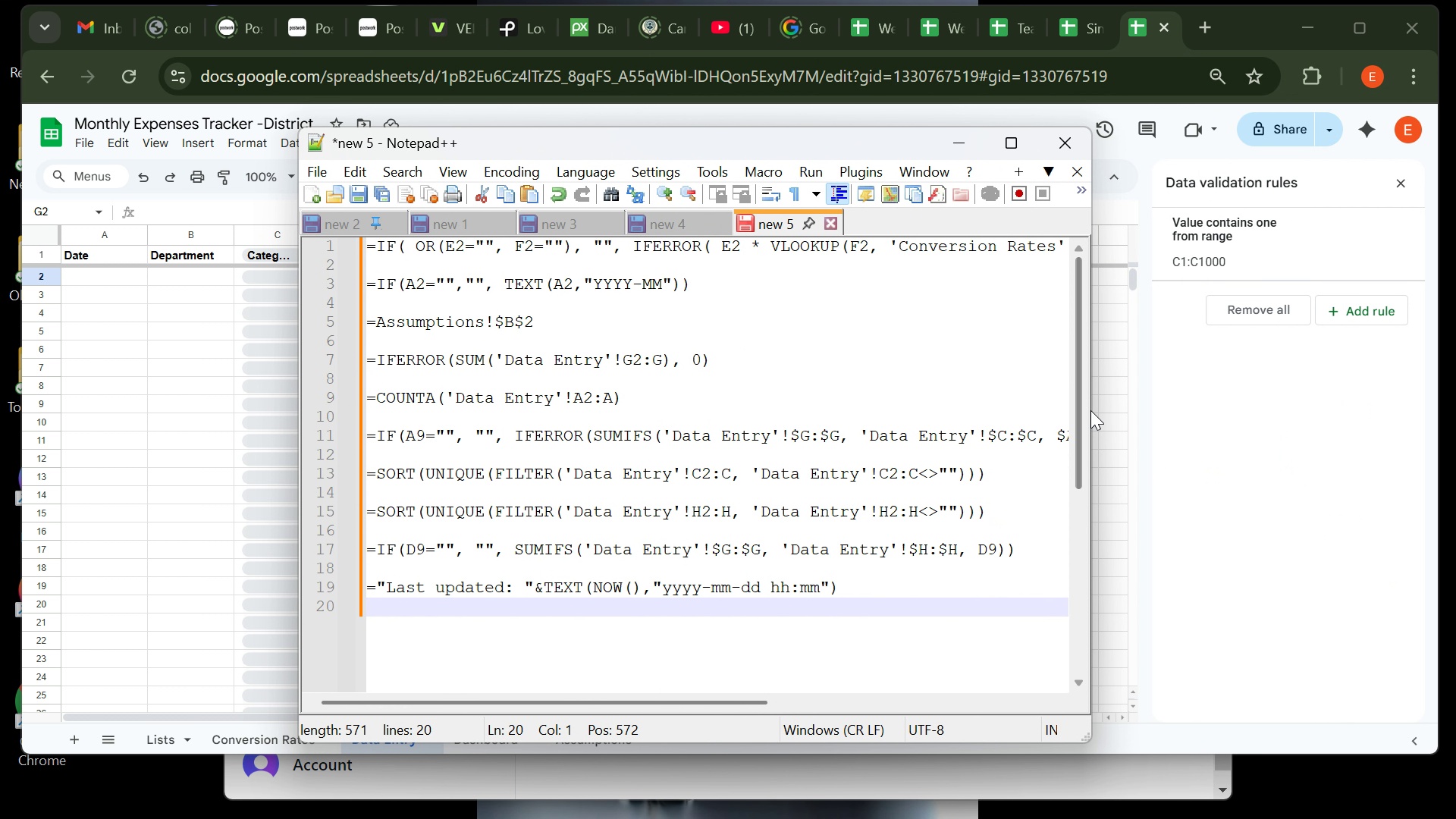 
left_click_drag(start_coordinate=[1092, 407], to_coordinate=[1398, 406])
 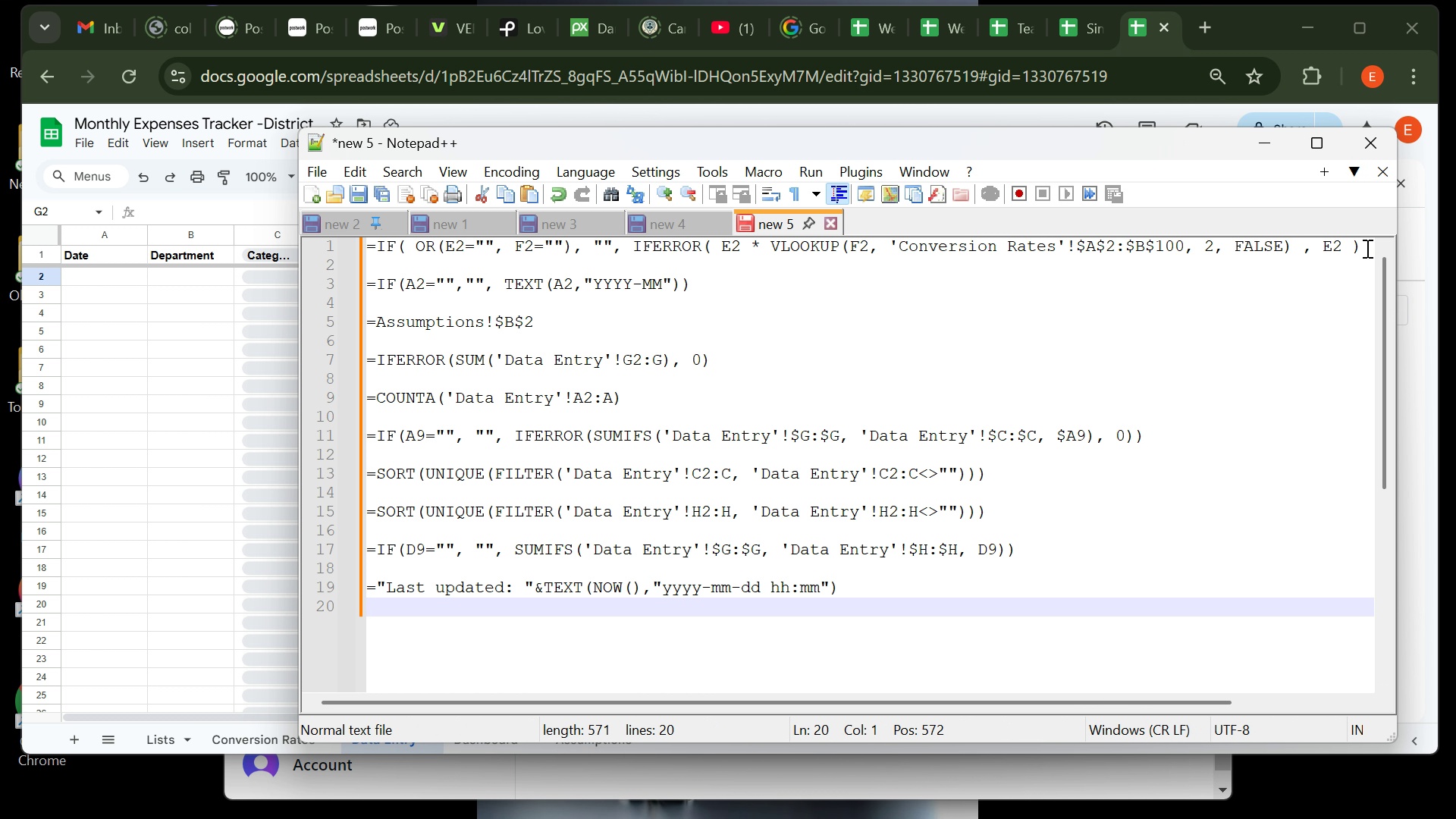 
left_click([1366, 248])
 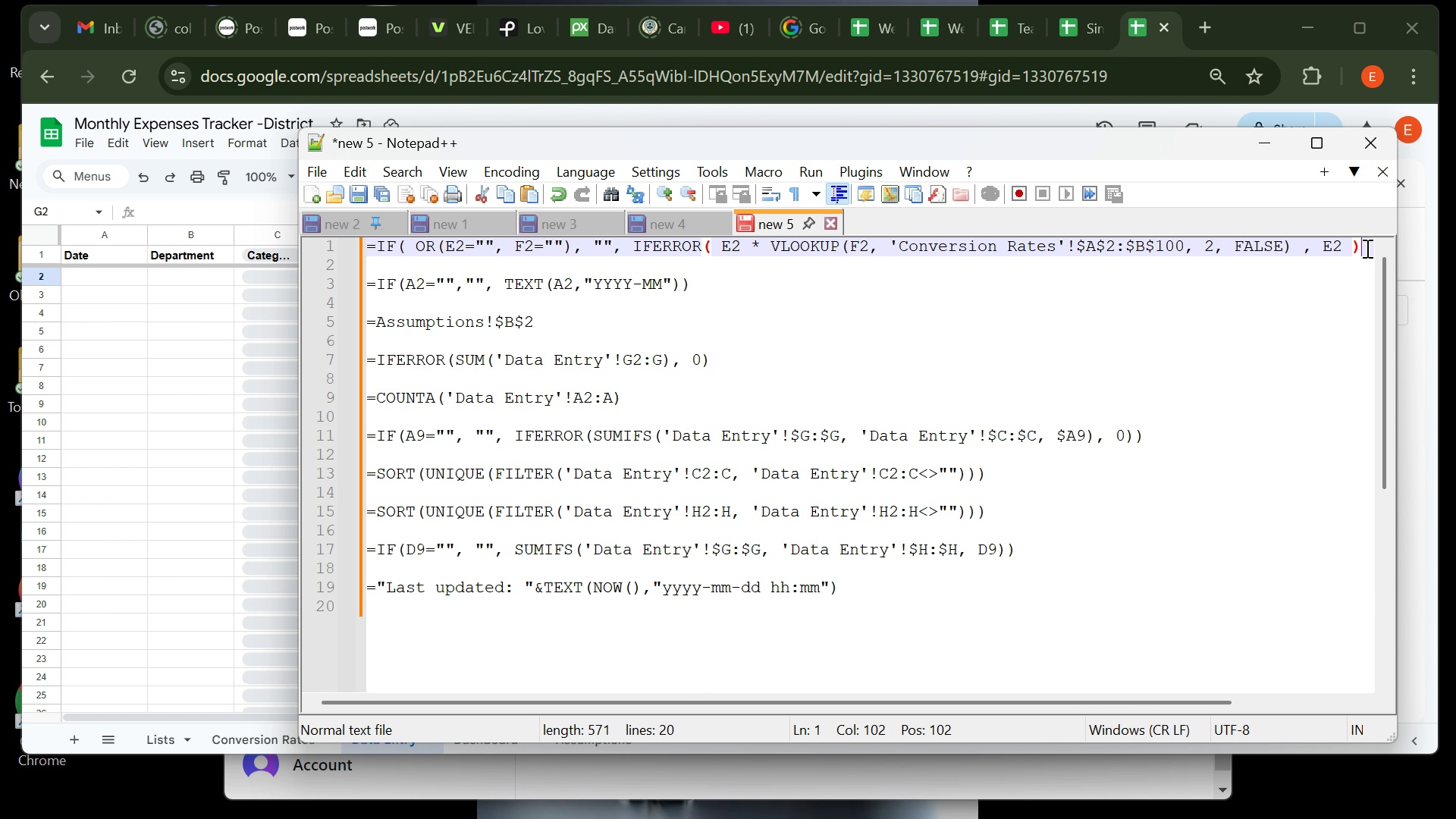 
left_click_drag(start_coordinate=[1366, 248], to_coordinate=[354, 253])
 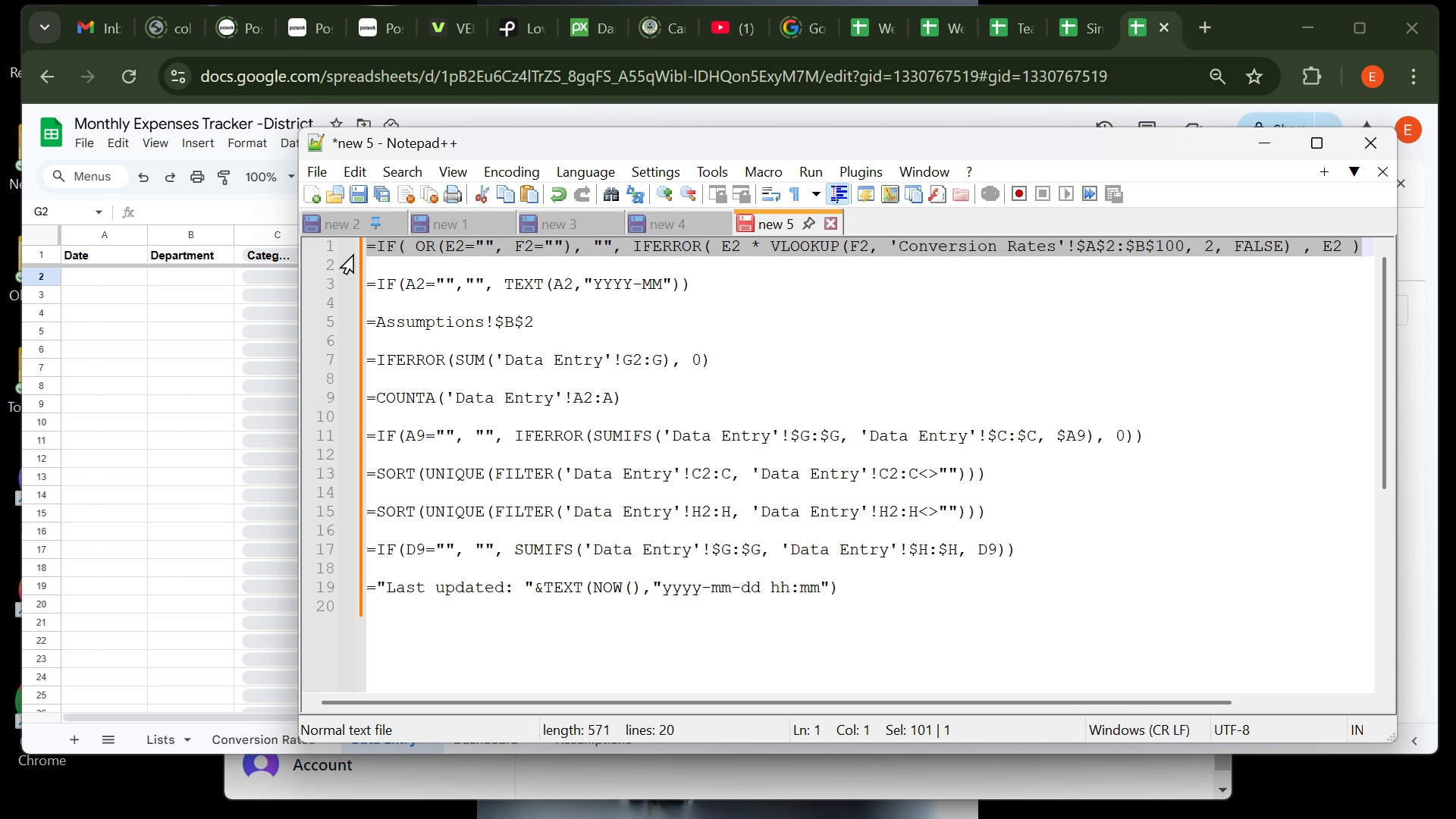 
key(Control+C)
 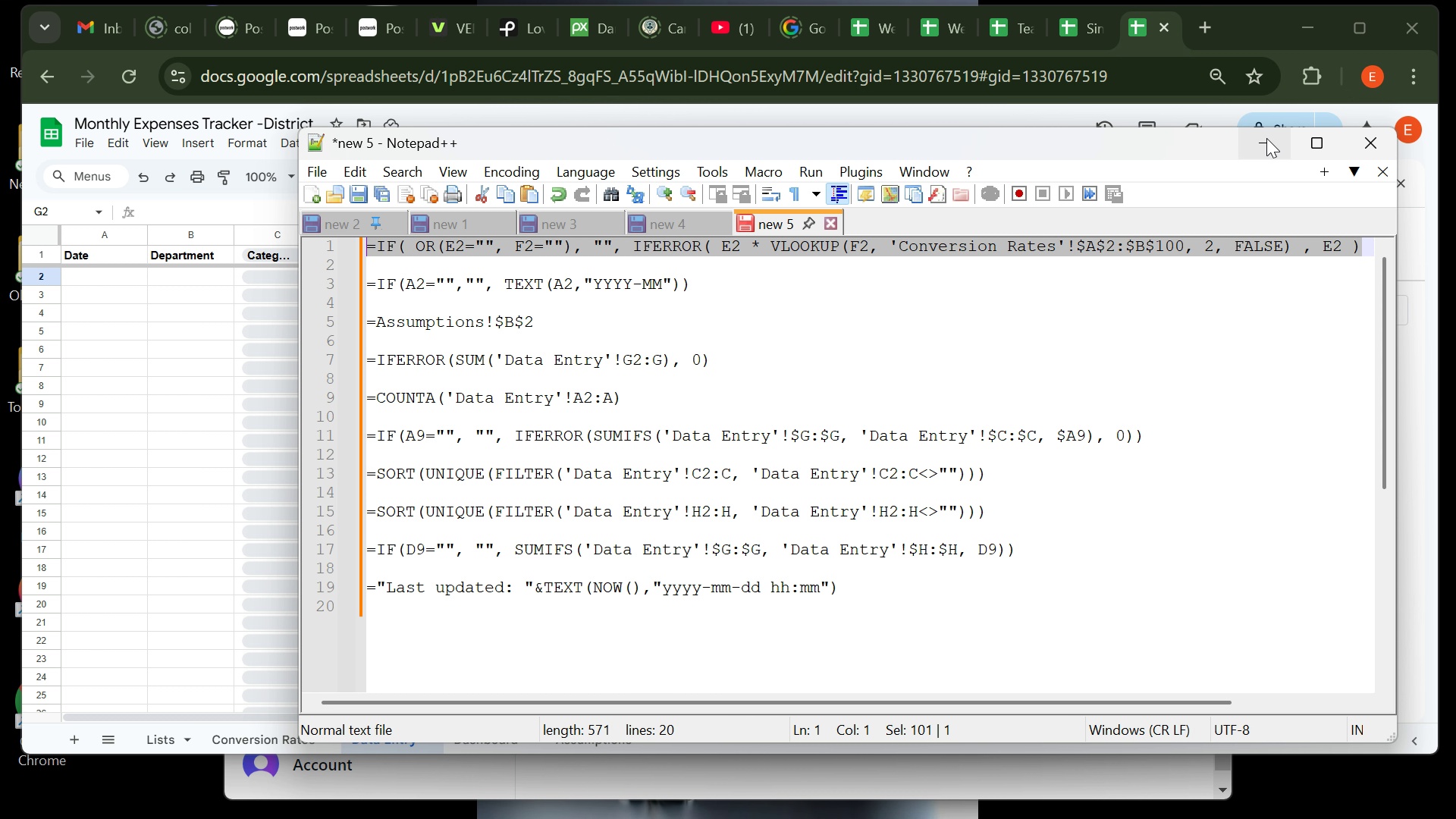 
left_click([1266, 138])
 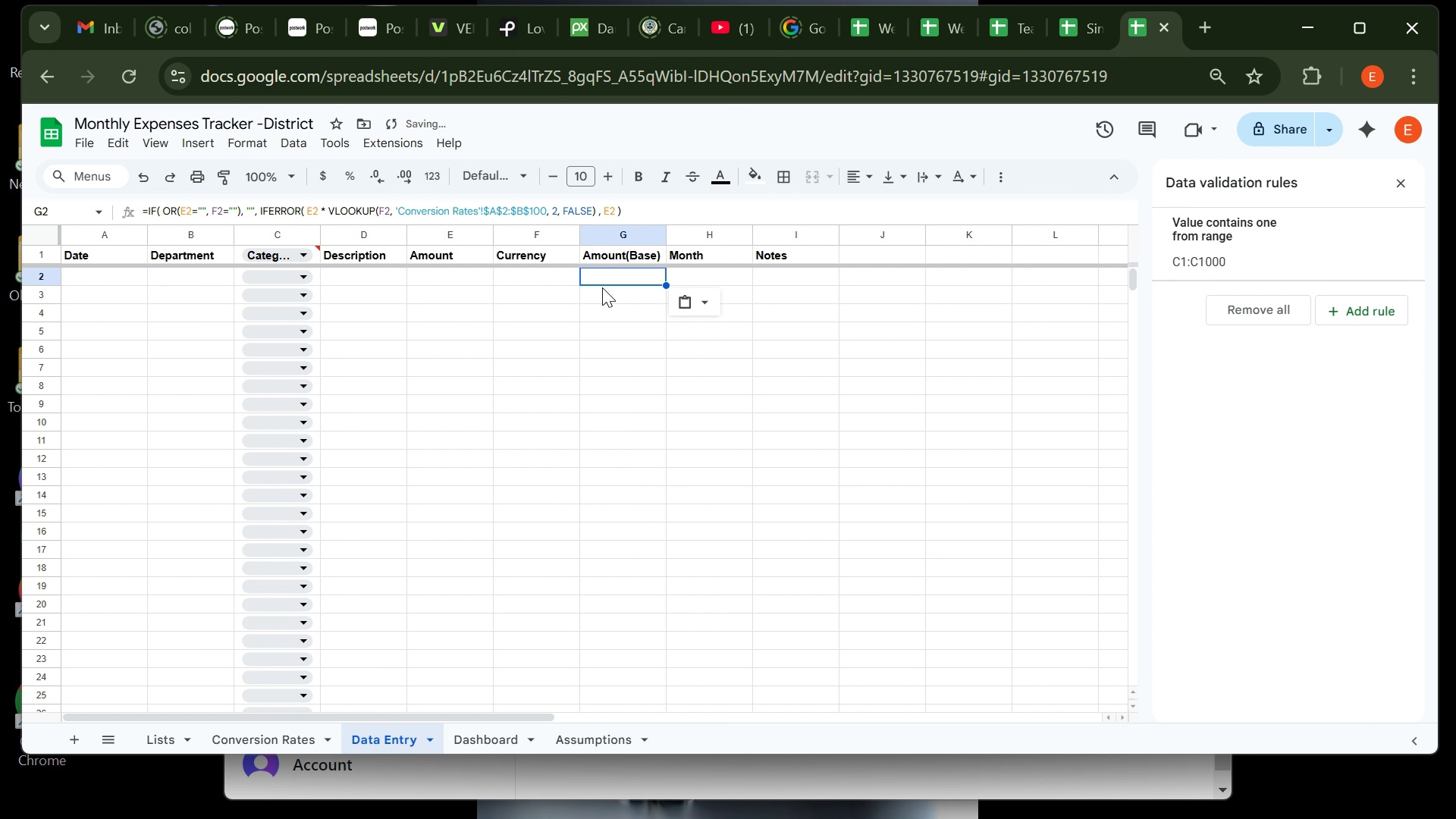 
key(Control+V)
 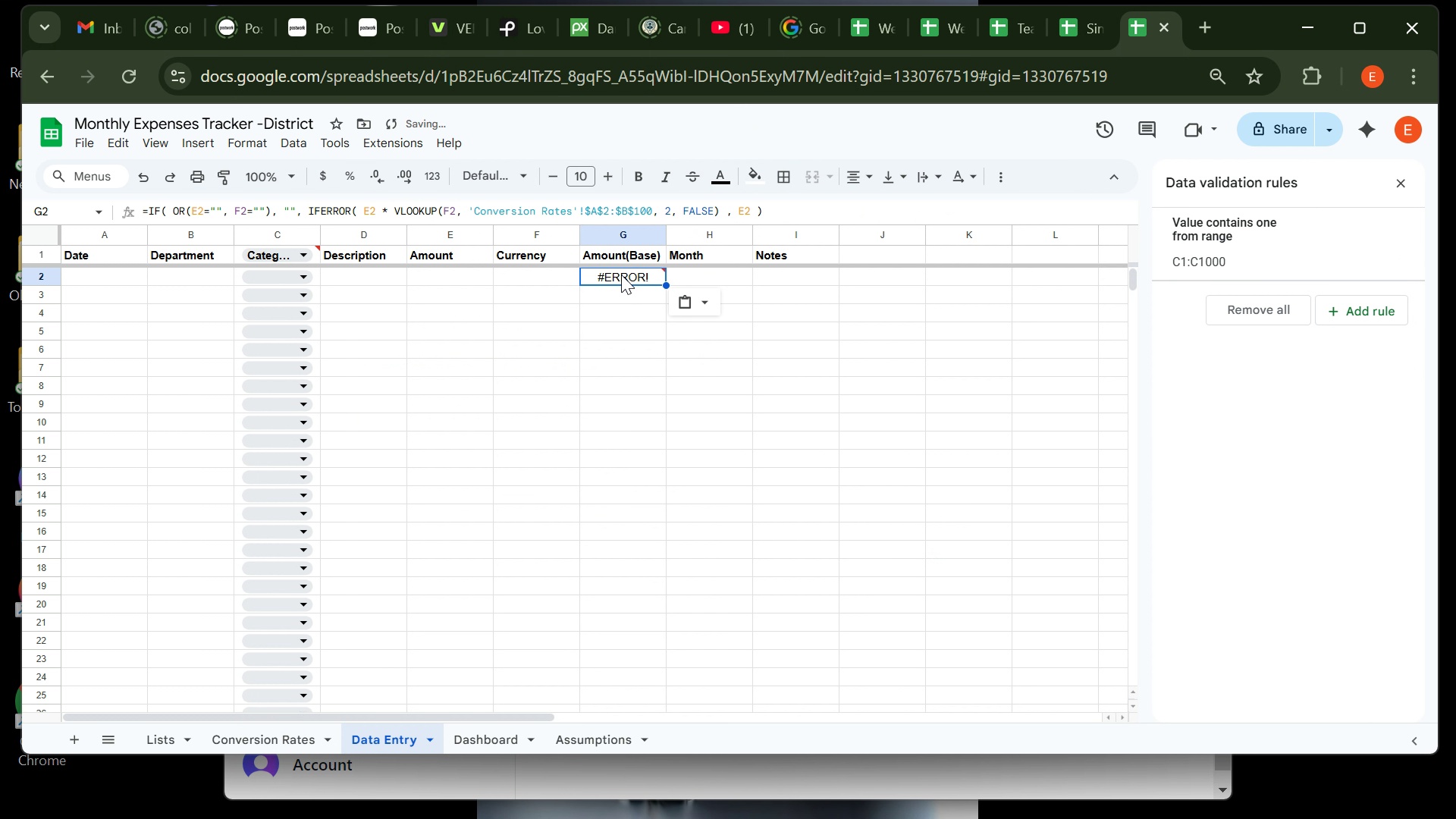 
mouse_move([631, 307])
 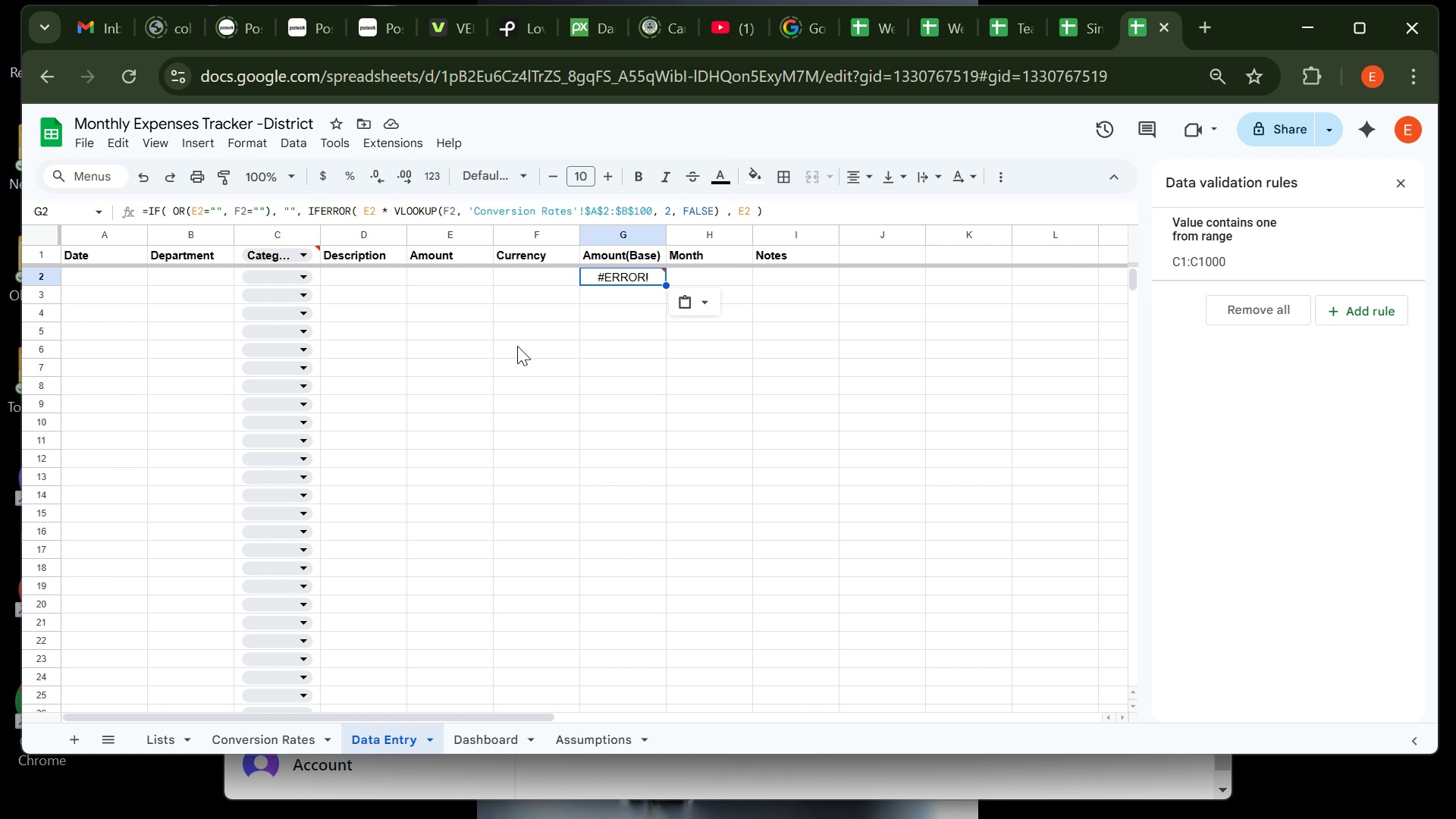 
wait(43.66)
 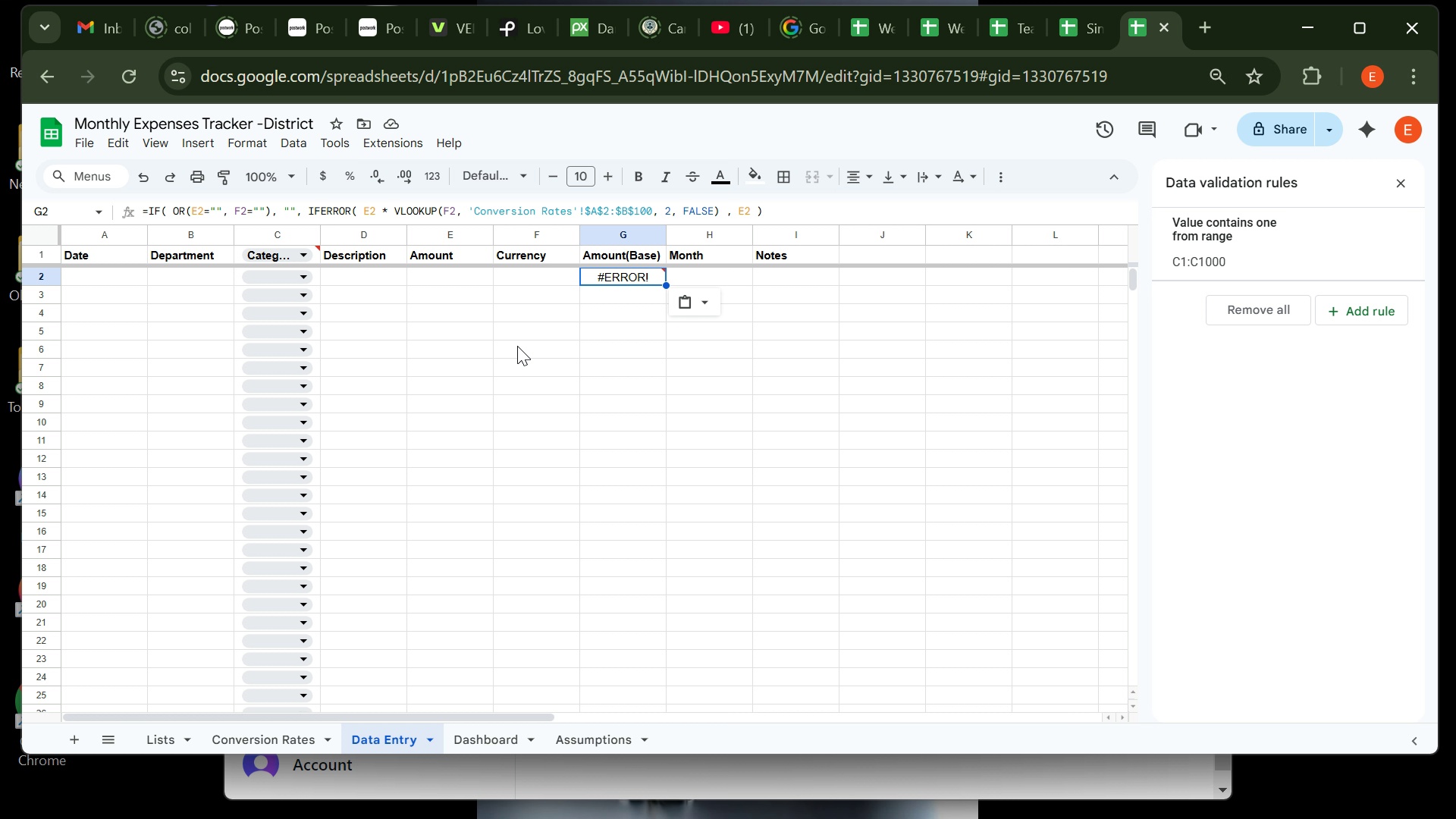 
left_click([709, 281])
 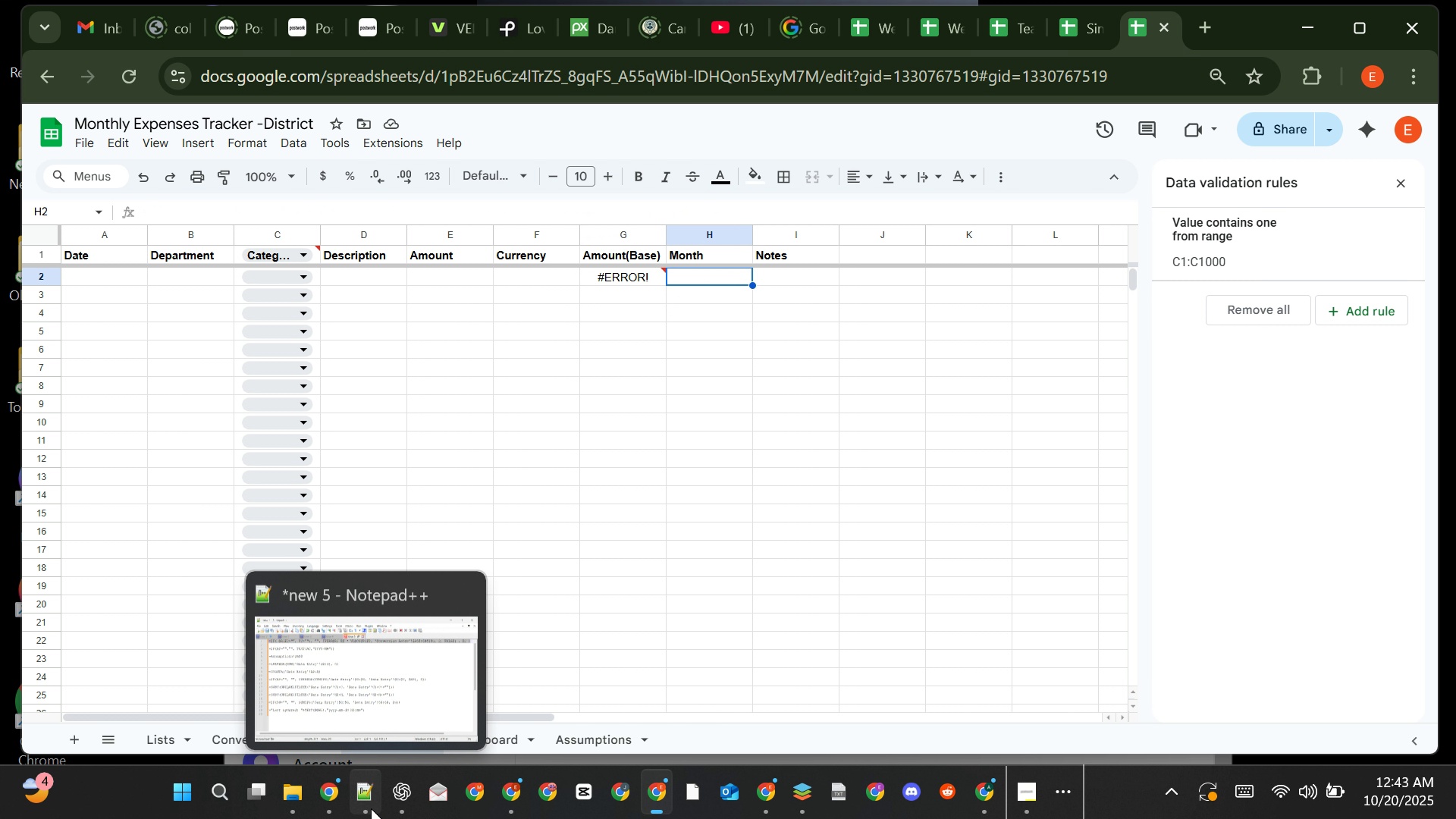 
left_click([368, 808])
 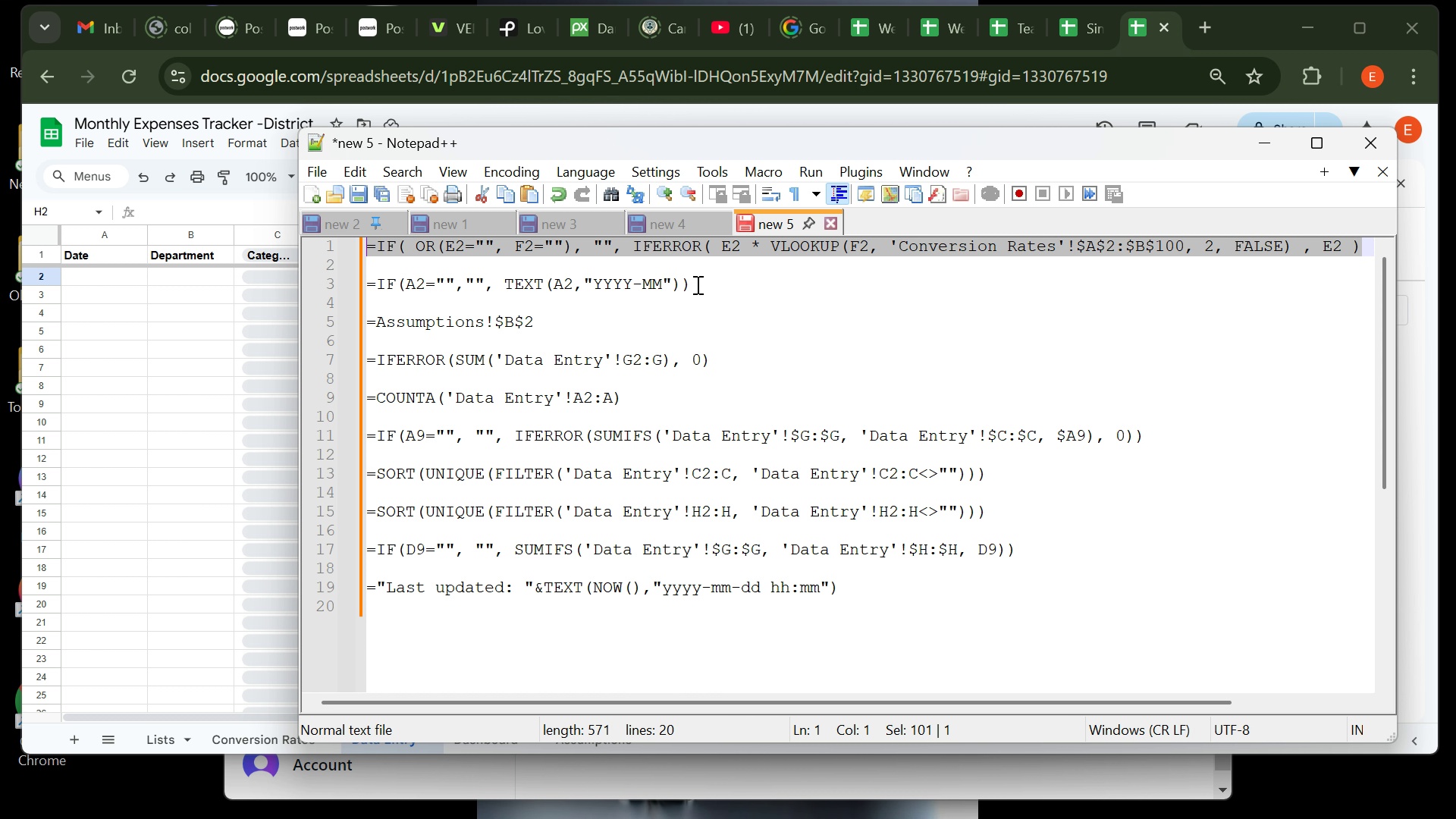 
left_click([696, 284])
 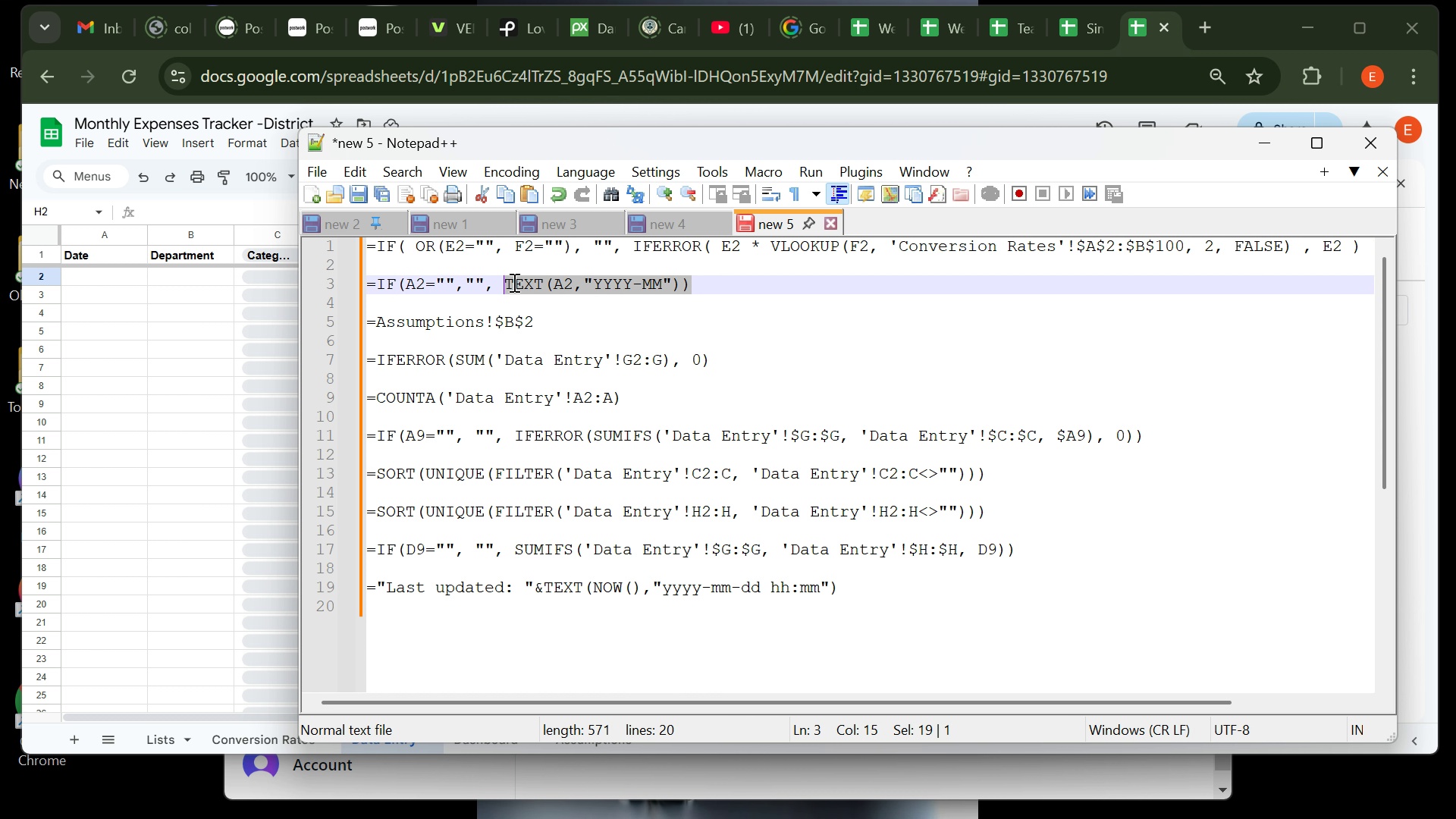 
left_click_drag(start_coordinate=[696, 284], to_coordinate=[366, 284])
 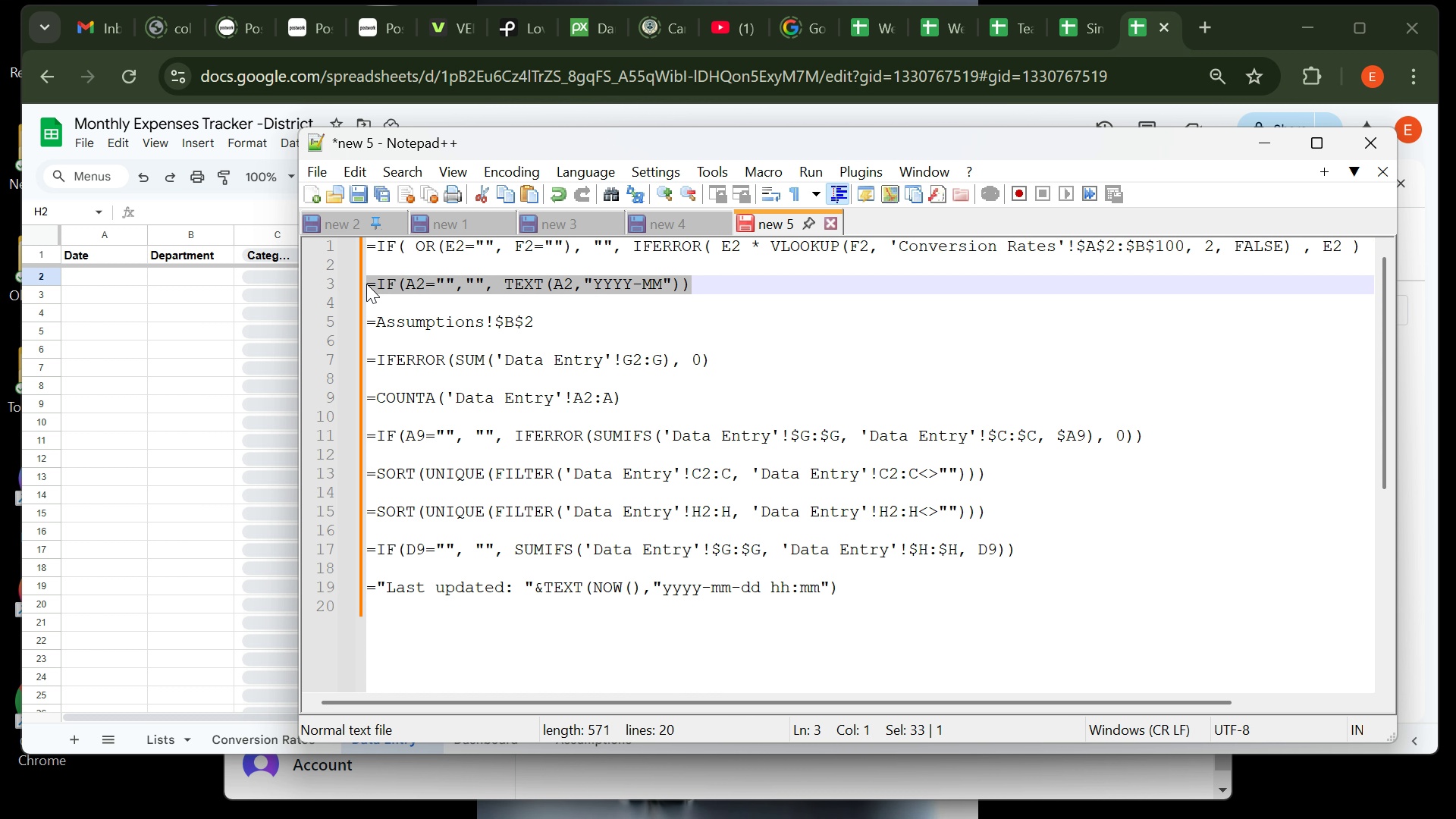 
key(Control+C)
 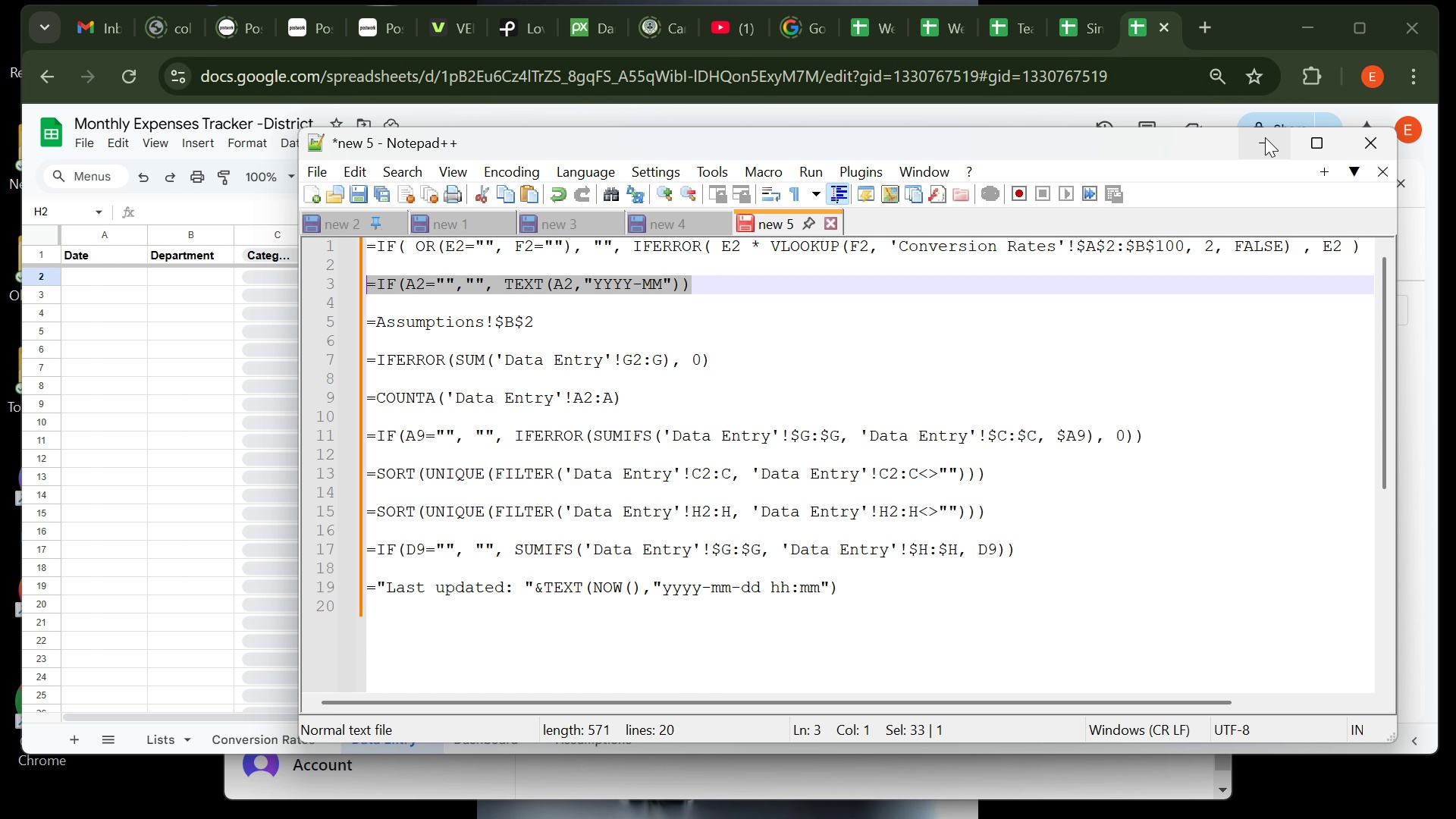 
left_click([1265, 137])
 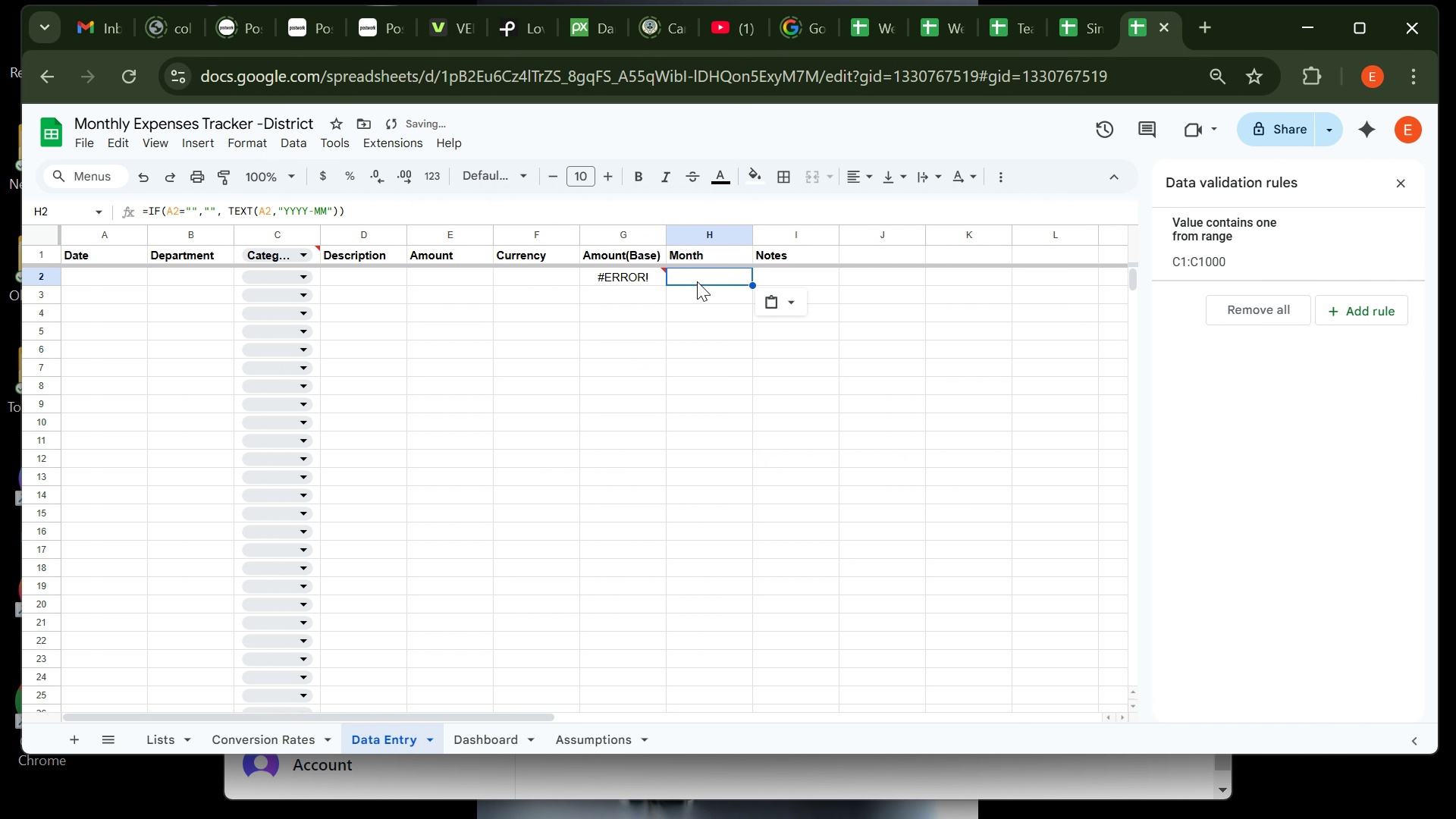 
key(Control+V)
 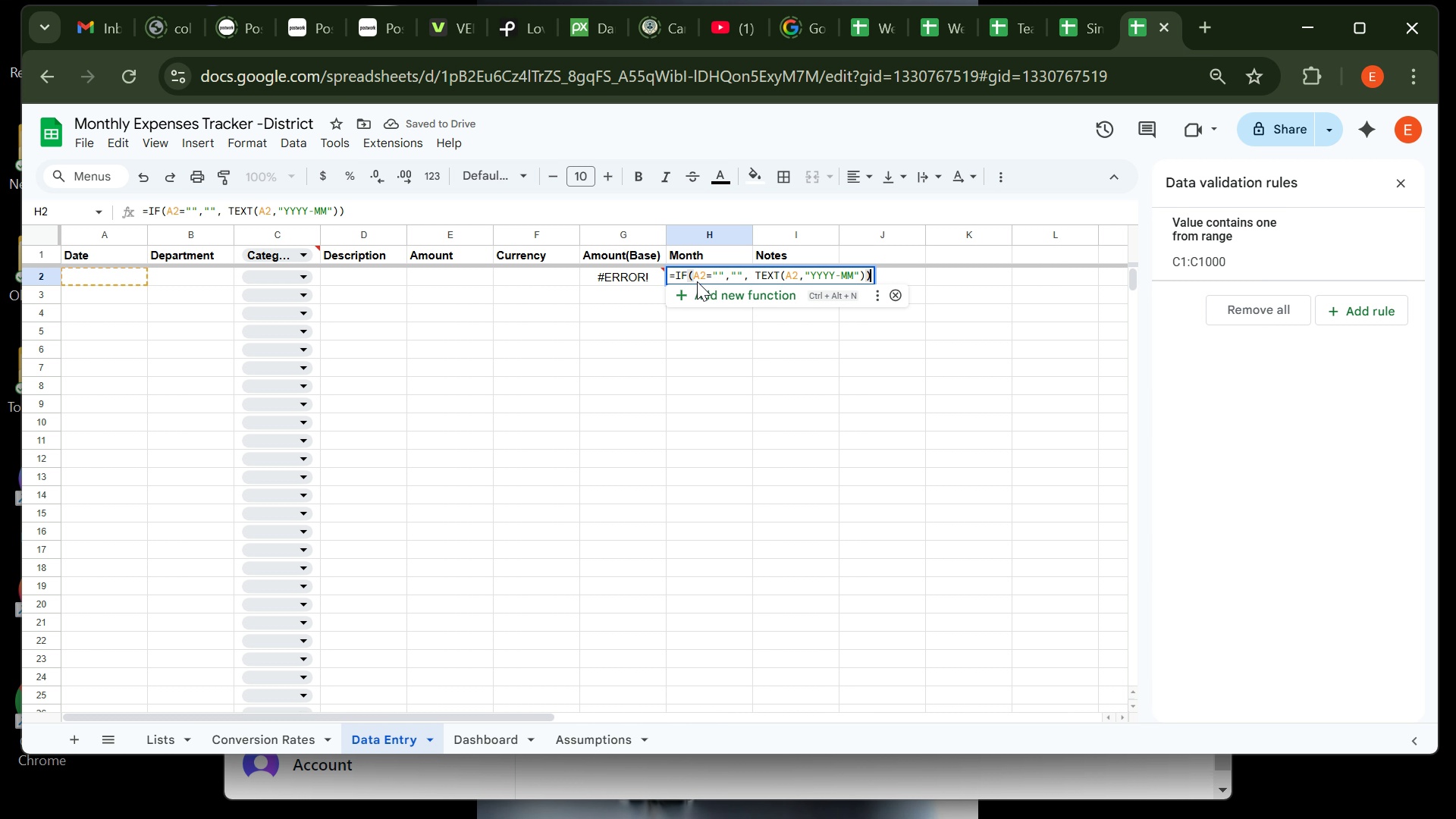 
key(Enter)
 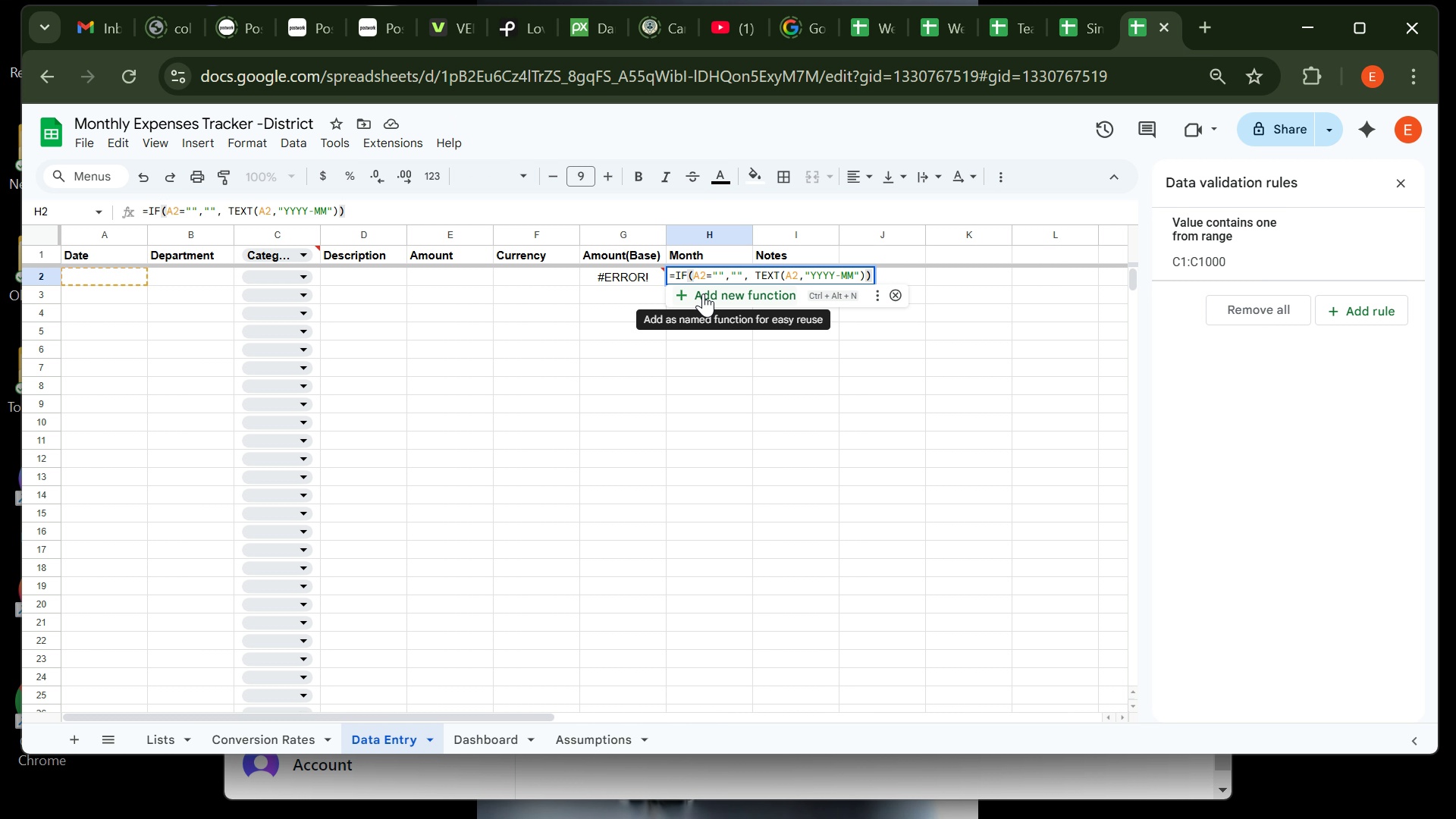 
key(Enter)
 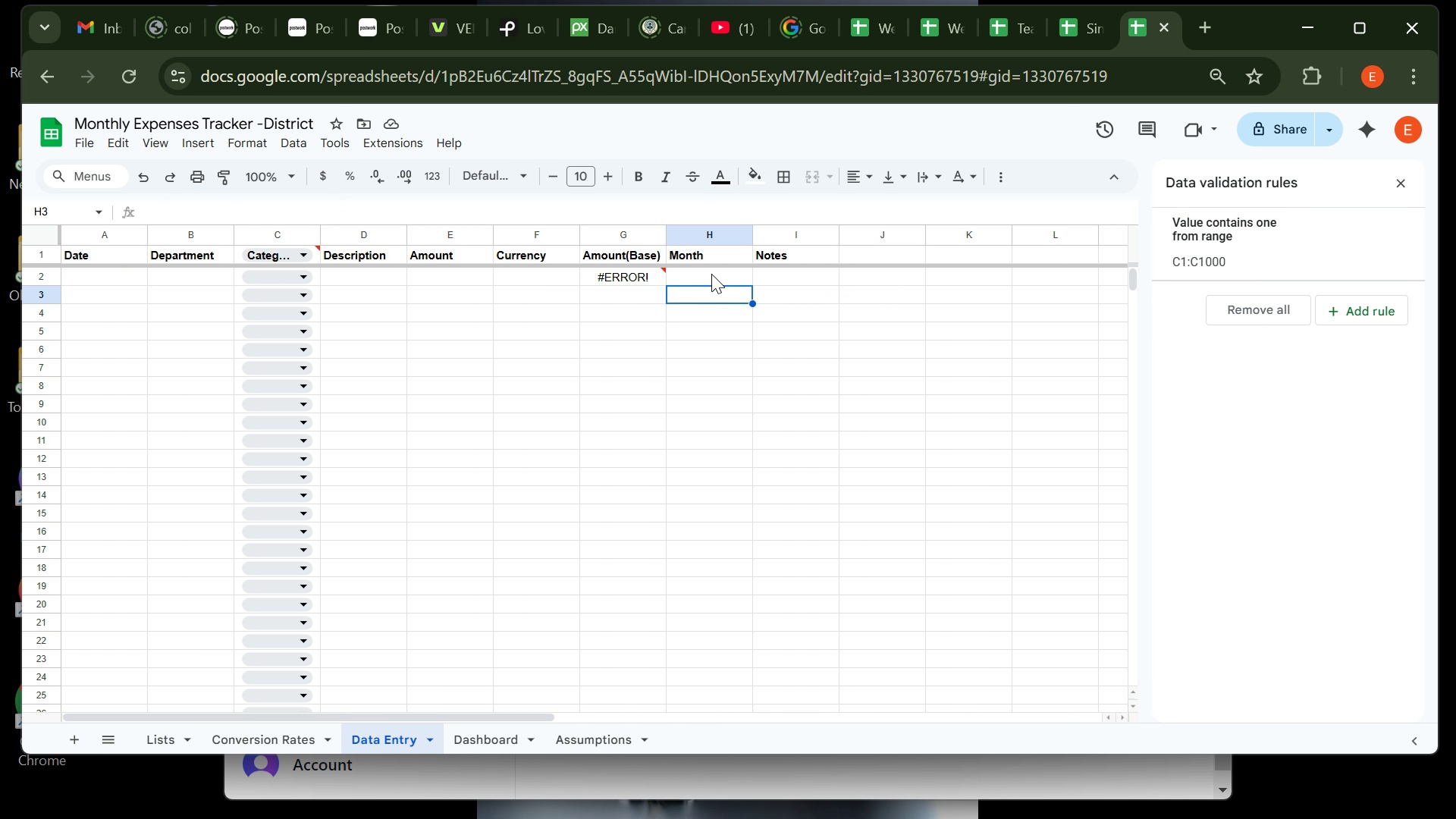 
left_click([711, 274])
 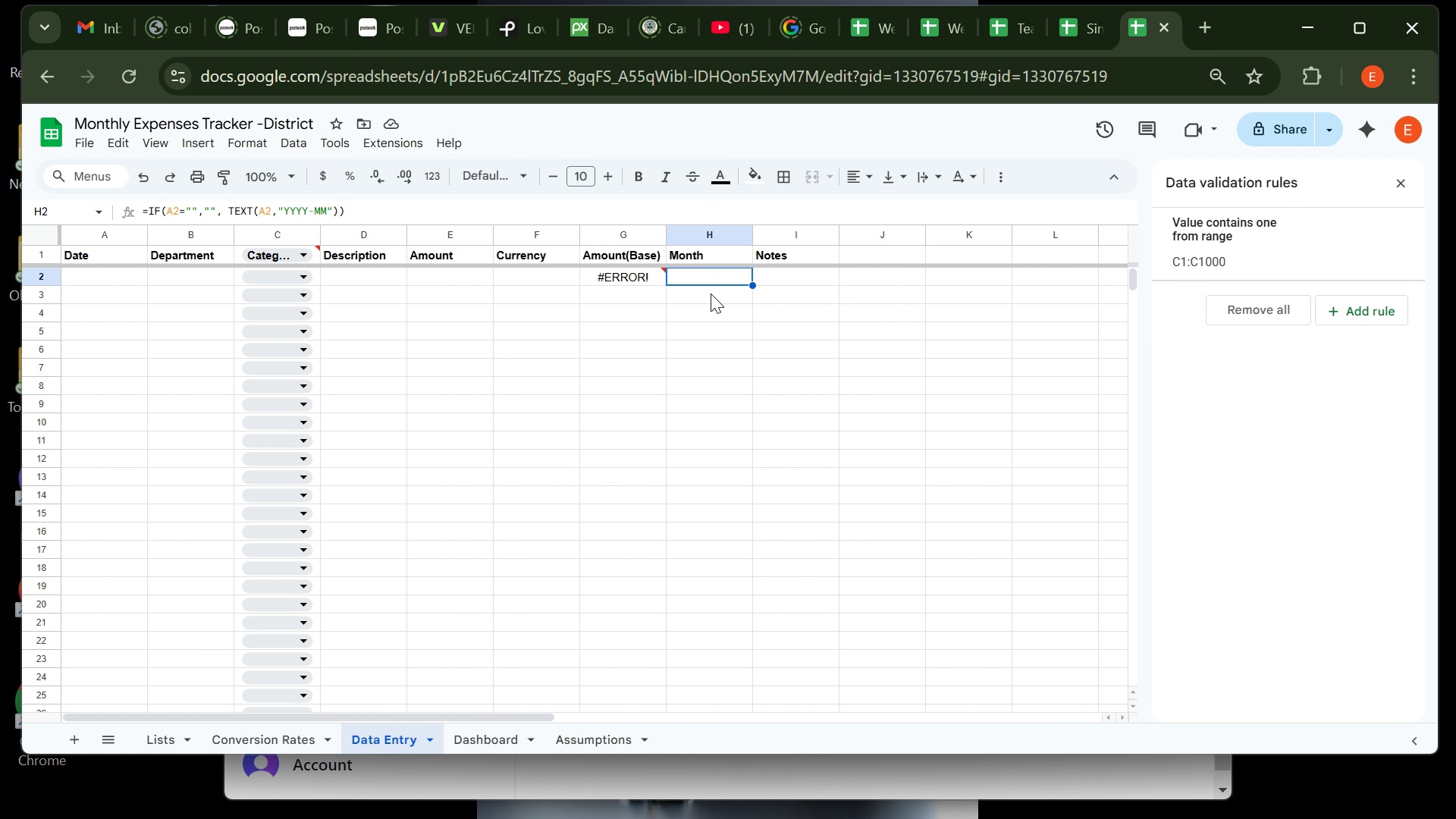 
left_click([711, 293])
 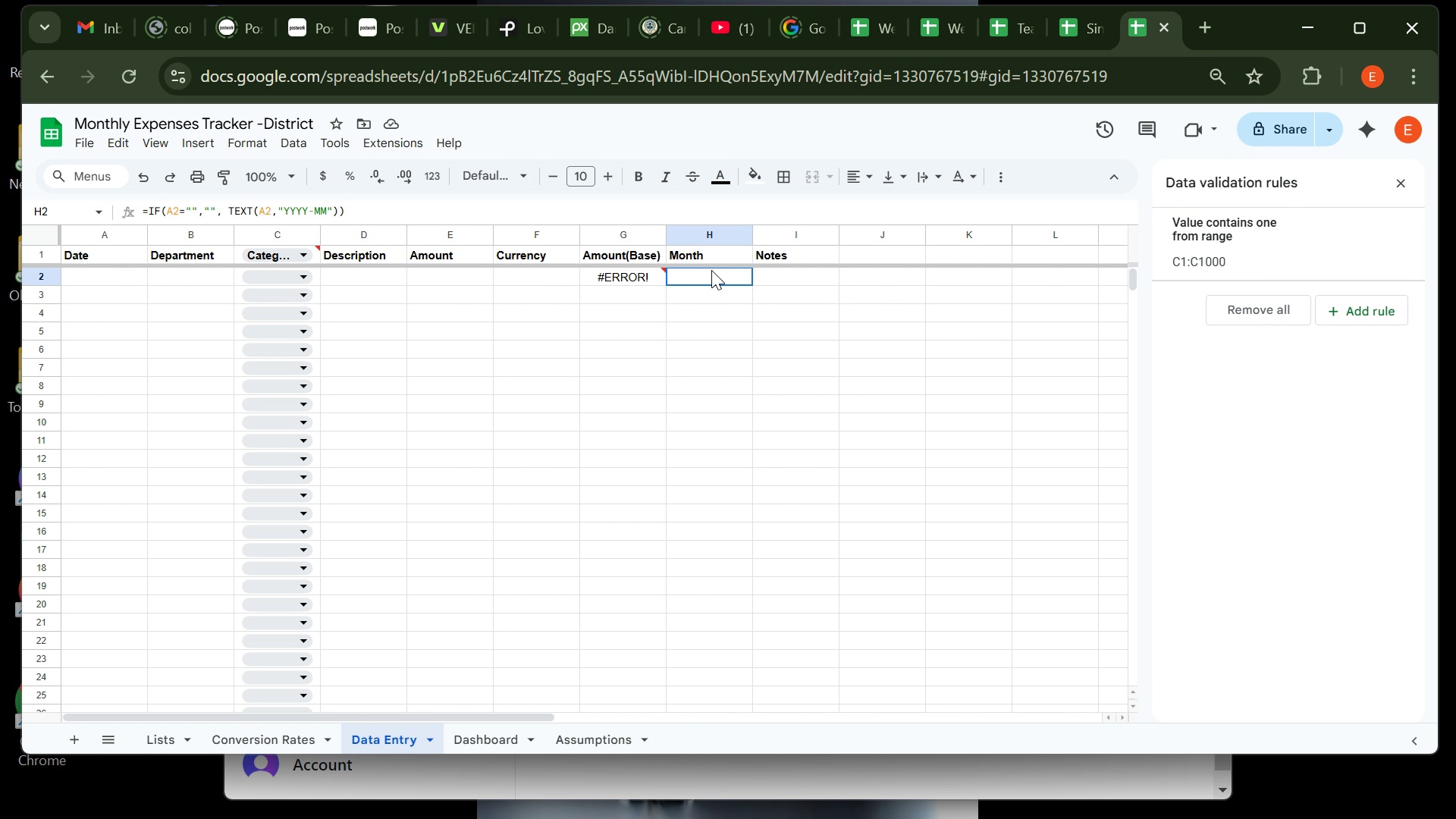 
left_click([711, 270])
 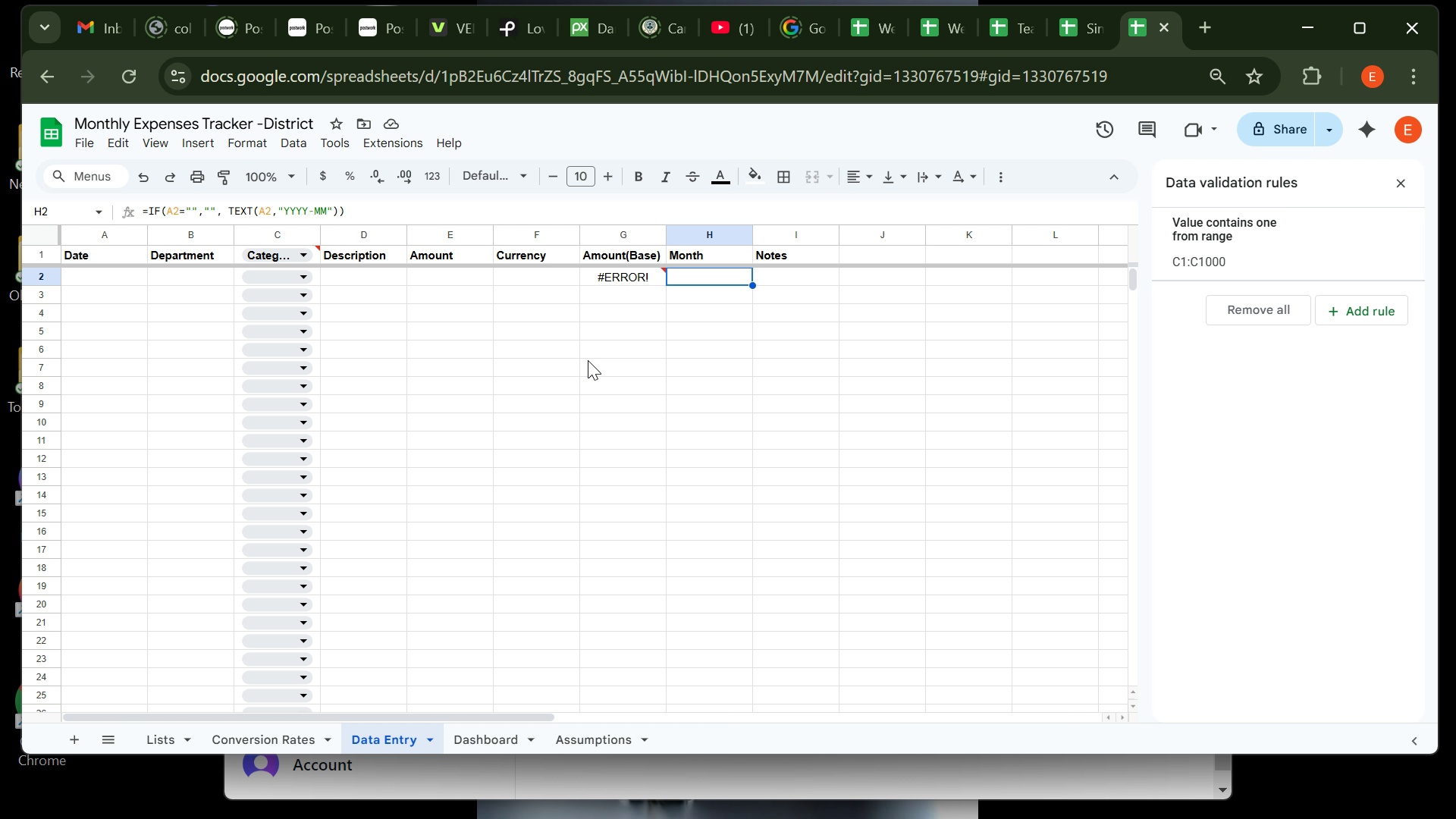 
wait(17.67)
 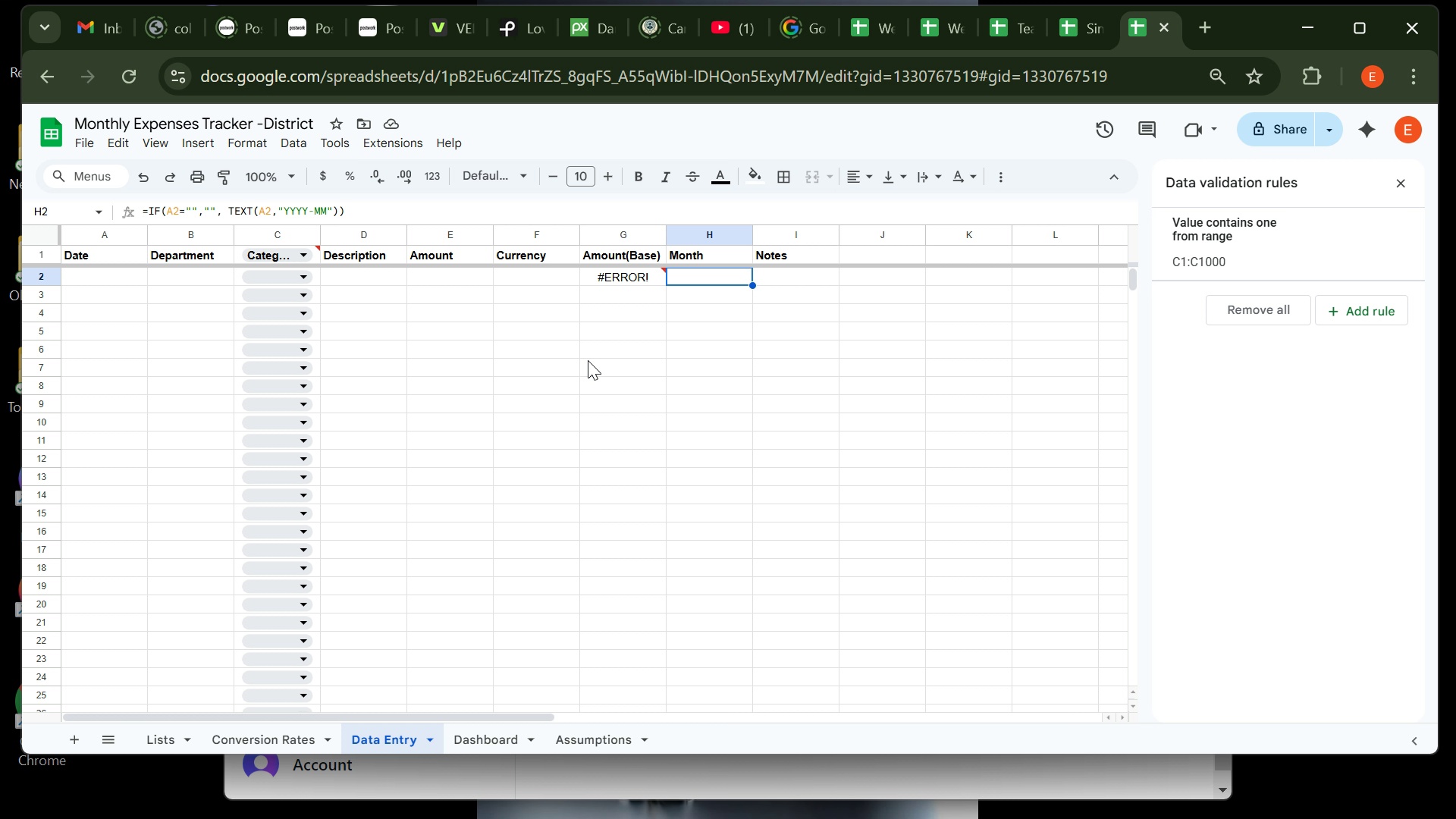 
left_click([91, 275])
 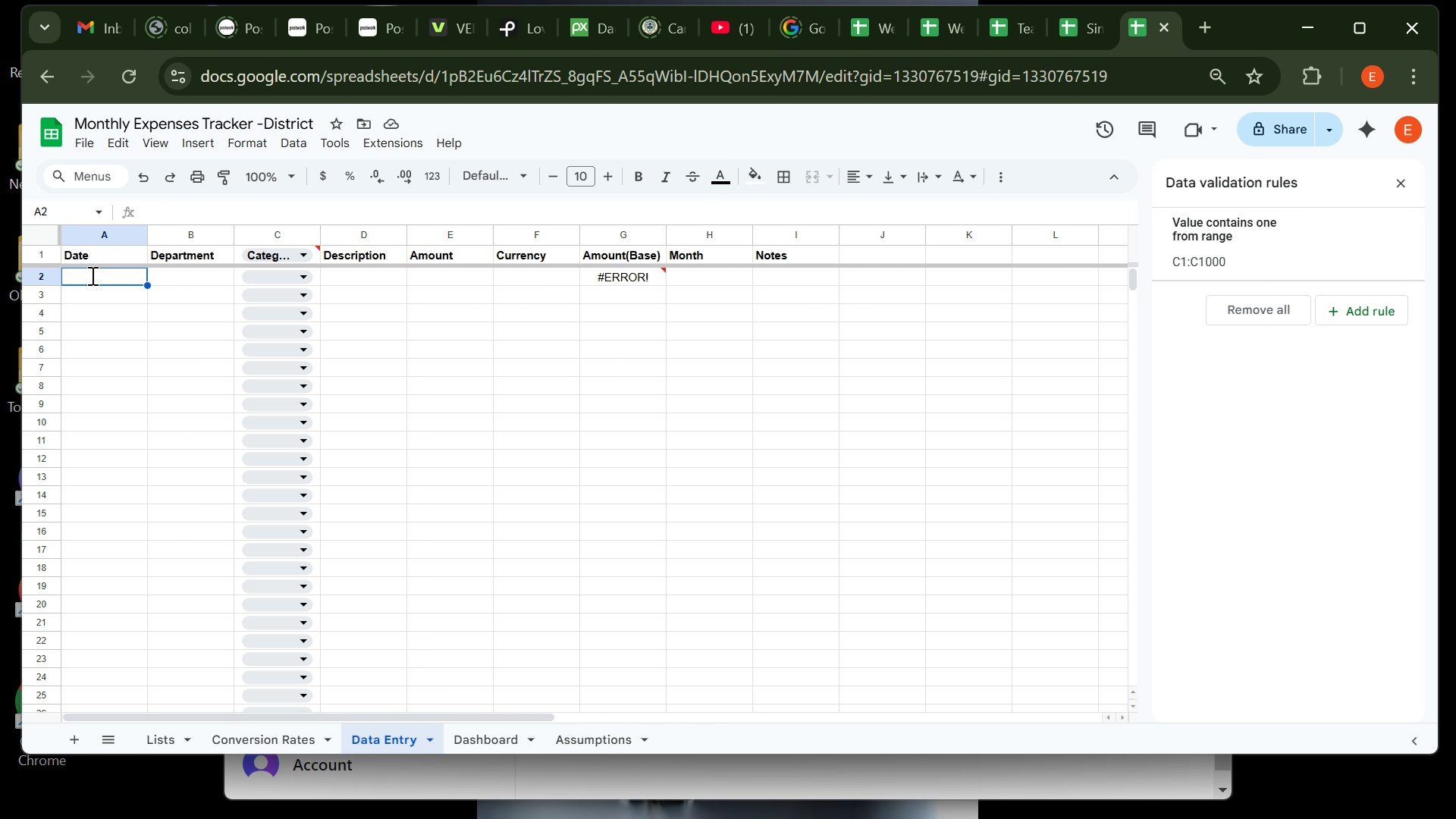 
type(03/01/2025)
 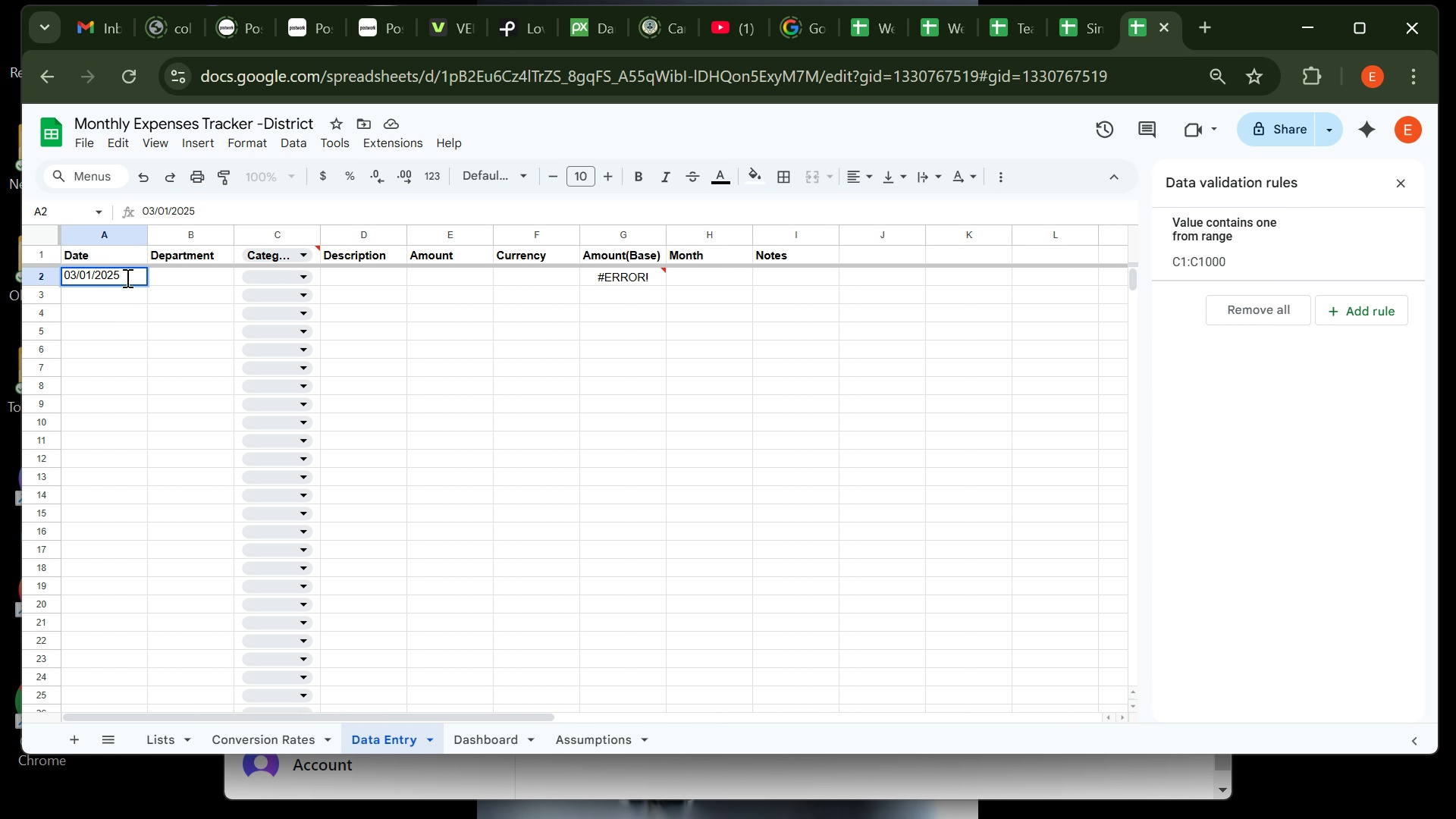 
wait(7.62)
 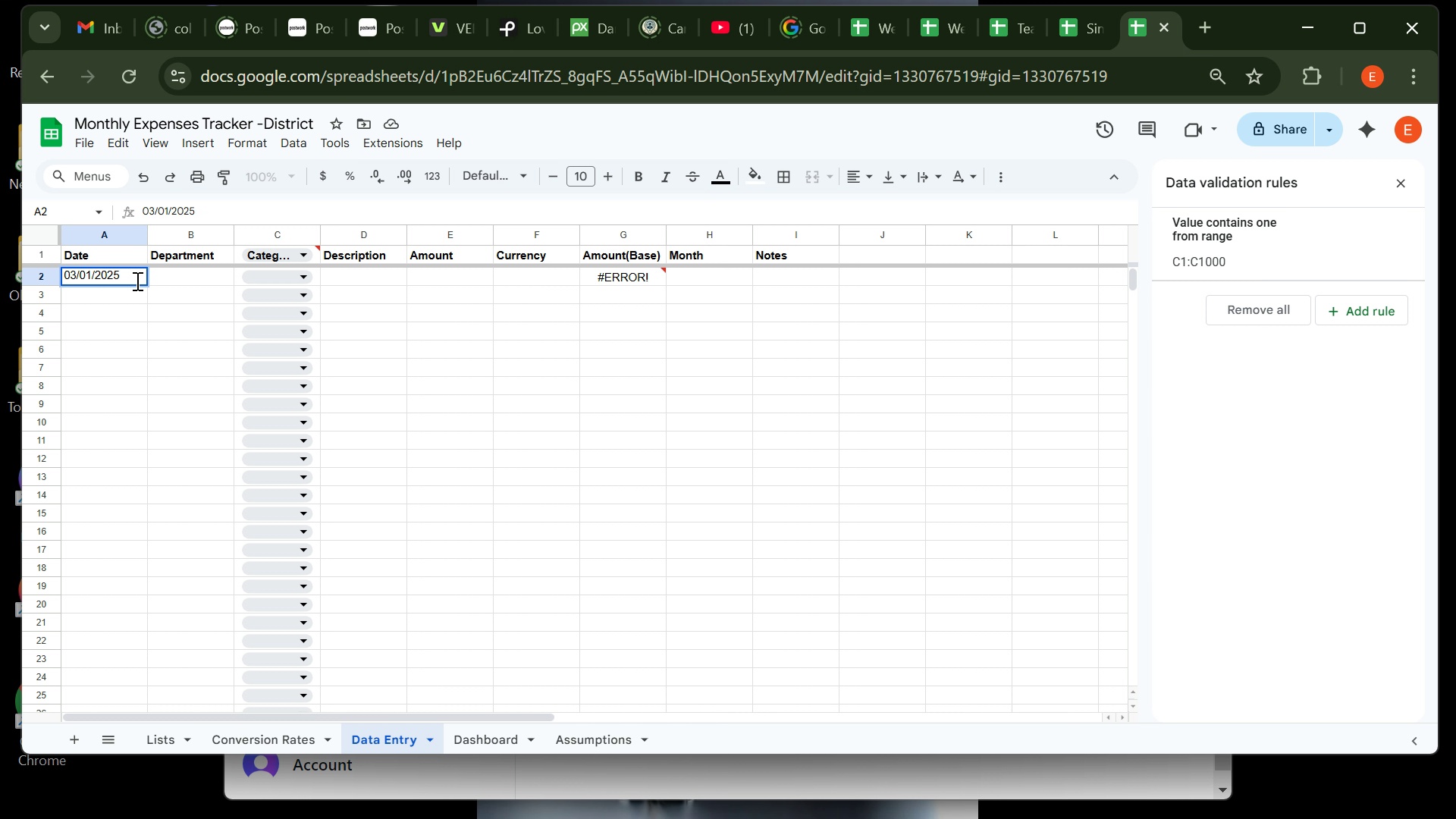 
left_click([122, 234])
 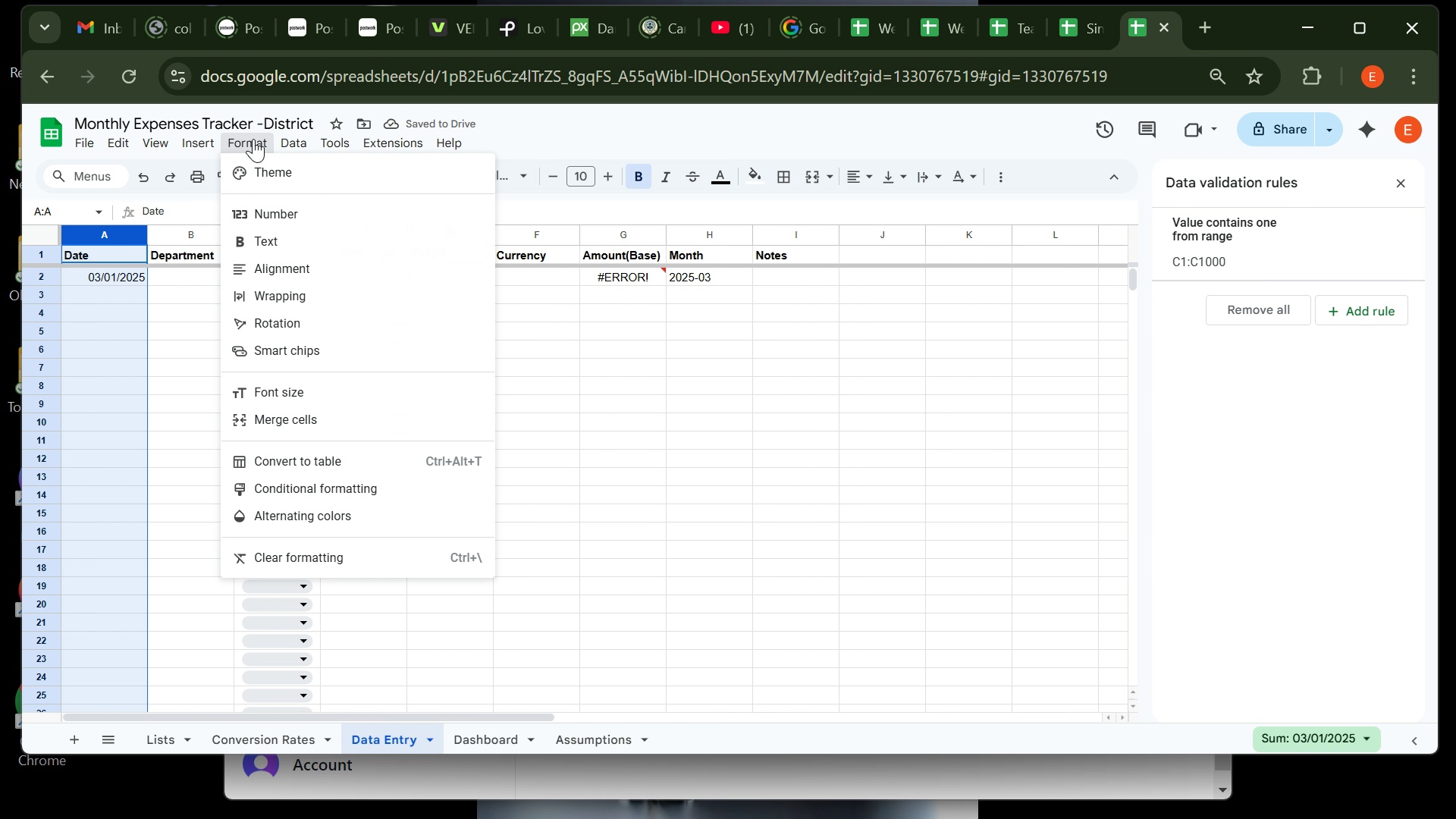 
left_click([253, 139])
 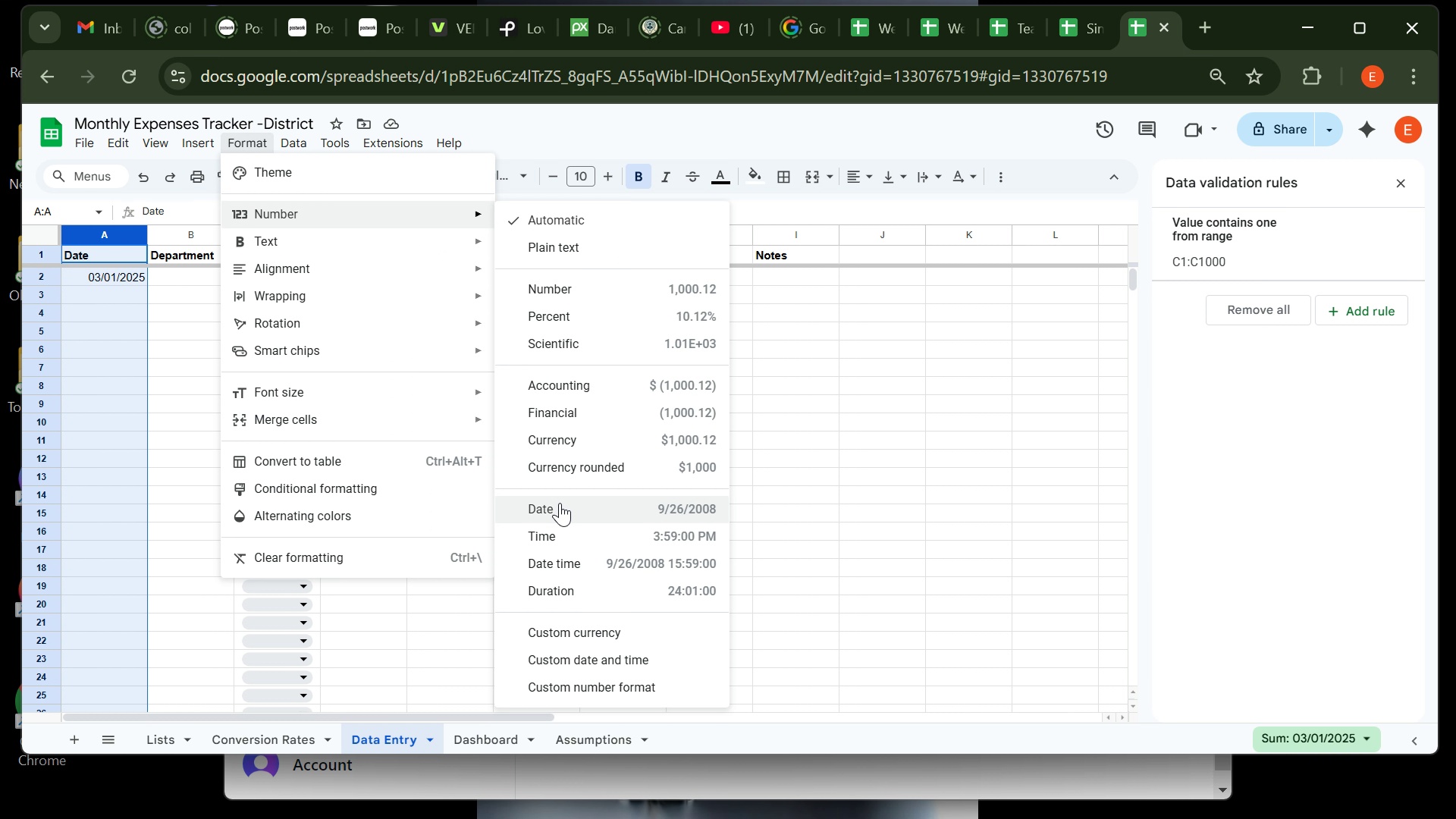 
left_click([559, 512])
 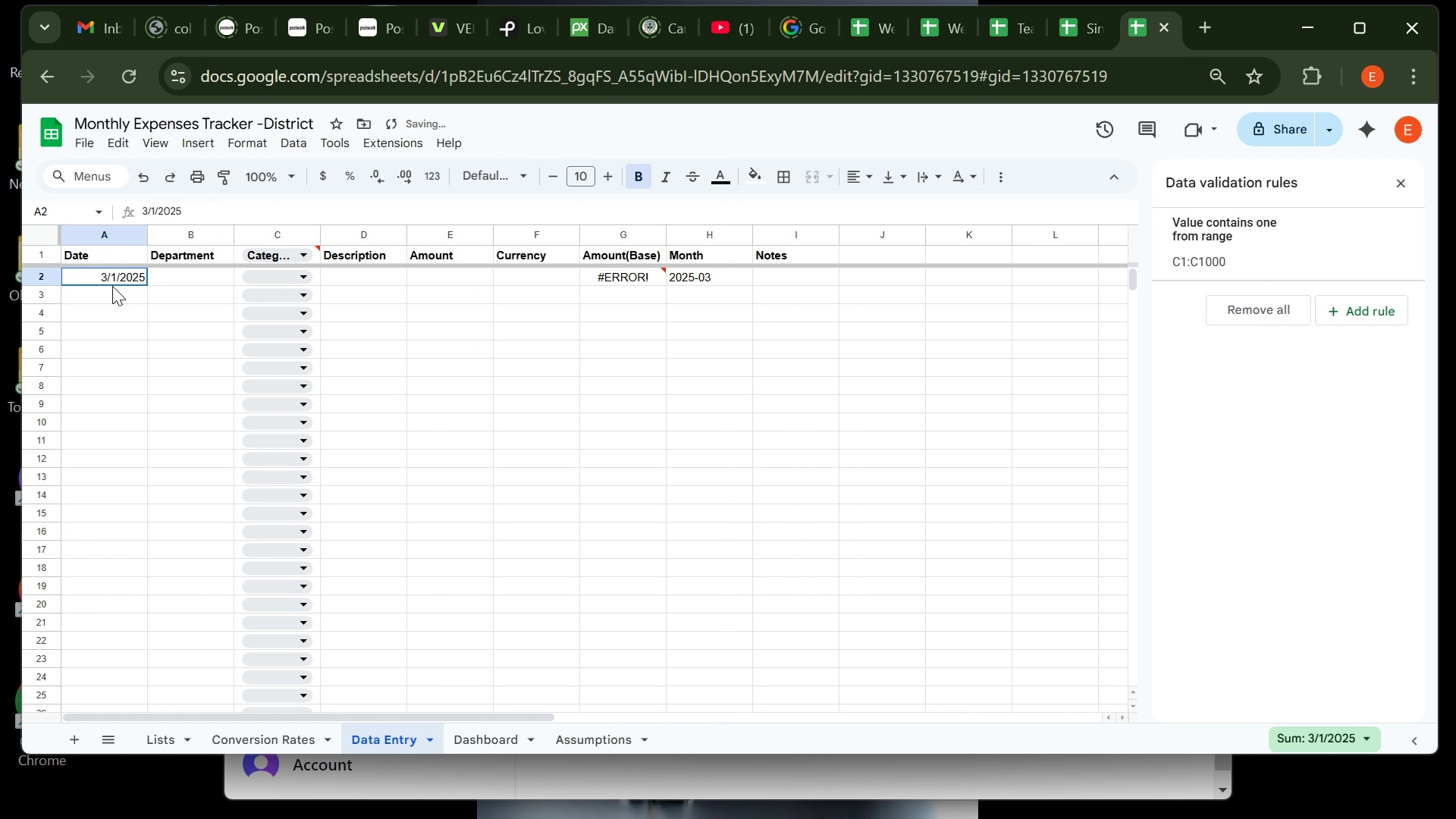 
left_click([112, 286])
 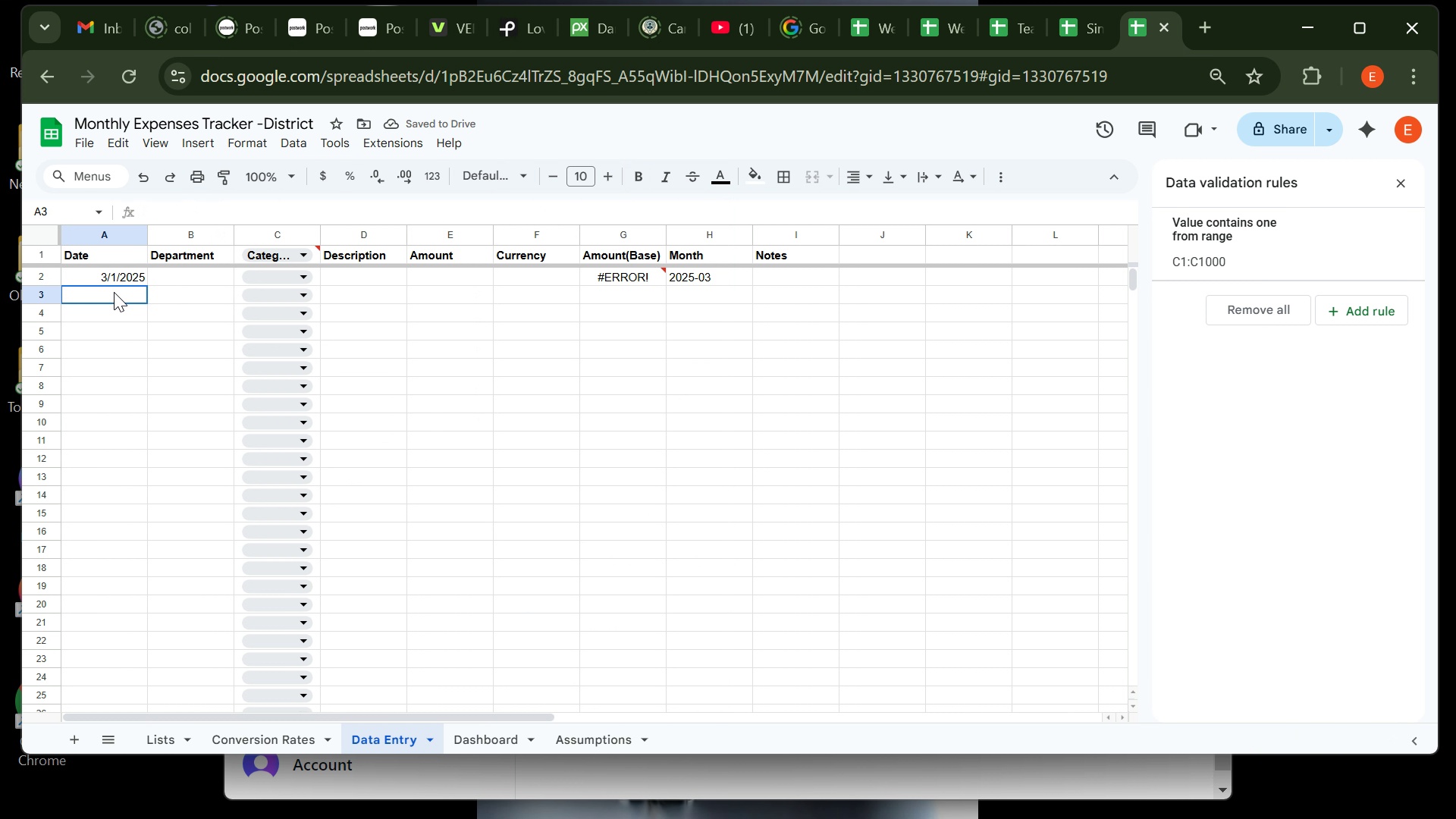 
left_click([114, 292])
 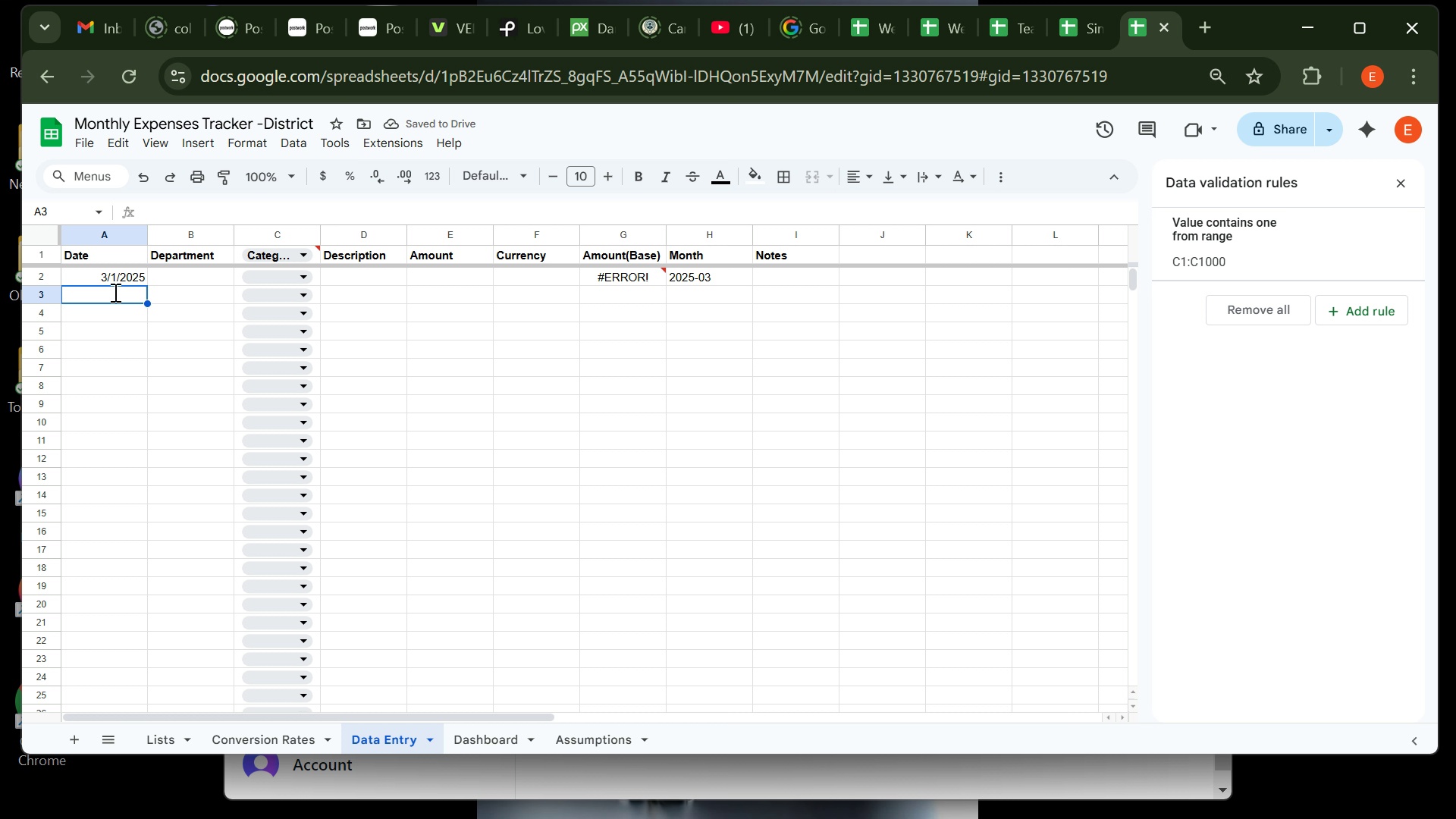 
type(15/1/2025)
 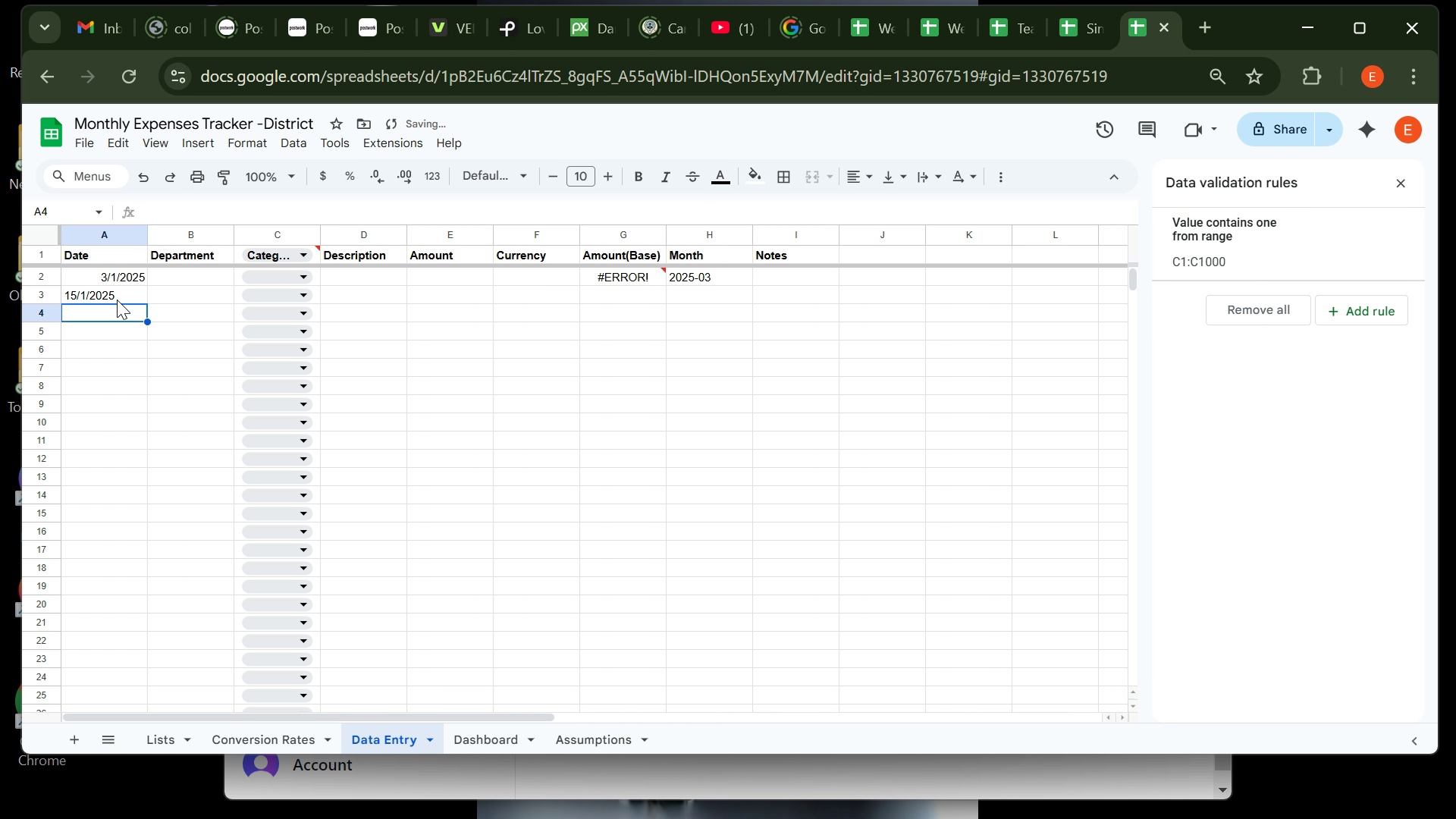 
key(Enter)
 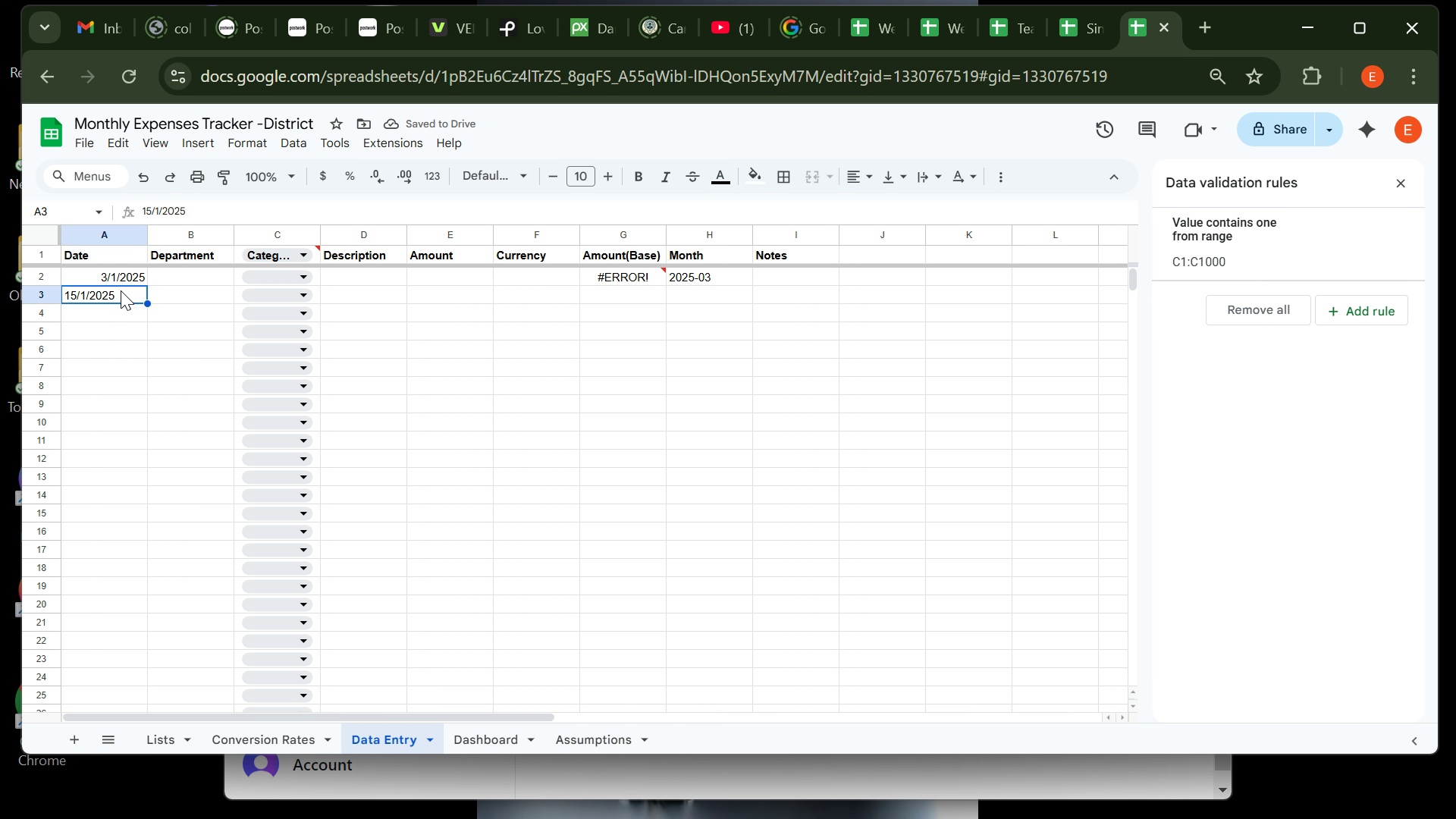 
left_click([121, 290])
 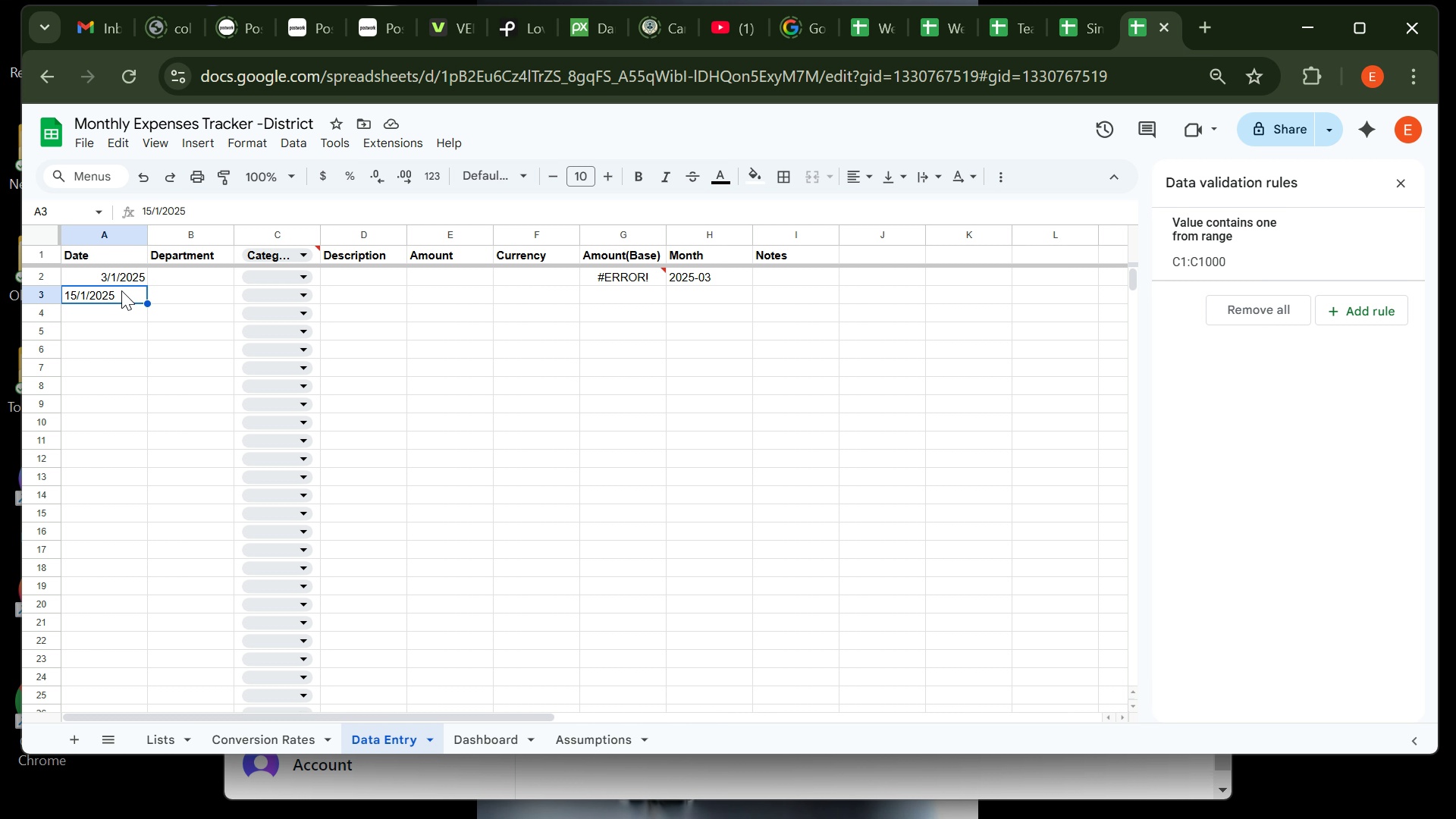 
wait(8.06)
 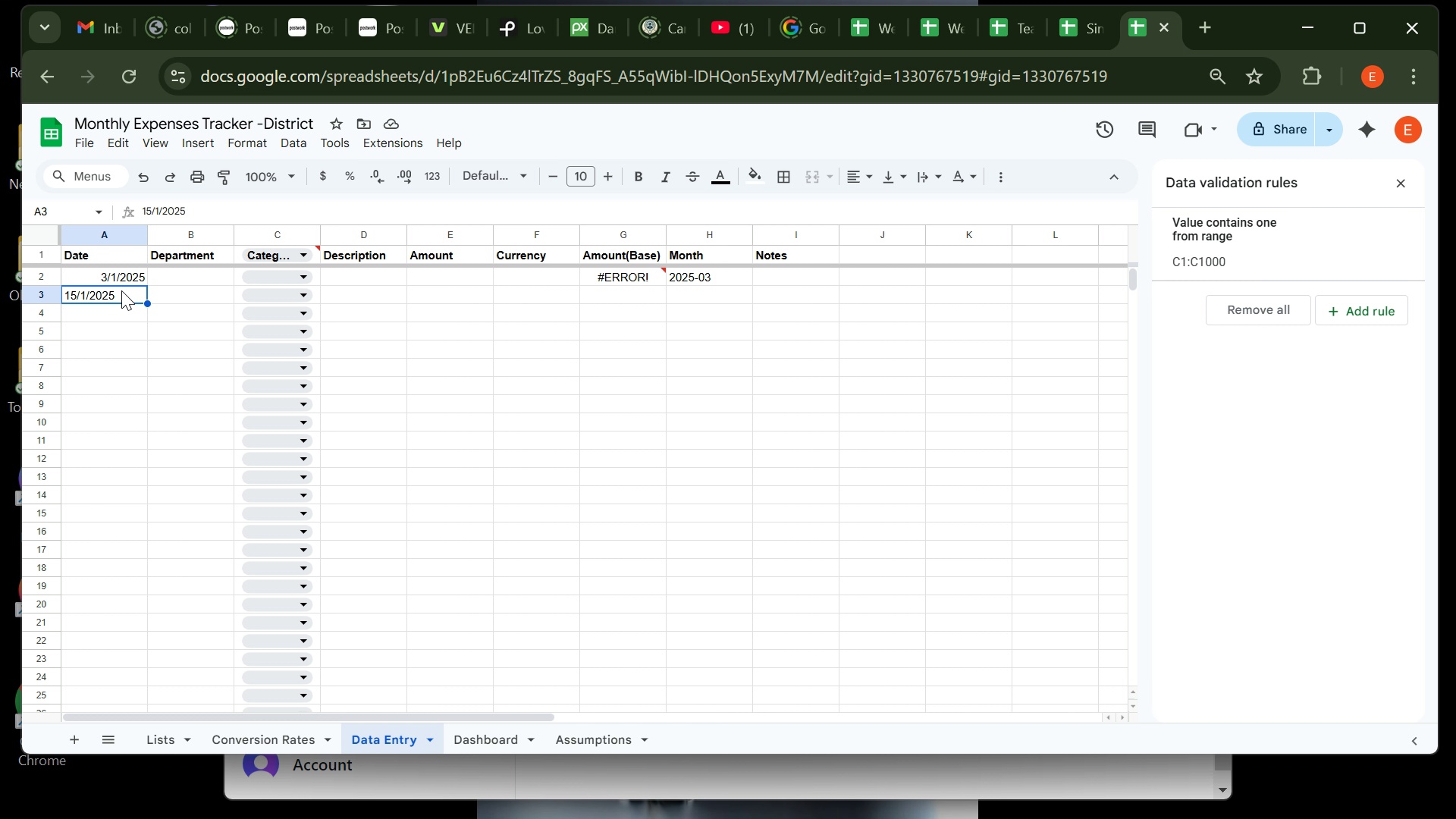 
key(Backspace)
 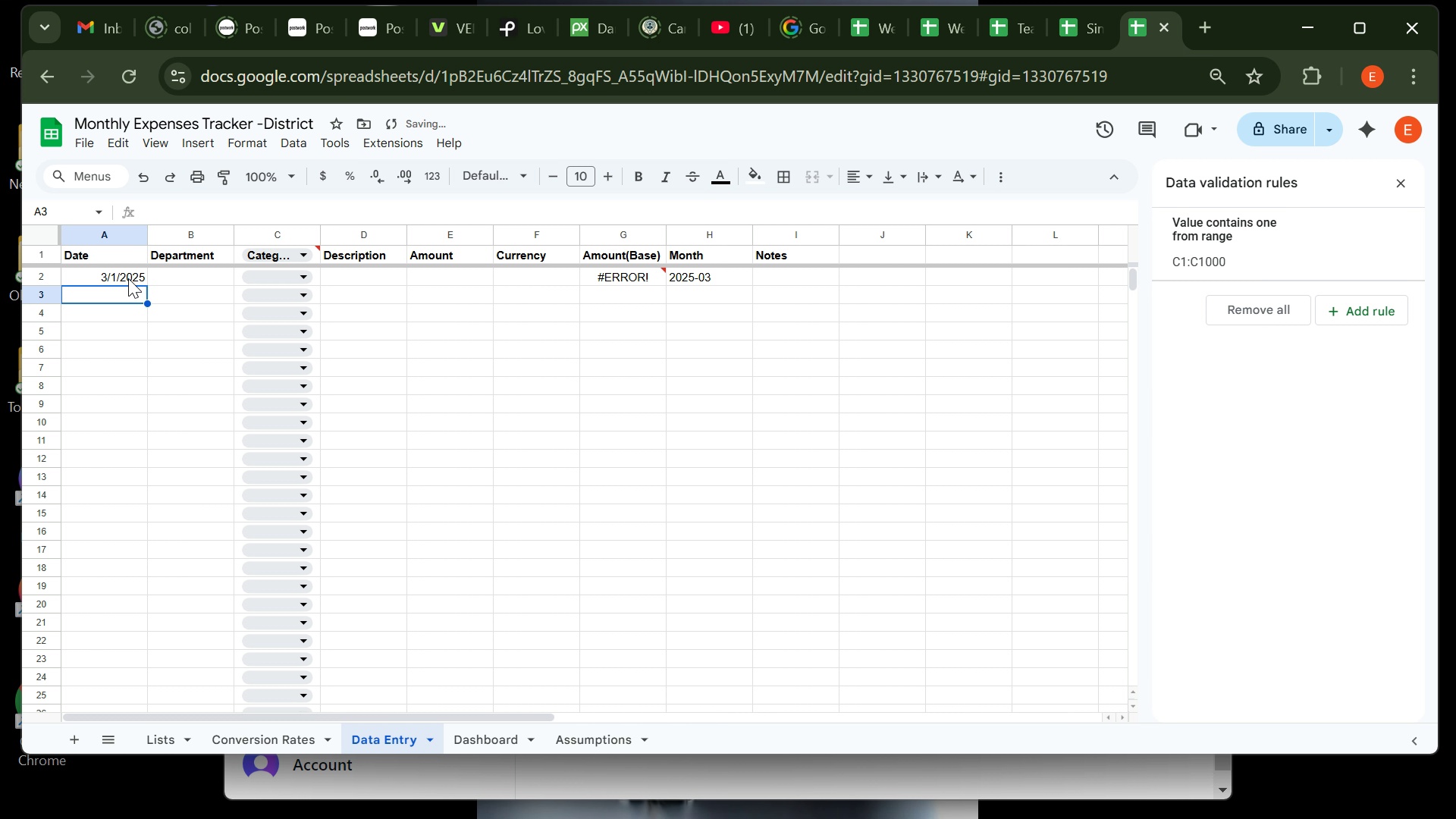 
left_click([128, 280])
 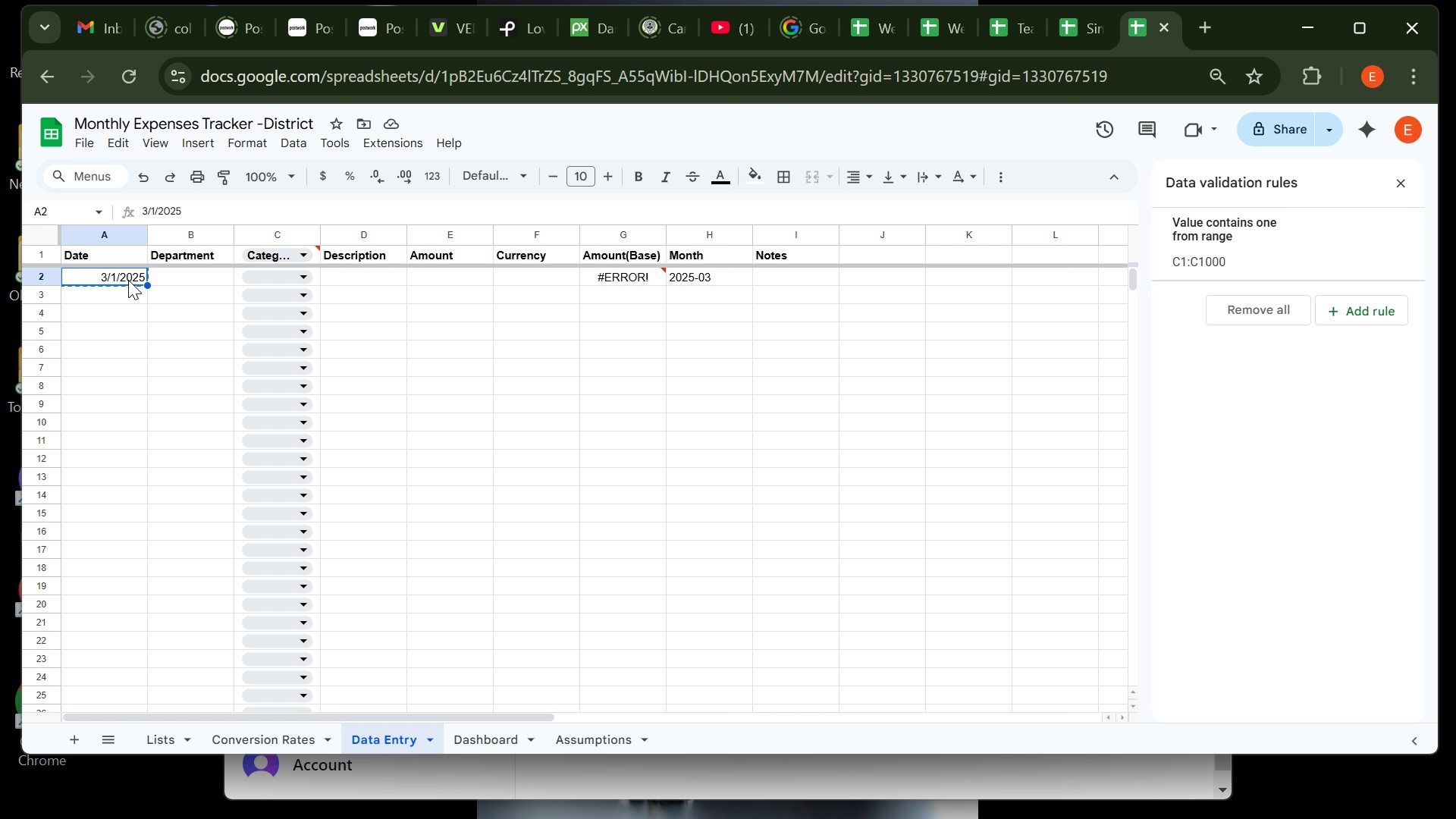 
wait(11.88)
 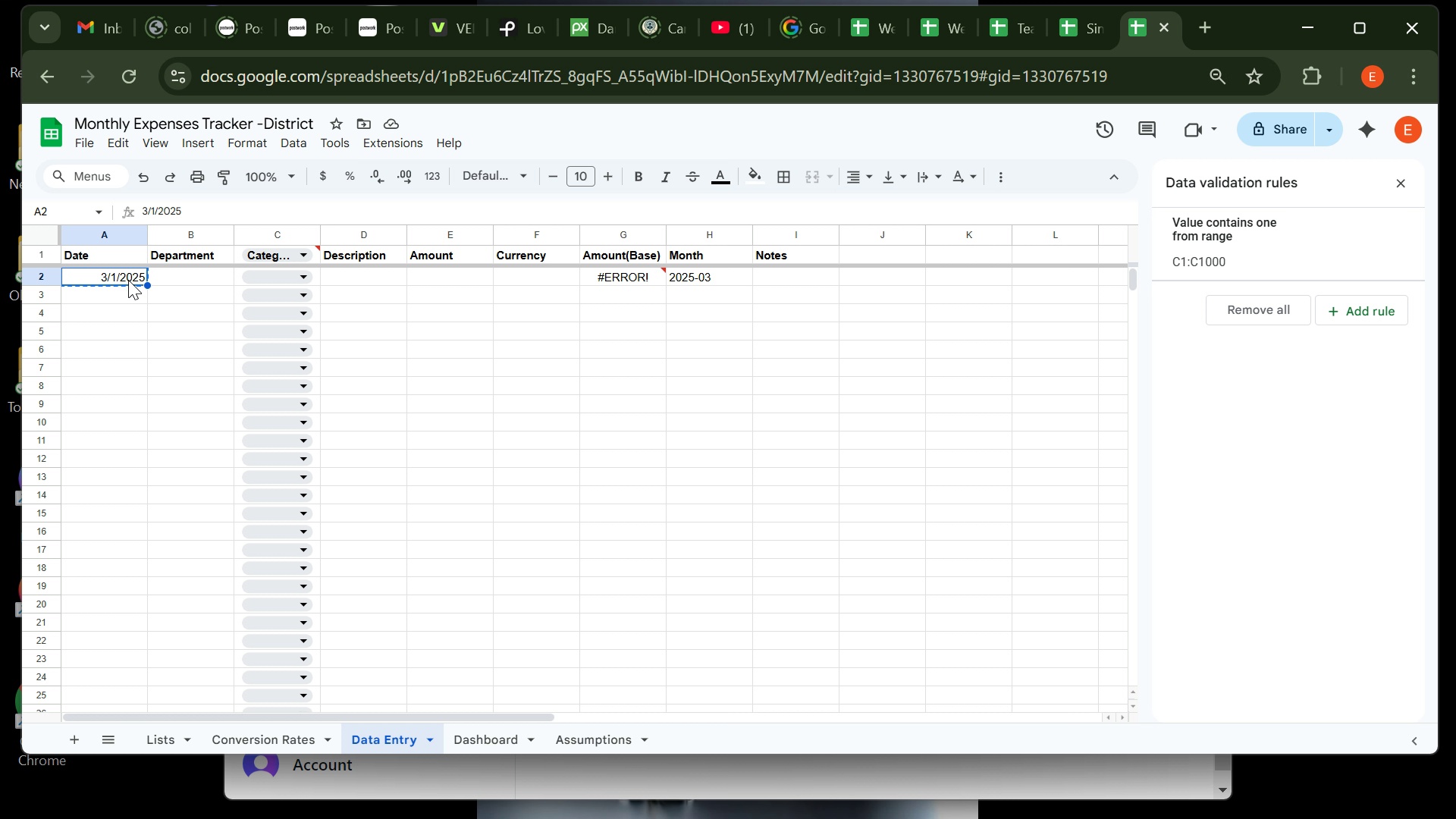 
key(Control+C)
 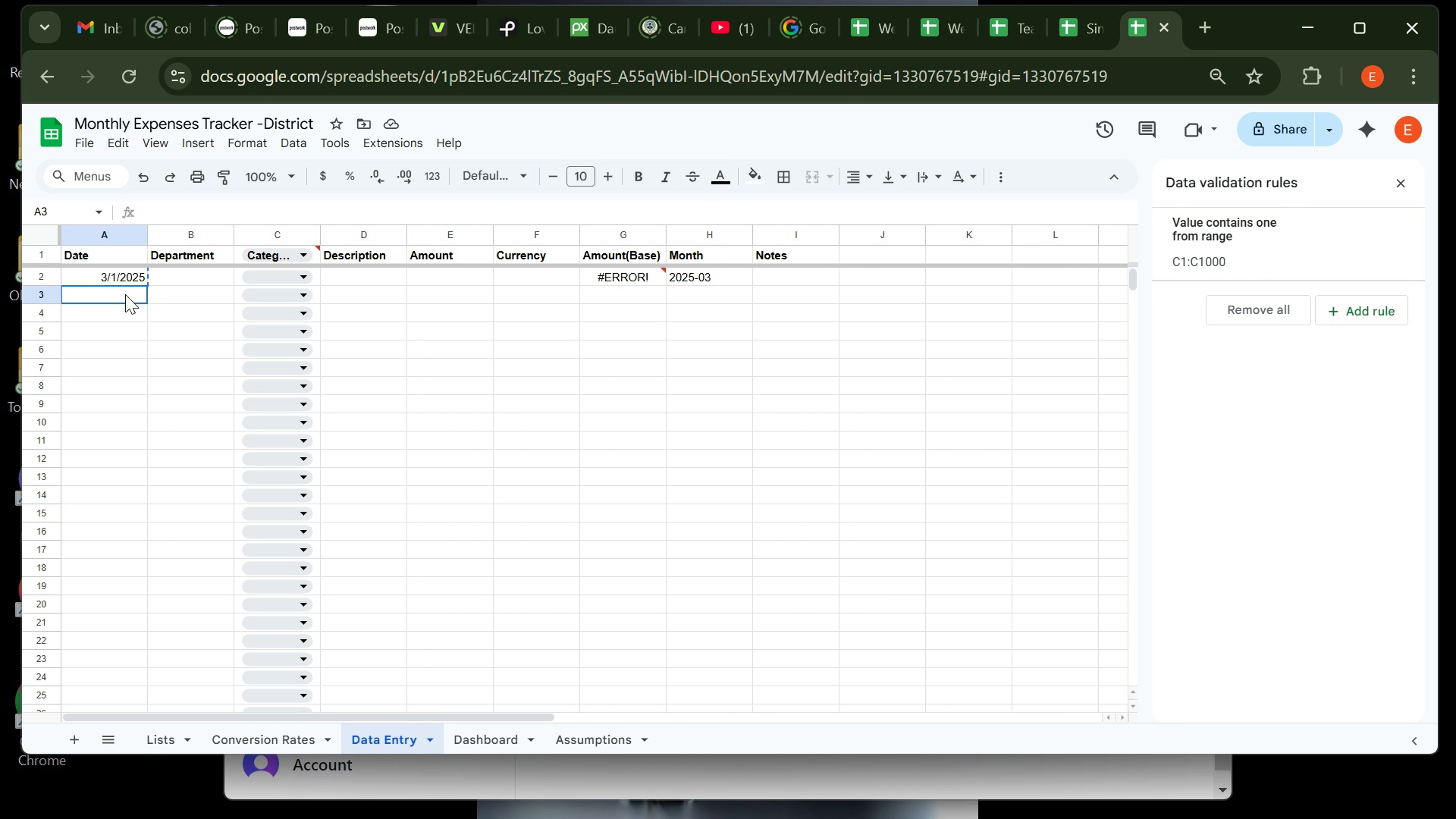 
left_click([125, 294])
 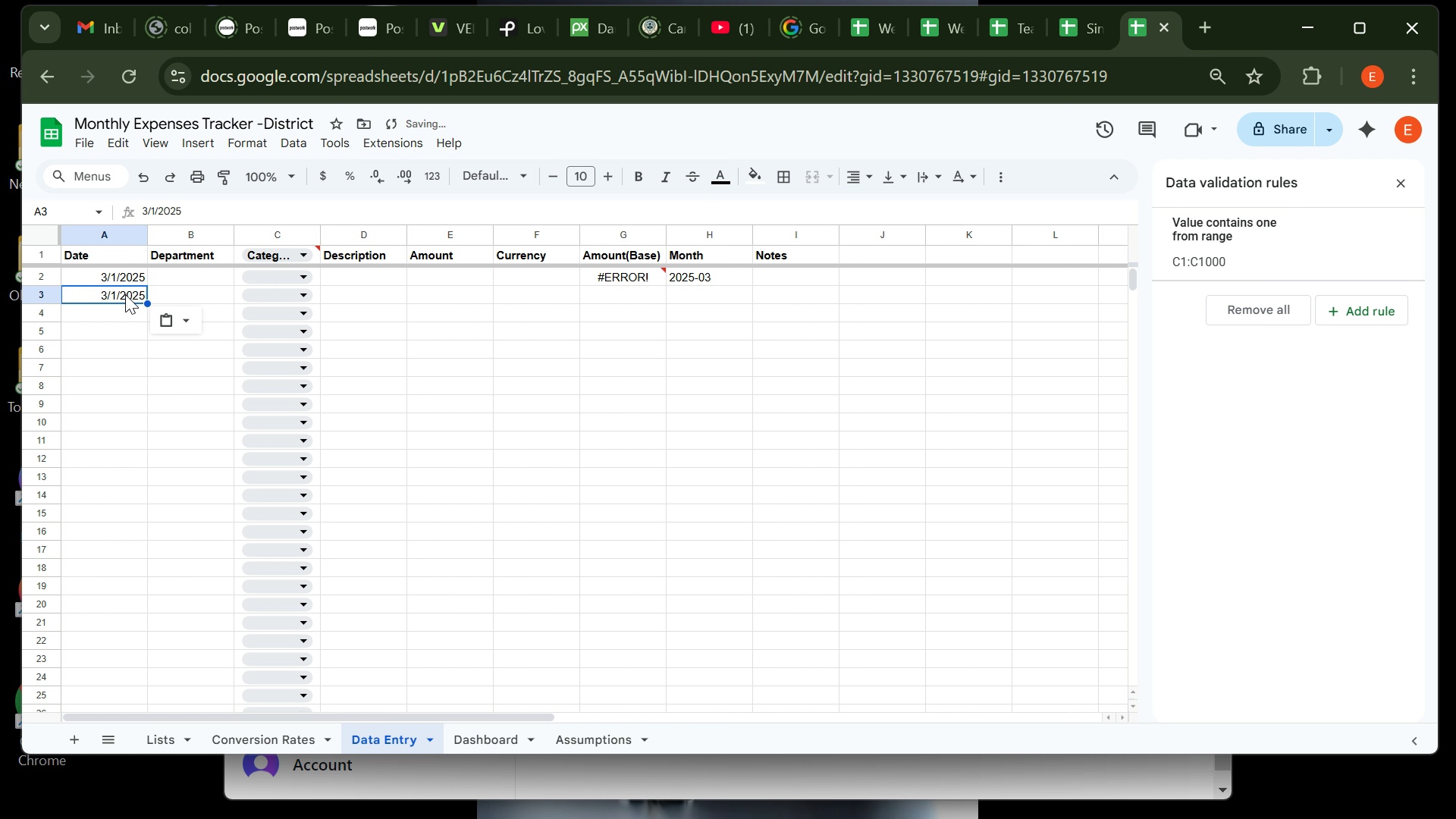 
key(Control+V)
 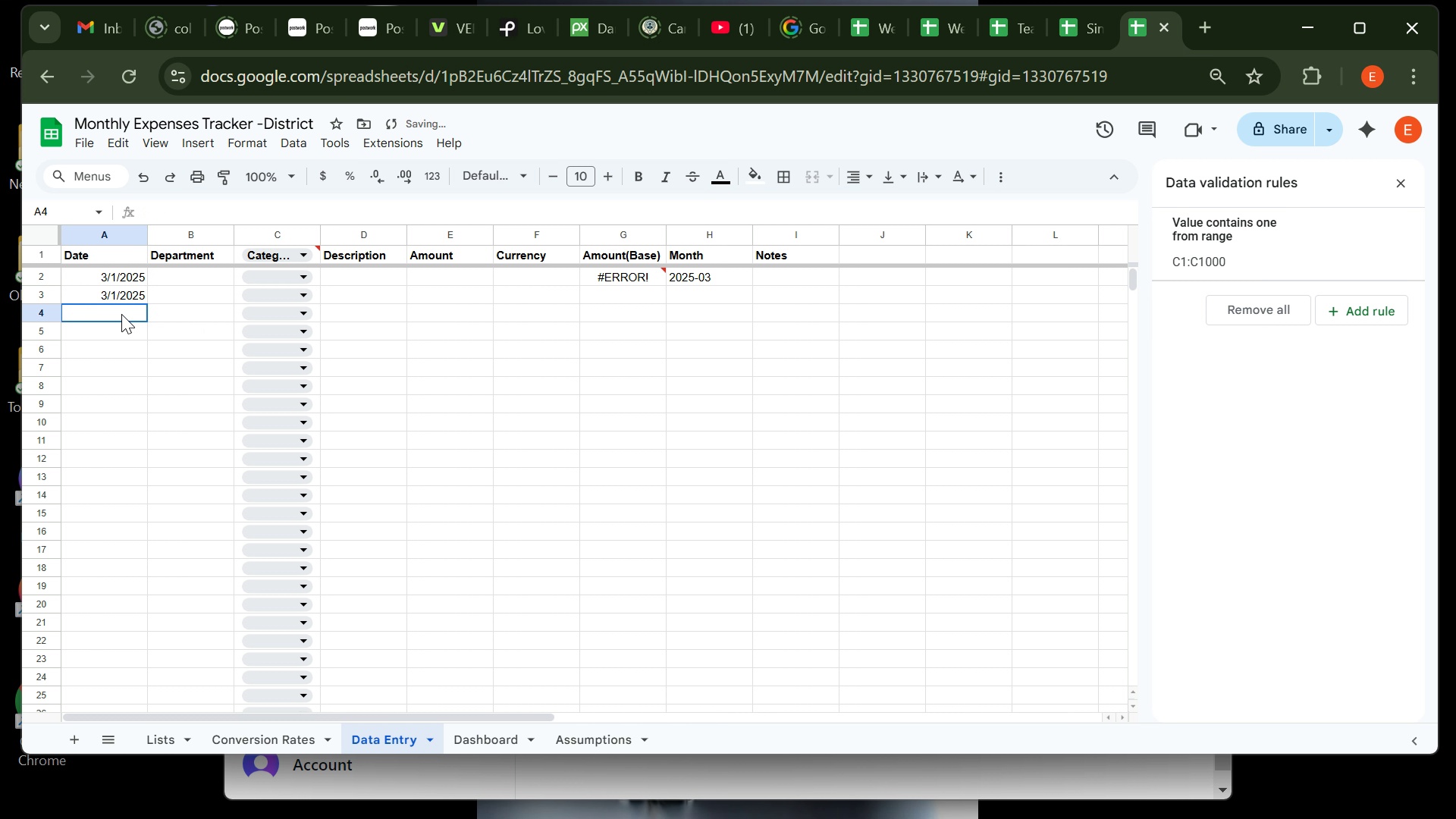 
left_click([121, 314])
 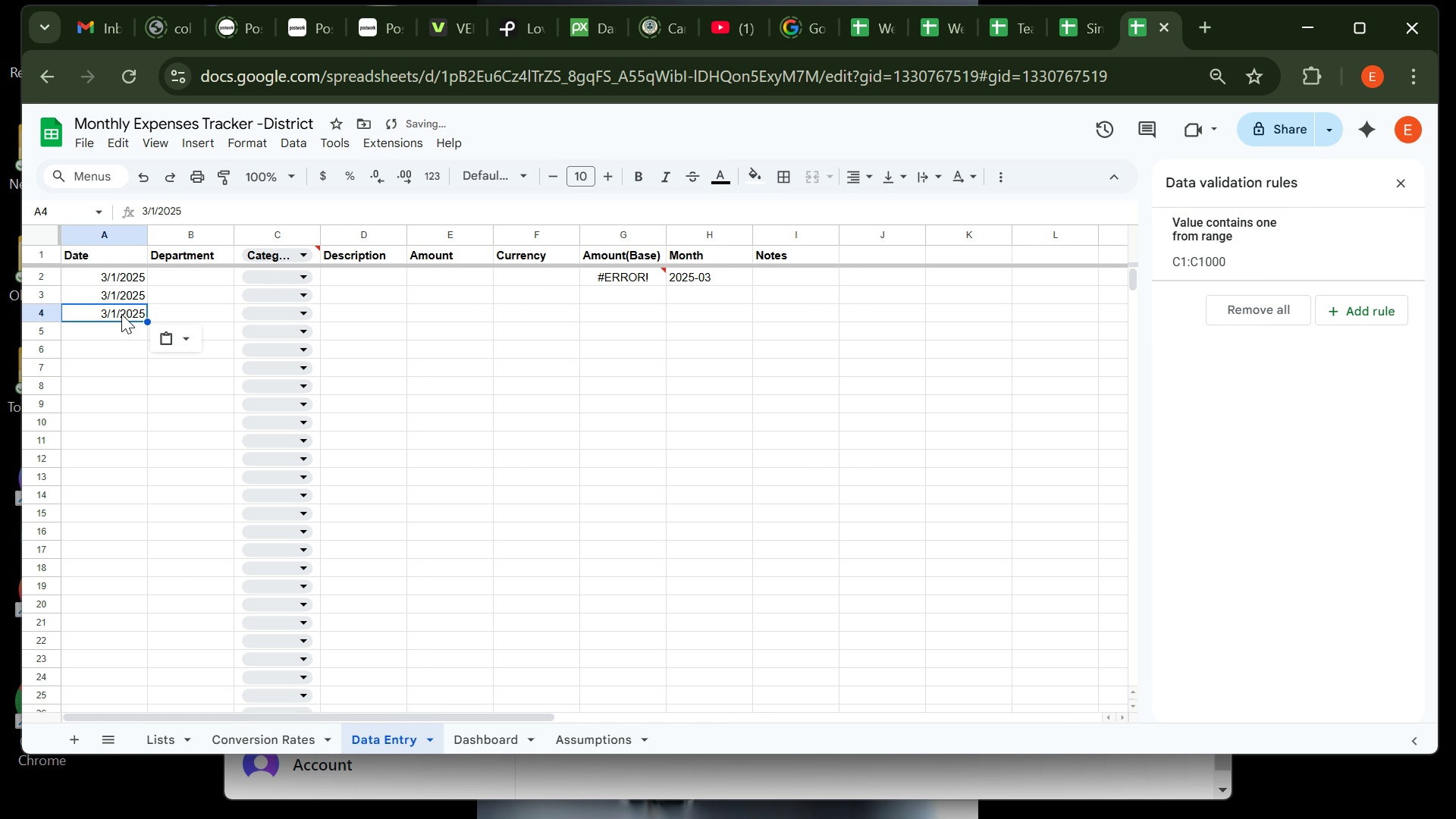 
key(Control+V)
 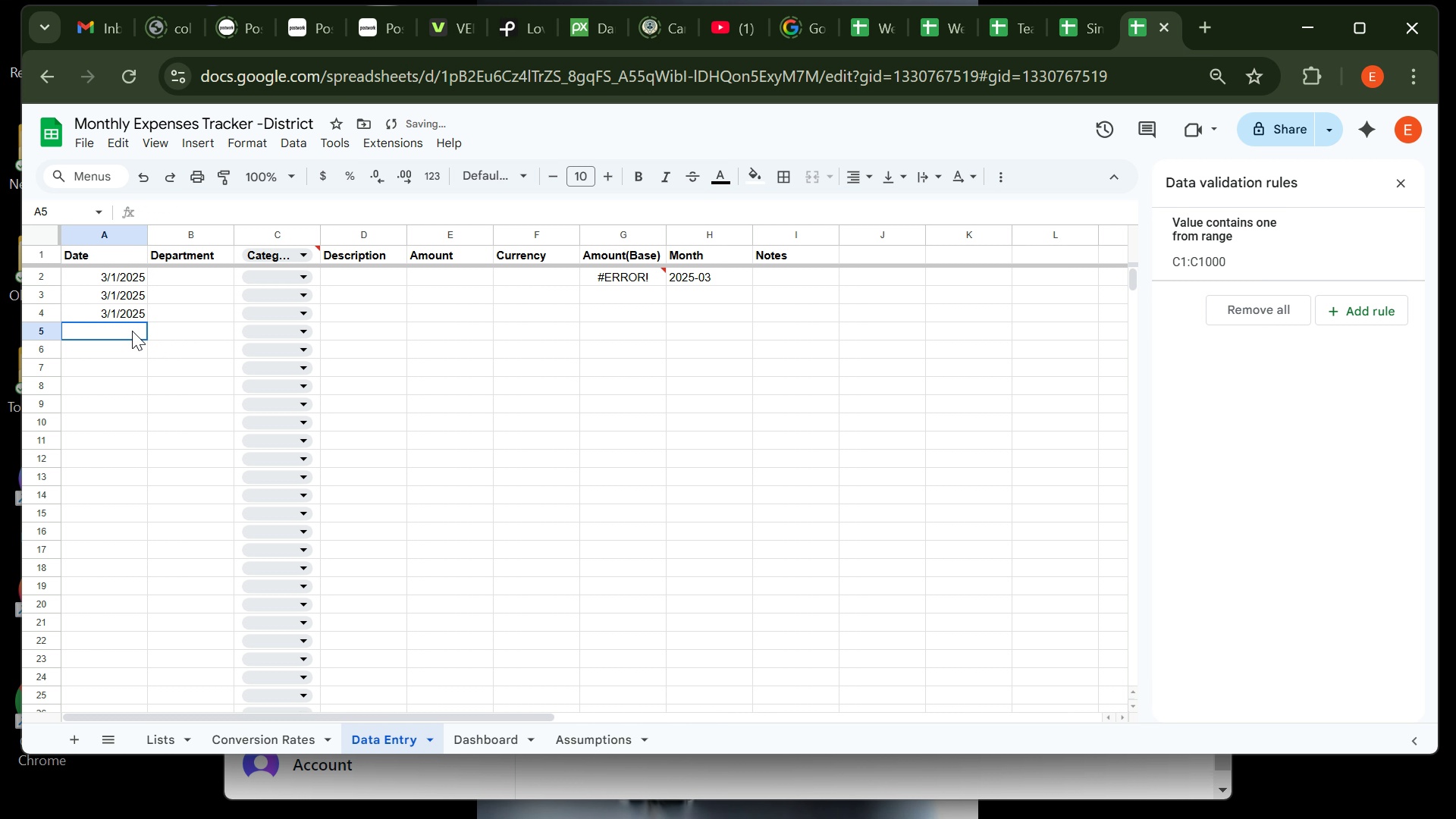 
left_click([132, 331])
 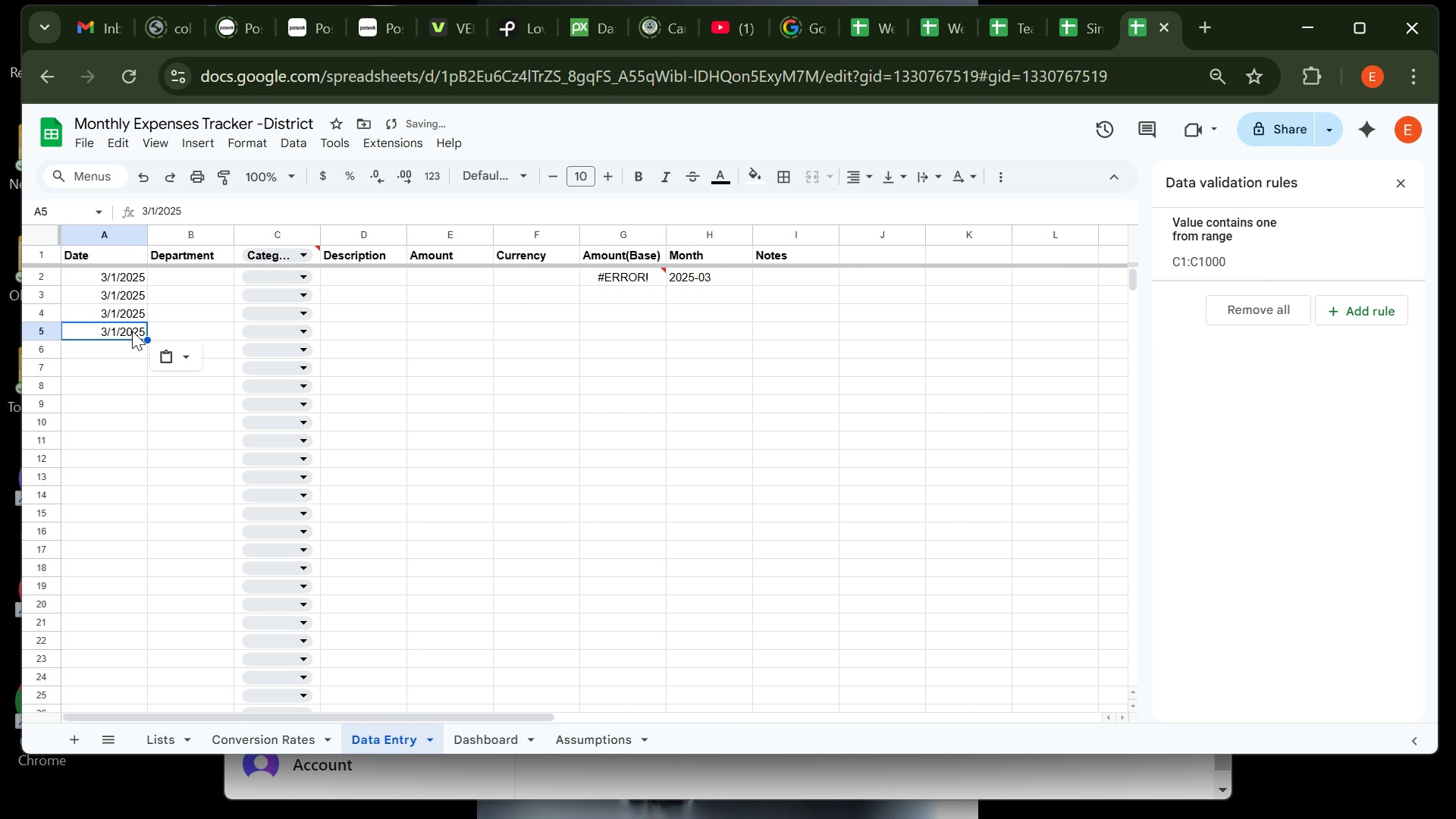 
key(Control+V)
 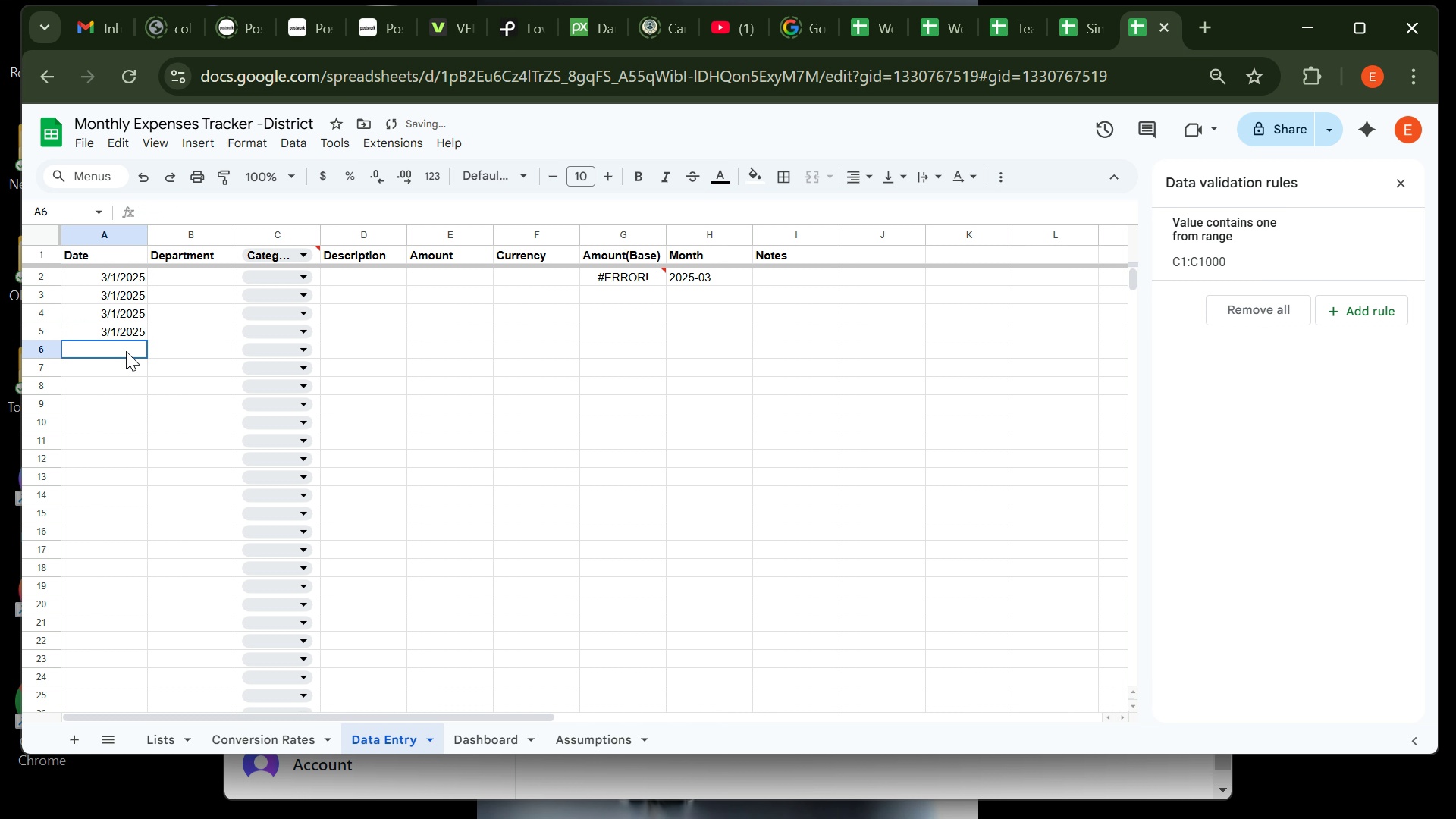 
left_click([126, 351])
 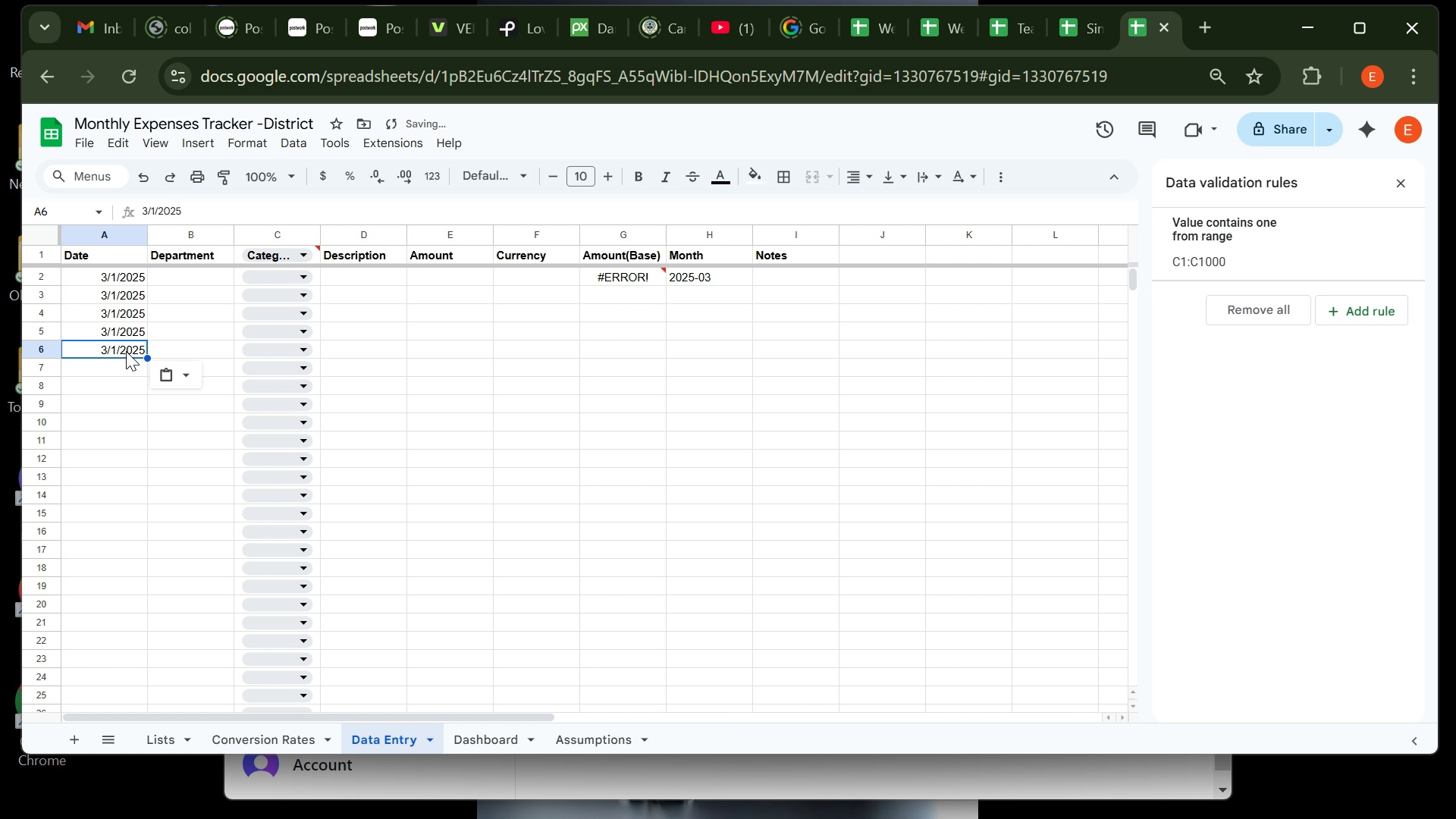 
key(Control+V)
 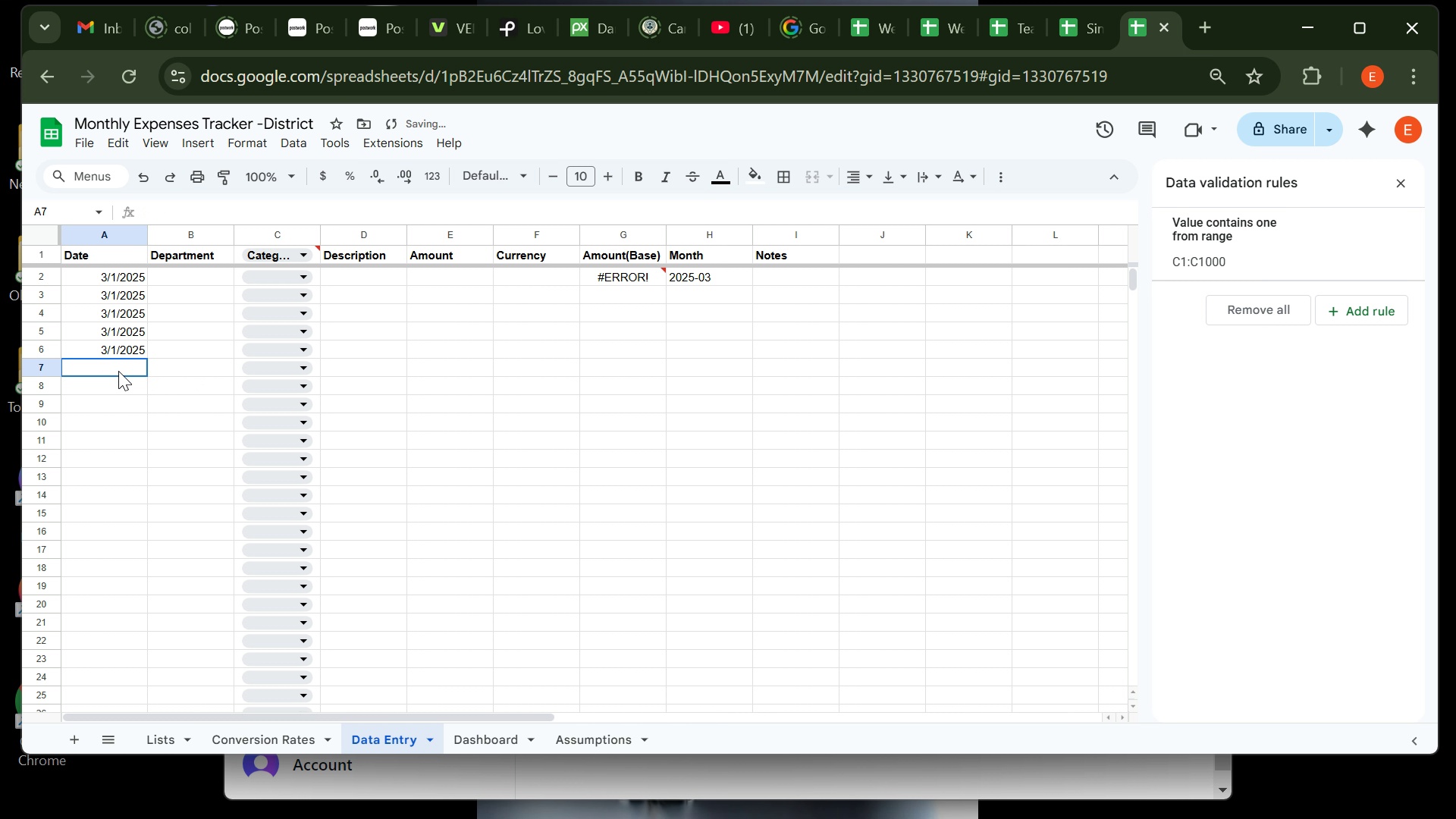 
left_click([118, 371])
 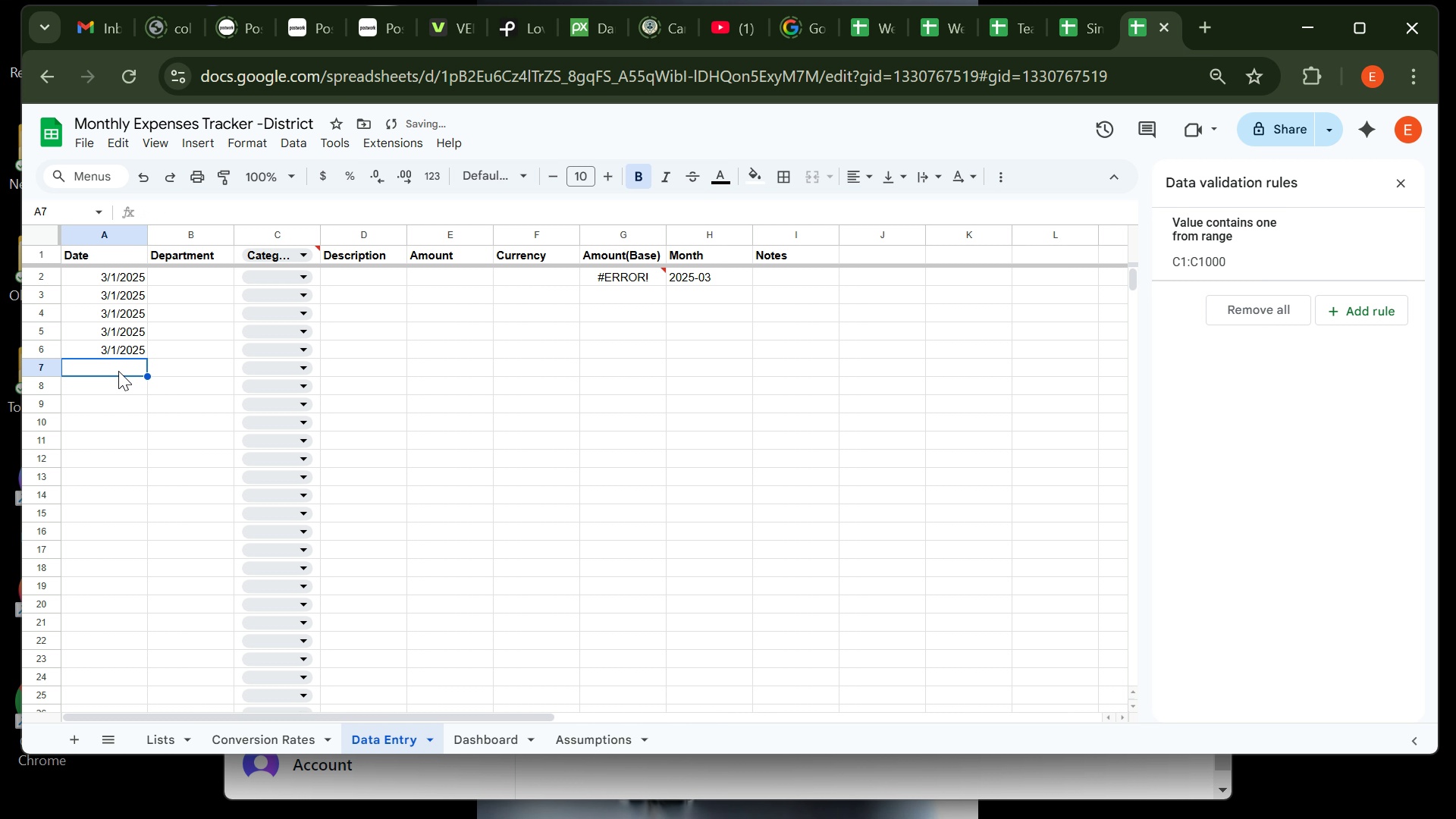 
key(Control+B)
 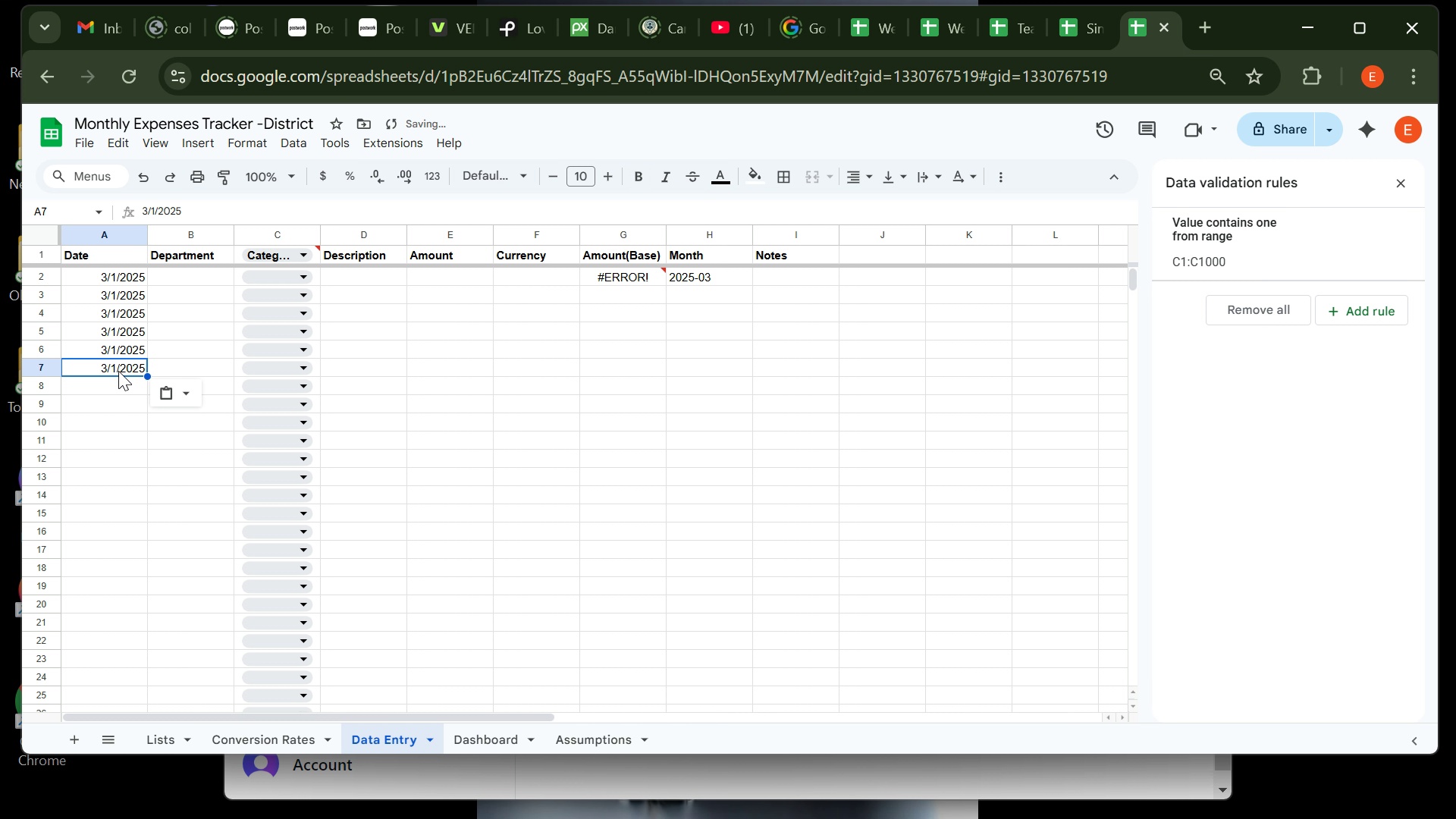 
key(Control+V)
 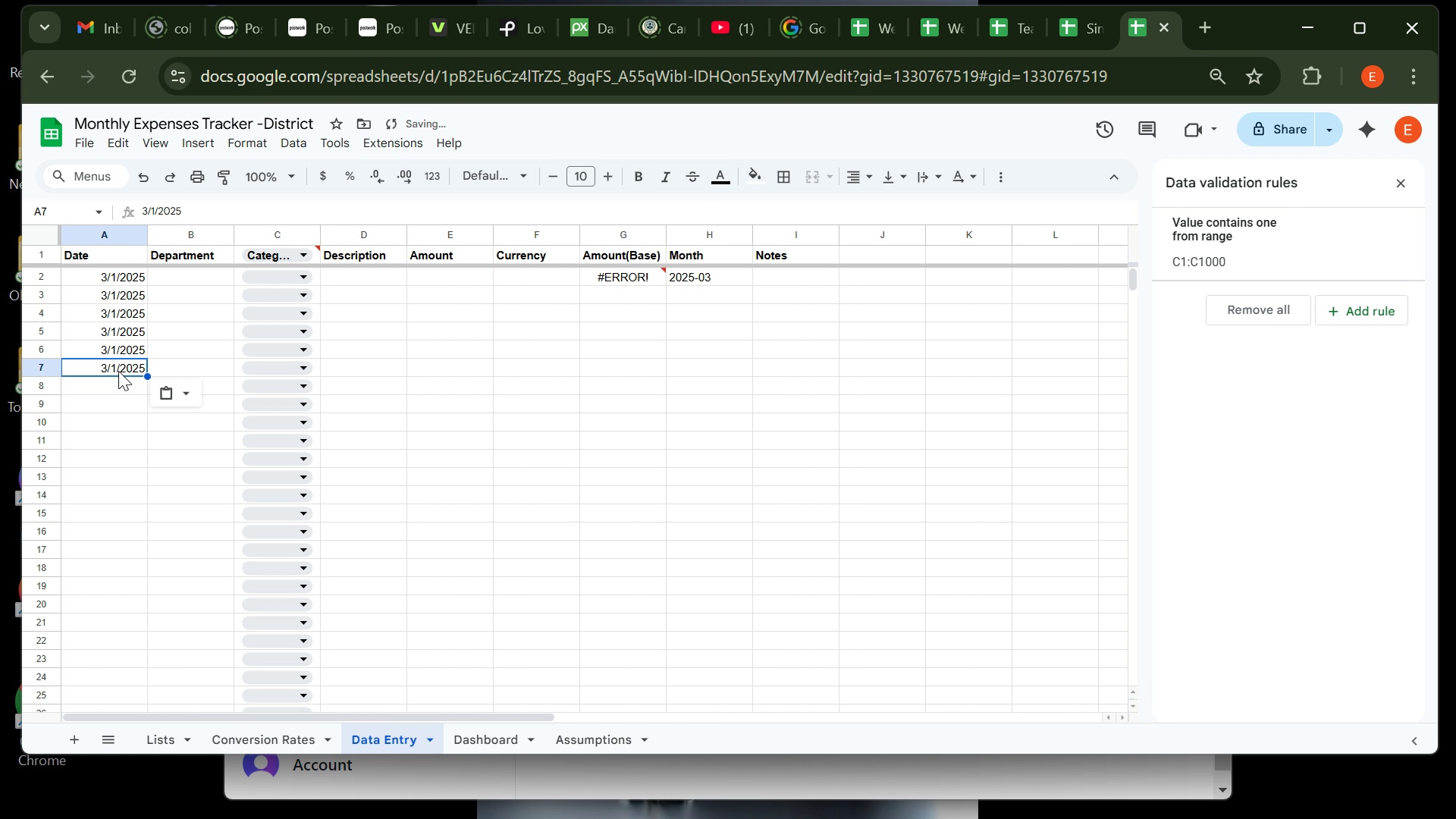 
left_click([122, 384])
 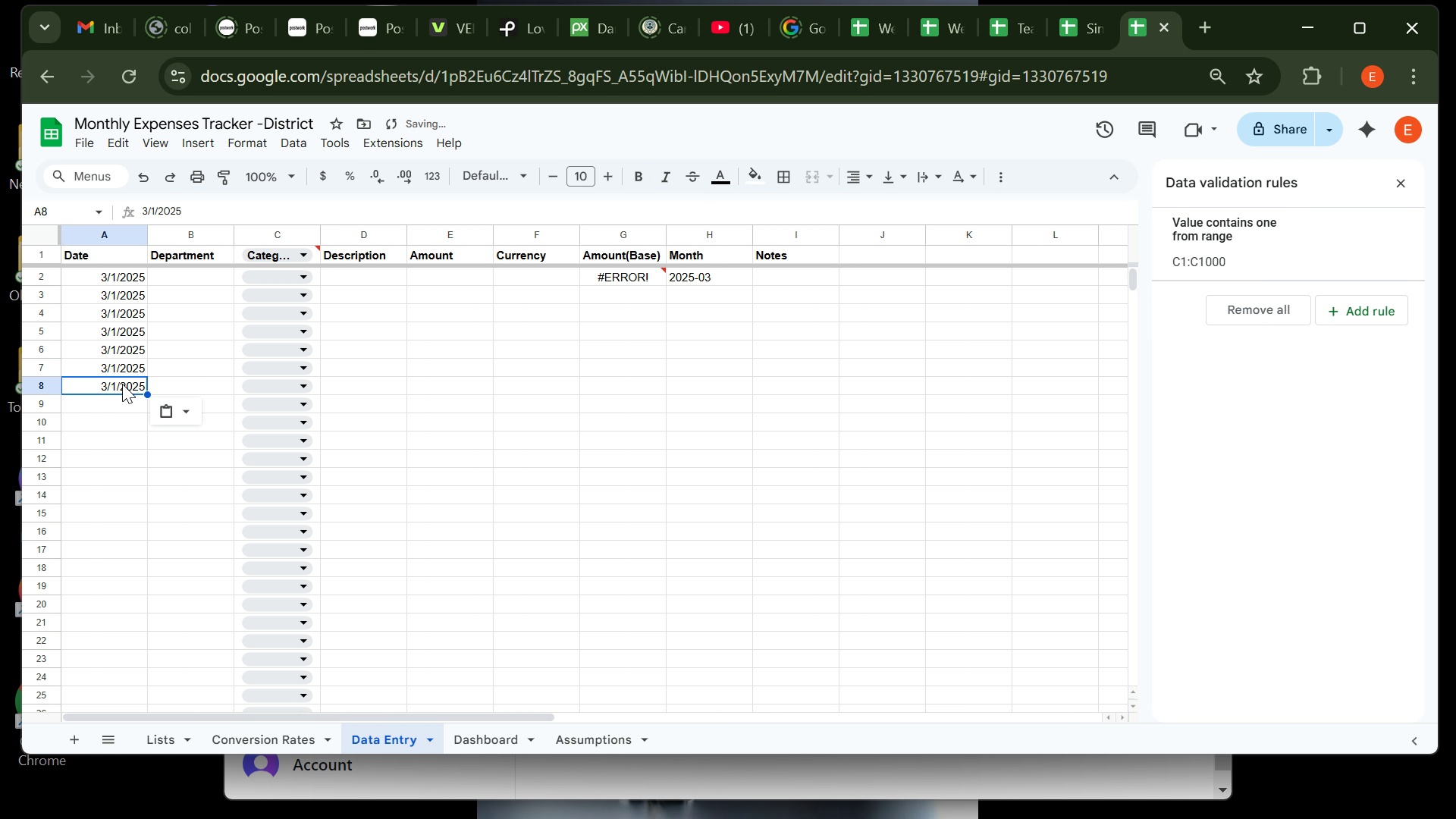 
key(Control+V)
 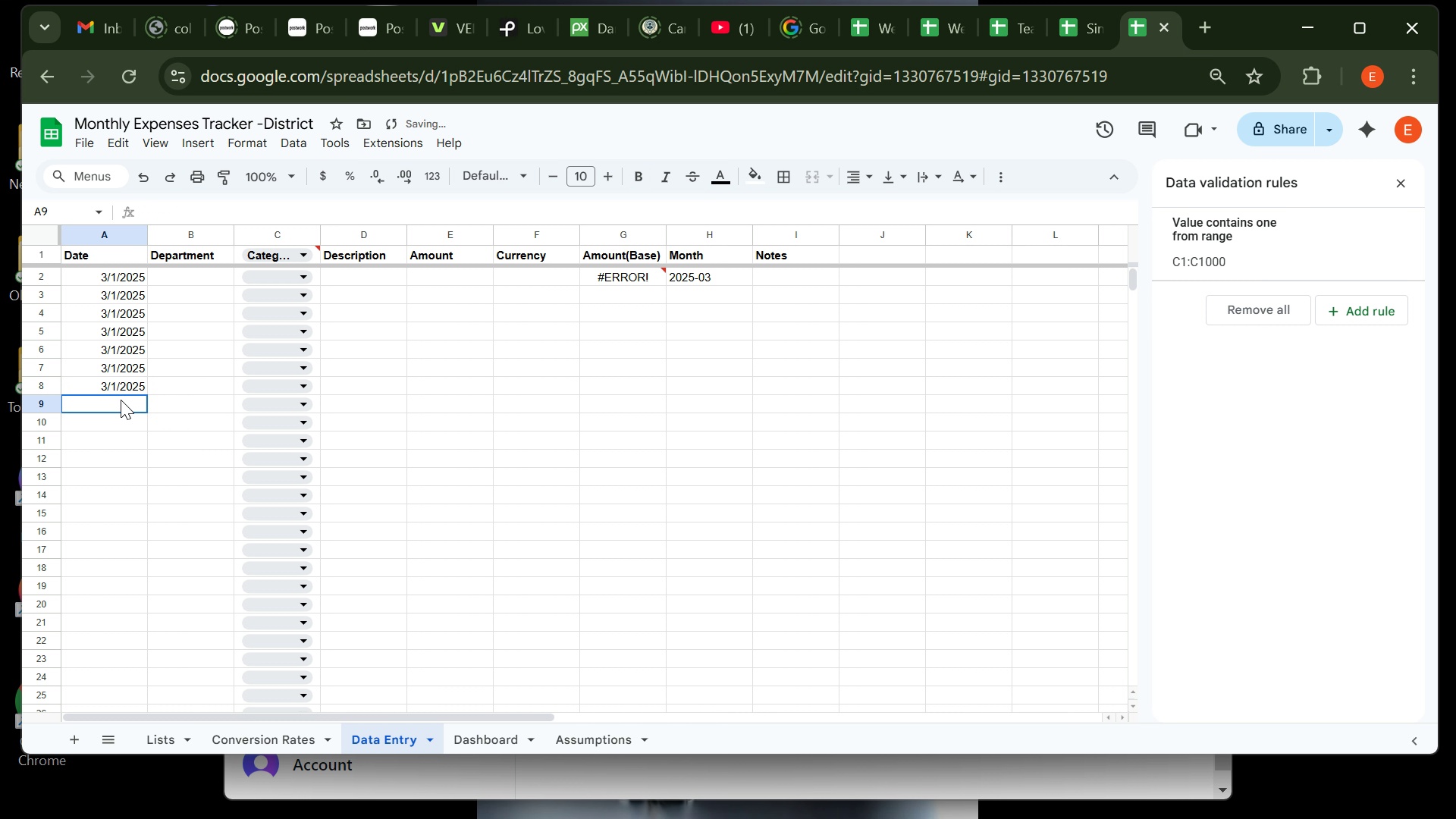 
left_click([121, 400])
 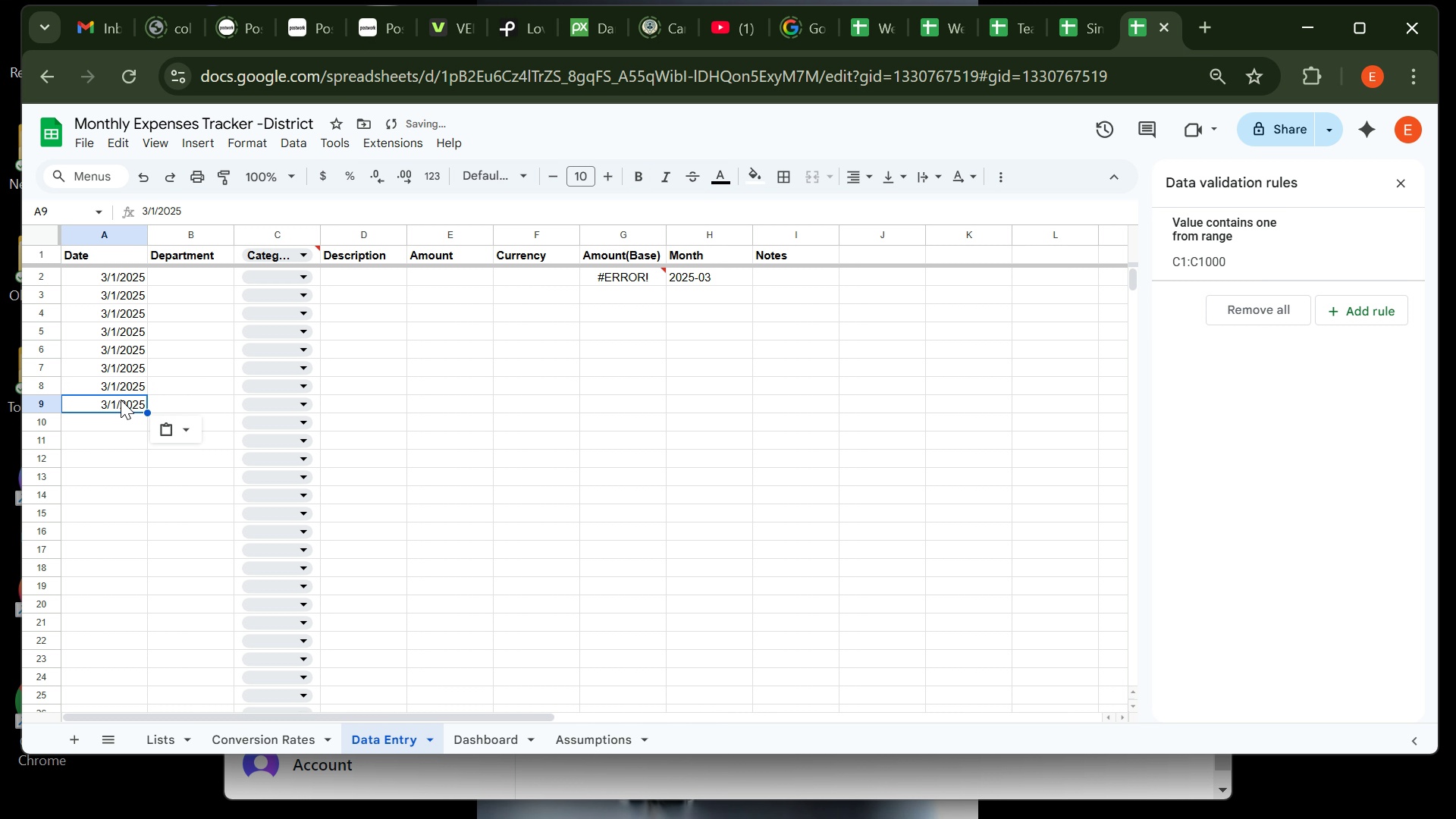 
key(Control+V)
 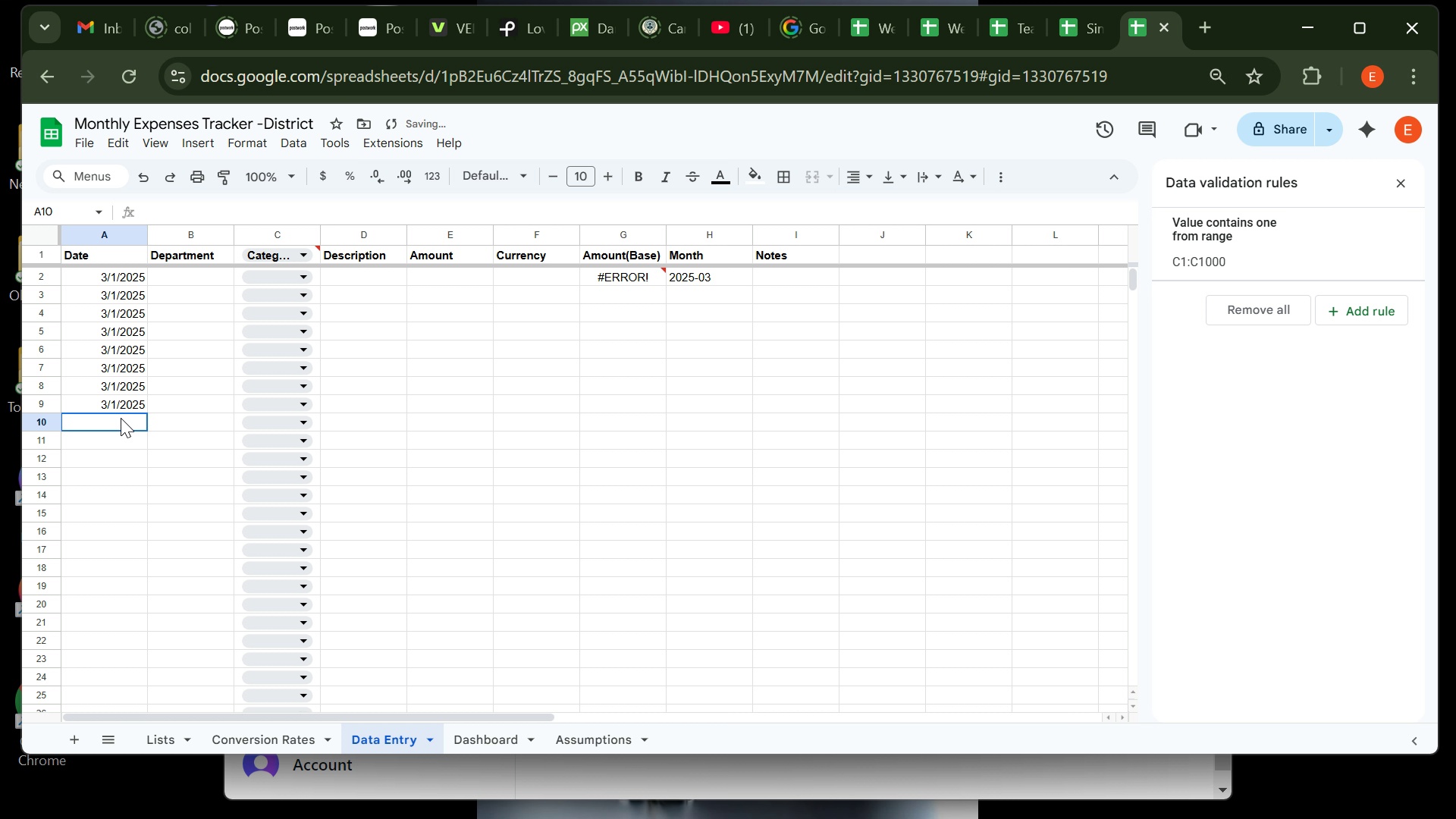 
left_click([121, 418])
 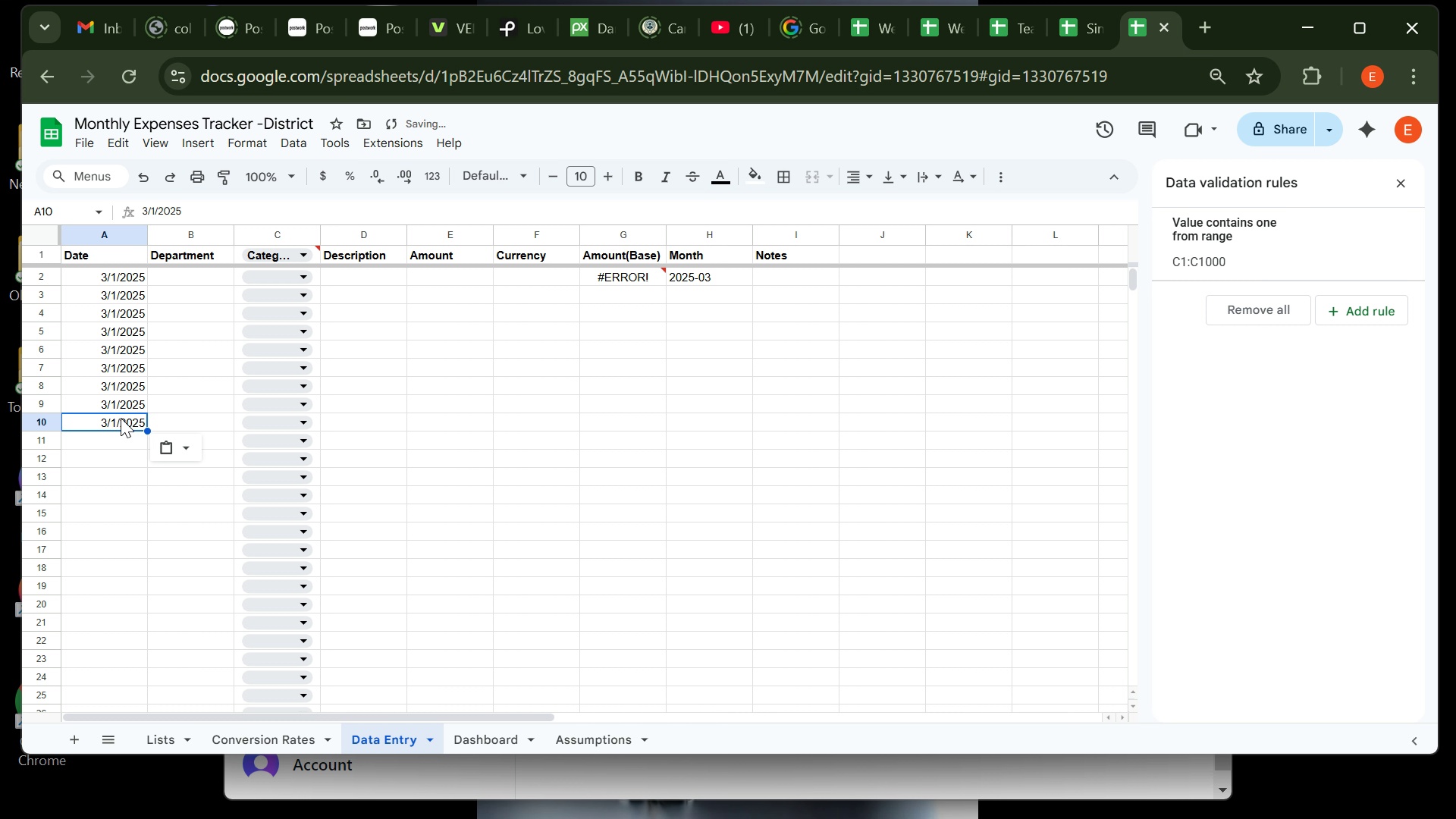 
key(Control+V)
 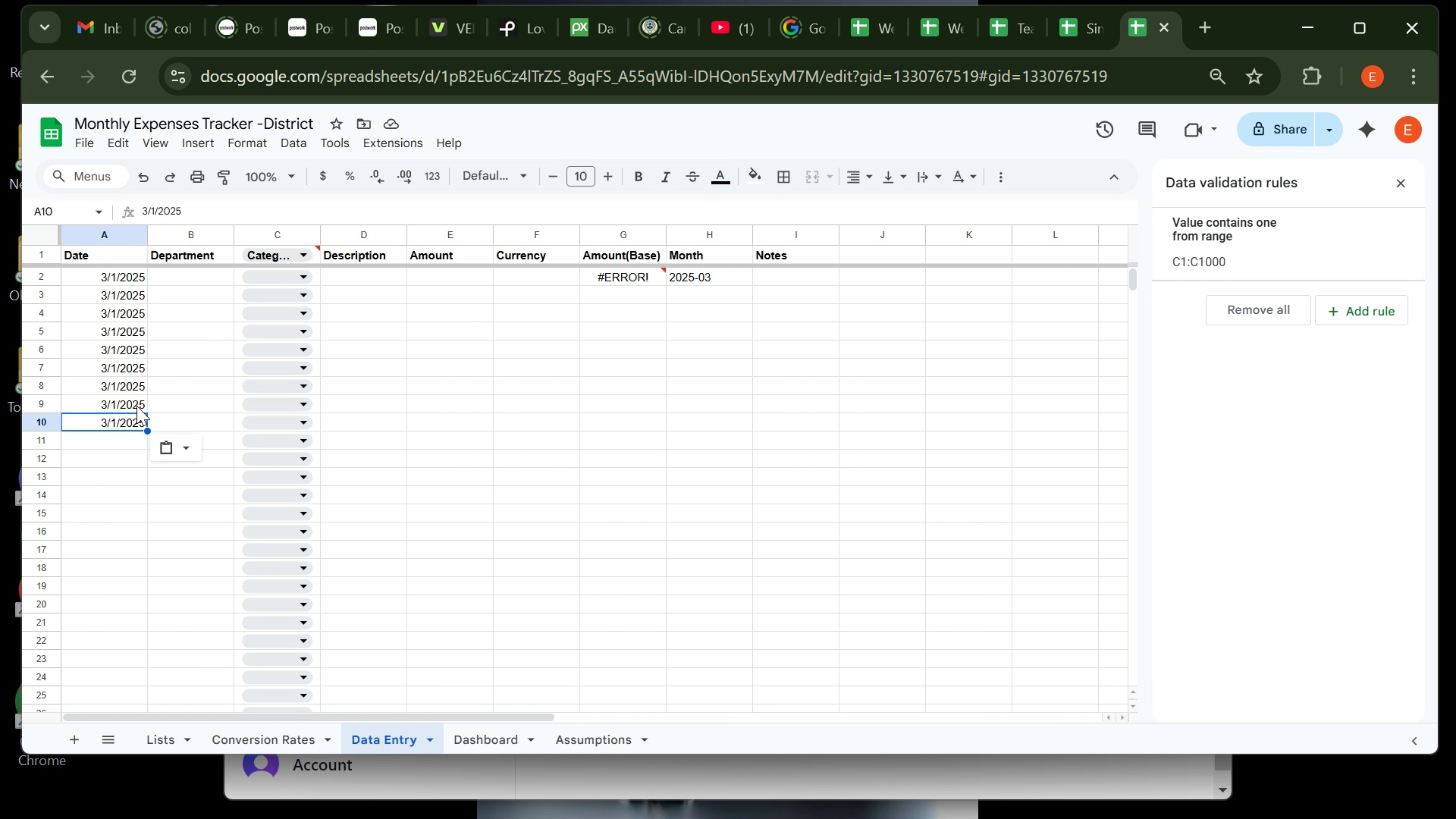 
wait(10.93)
 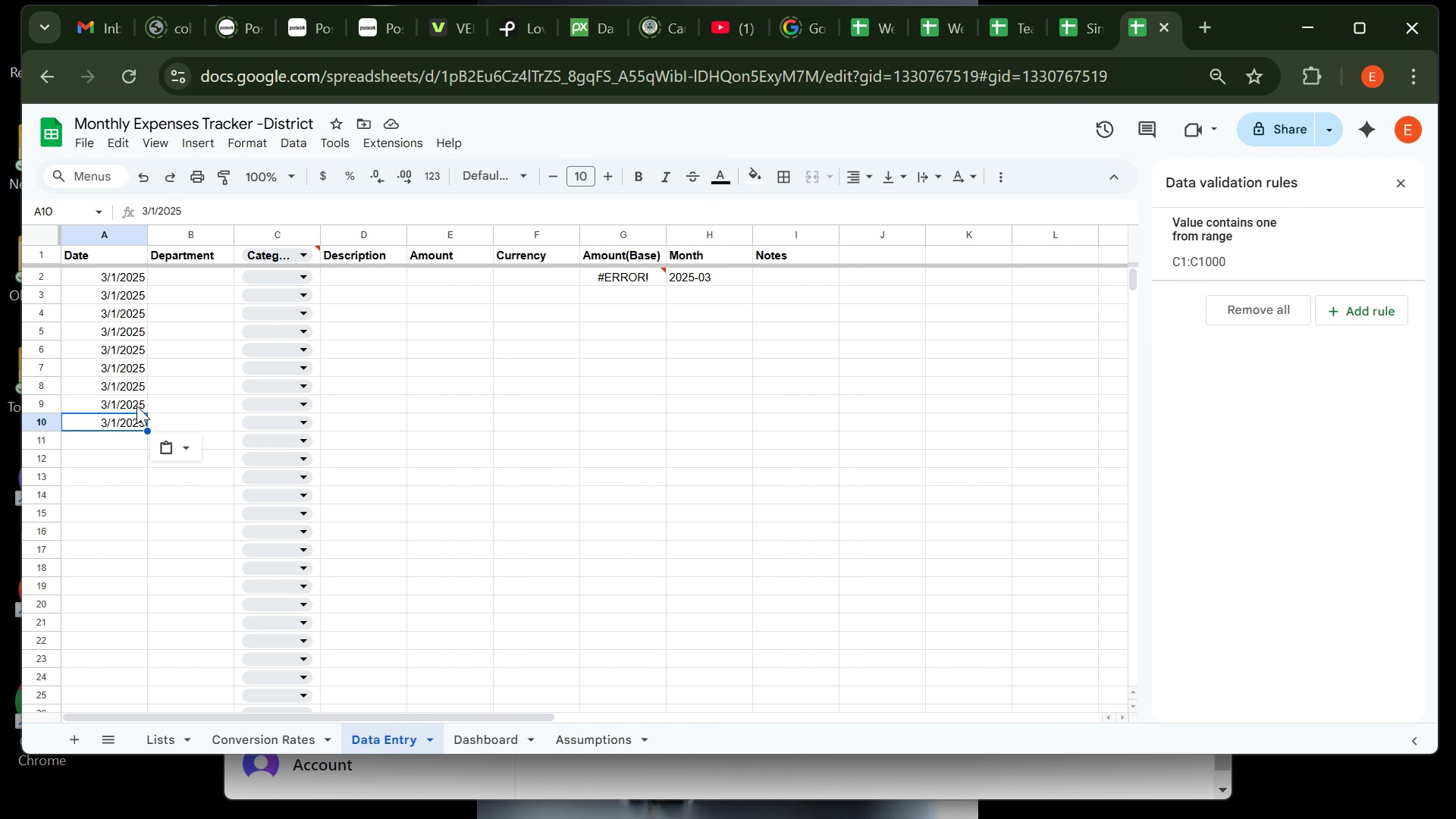 
left_click([119, 431])
 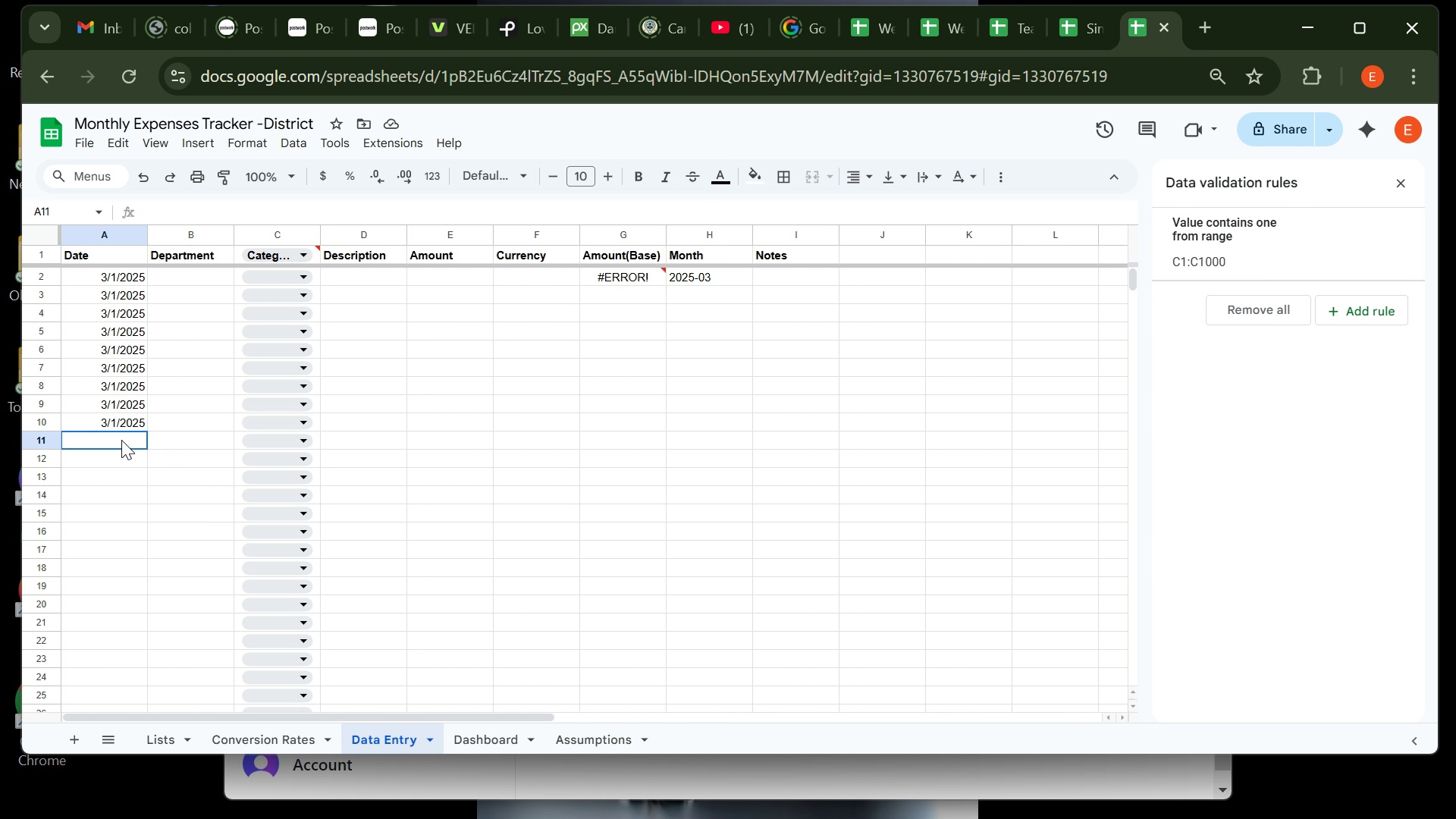 
left_click([121, 440])
 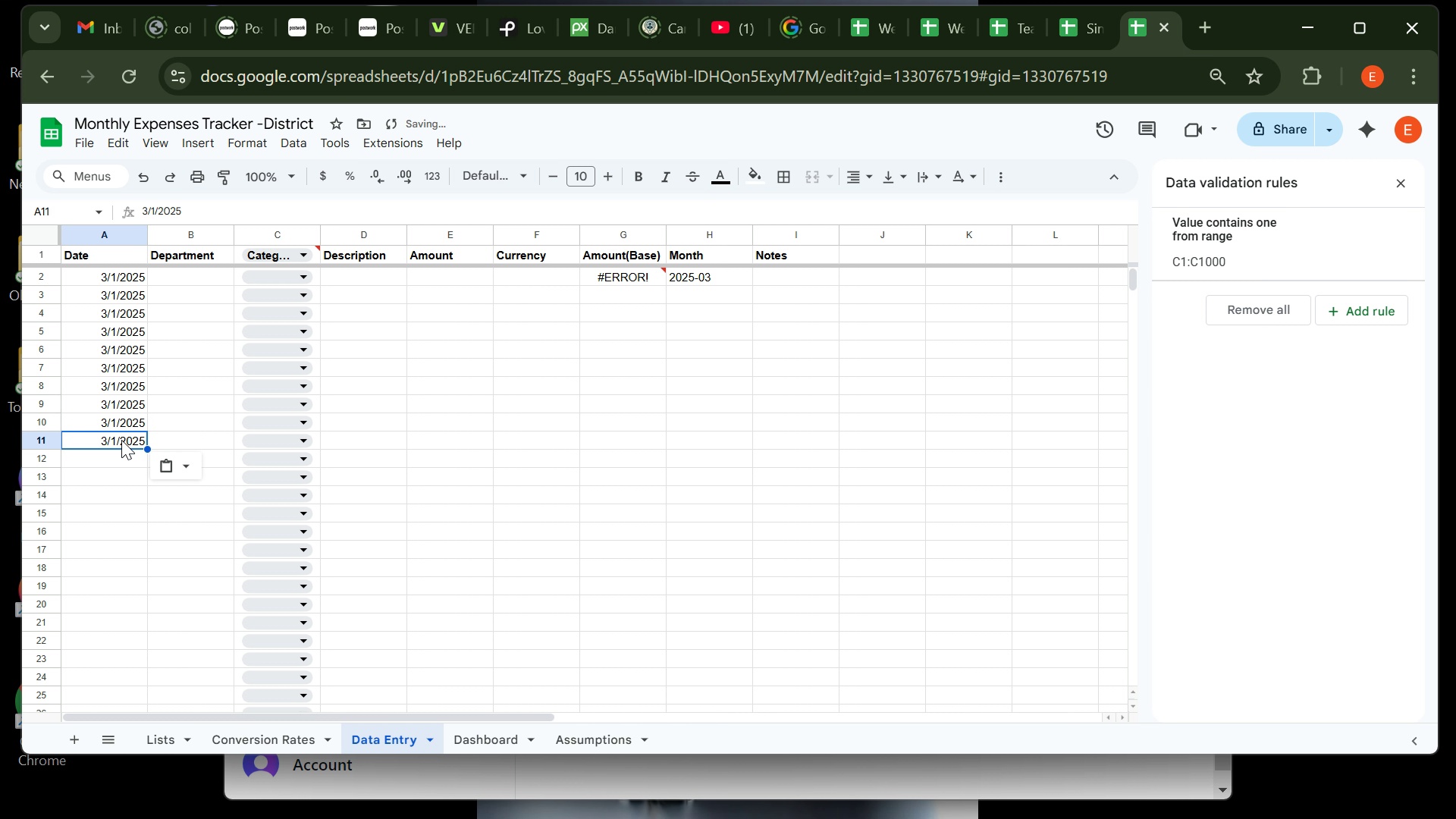 
key(Control+V)
 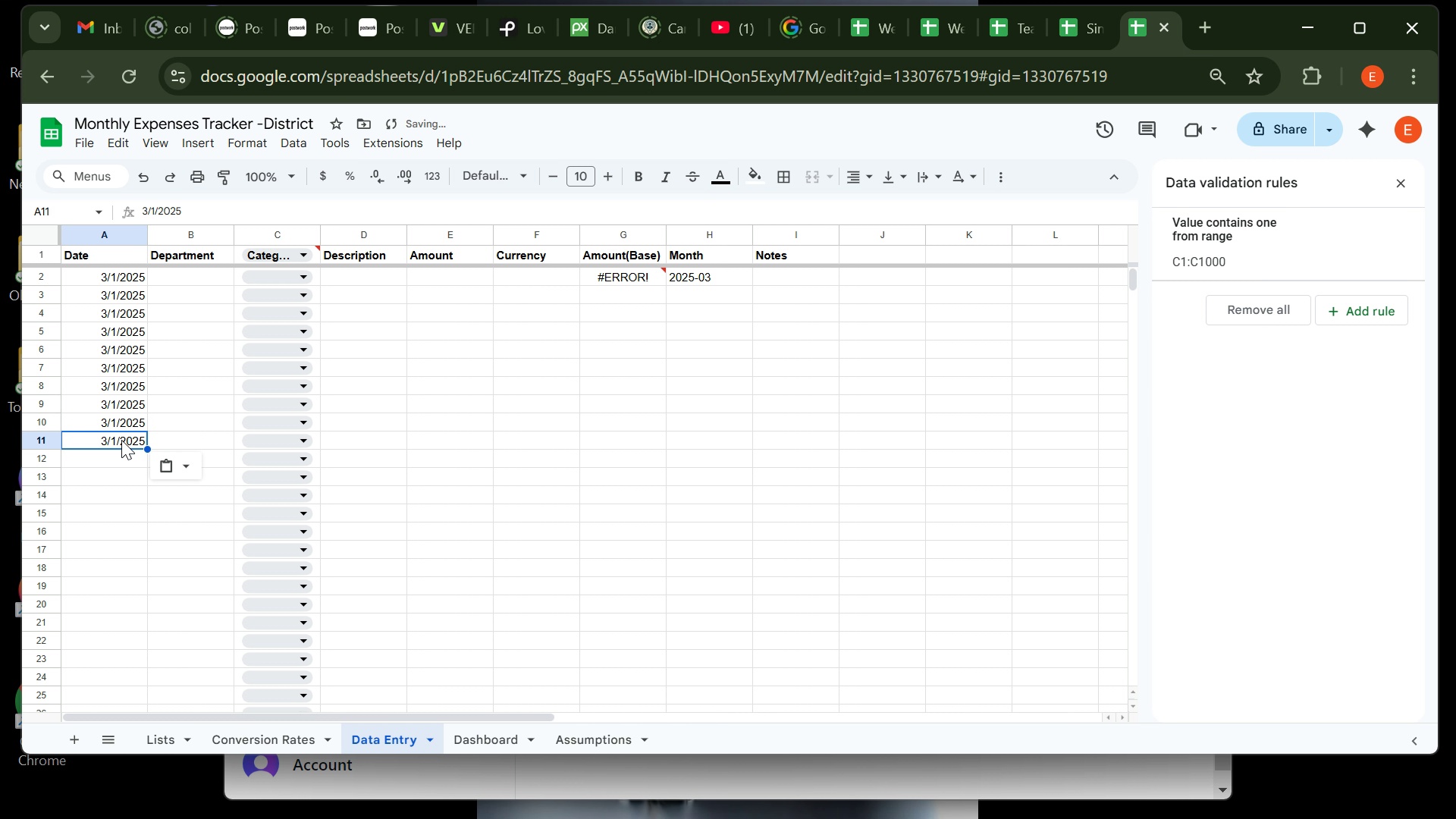 
left_click([114, 234])
 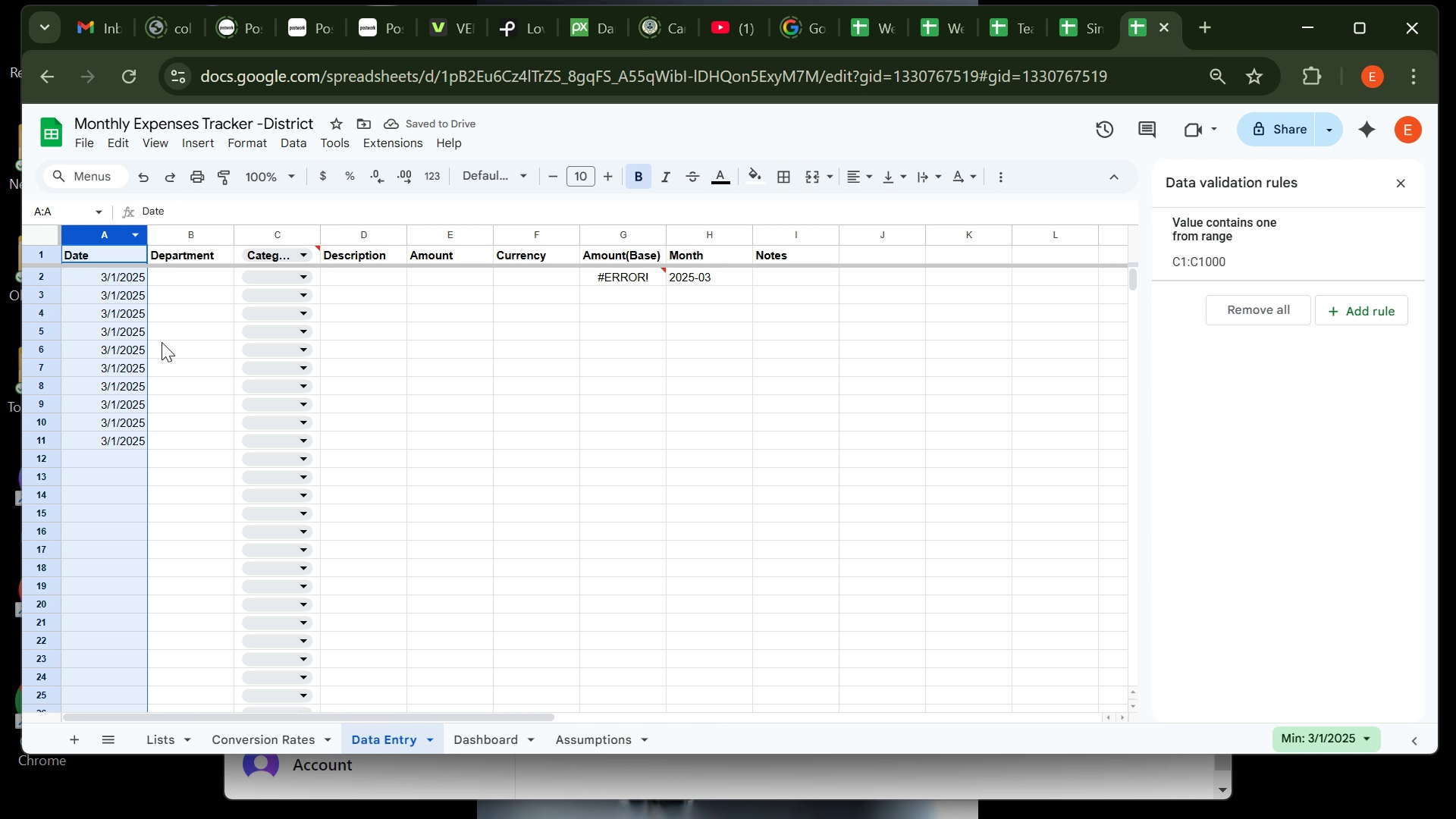 
left_click([174, 371])
 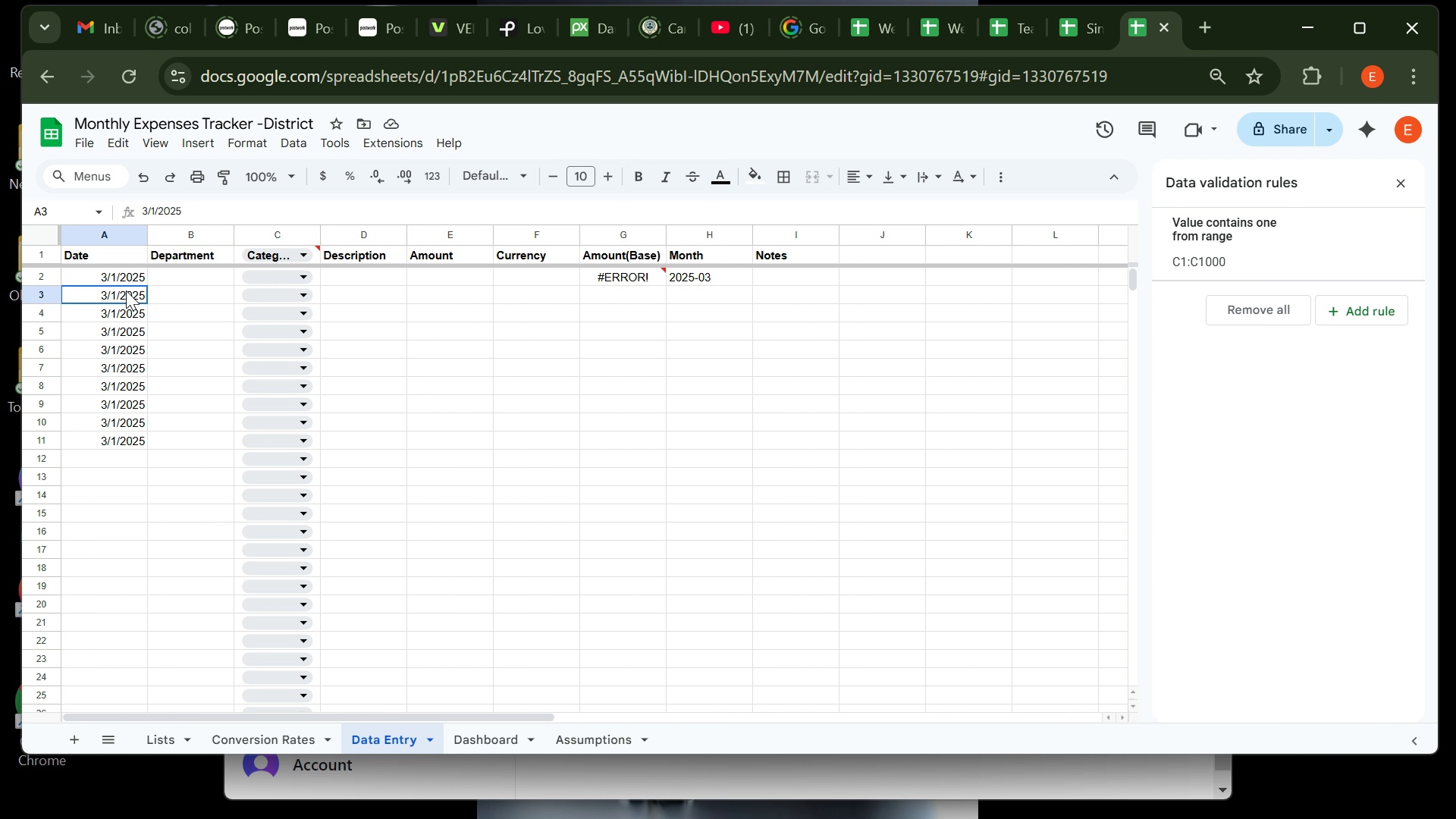 
double_click([126, 290])
 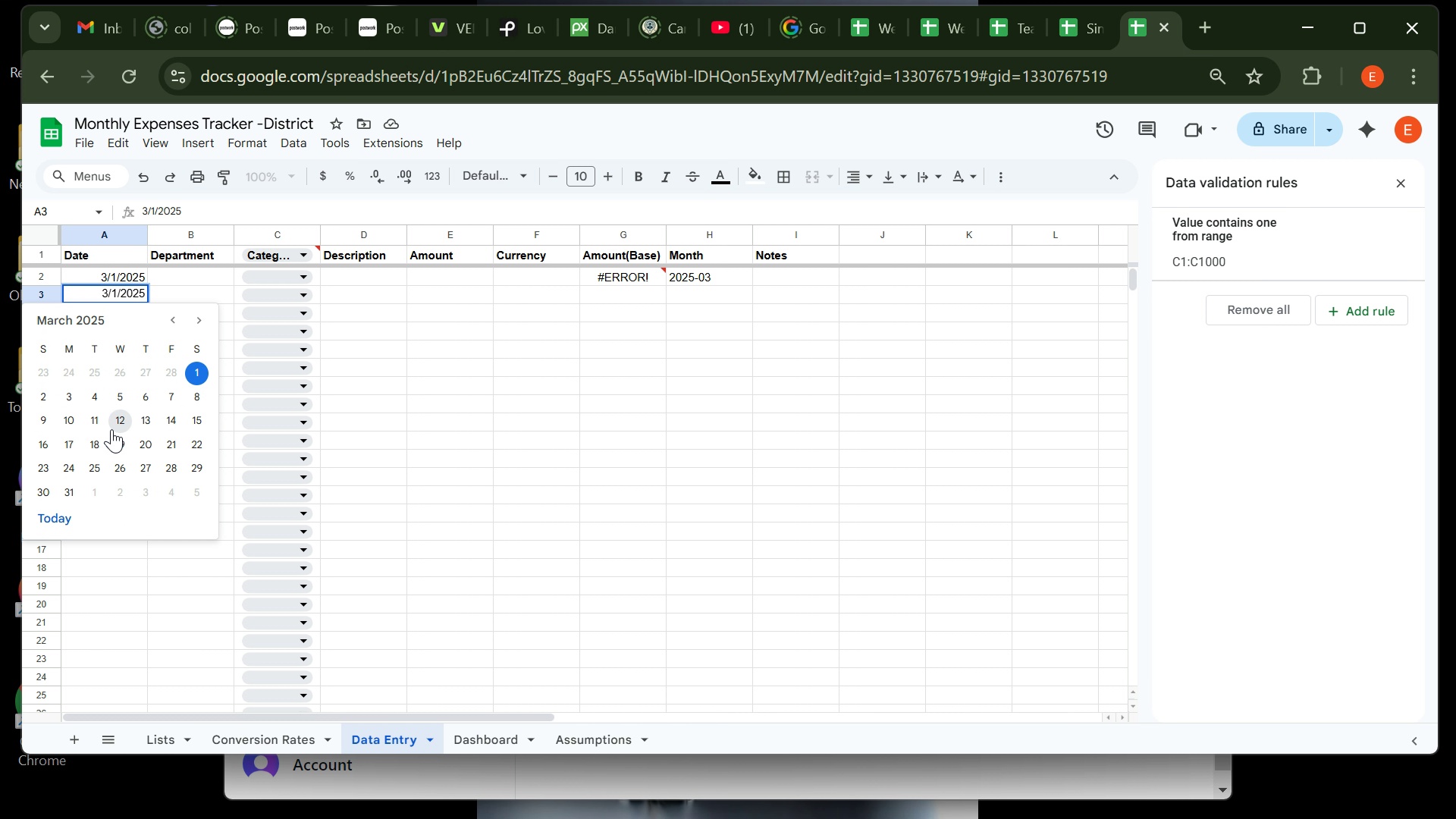 
left_click([71, 425])
 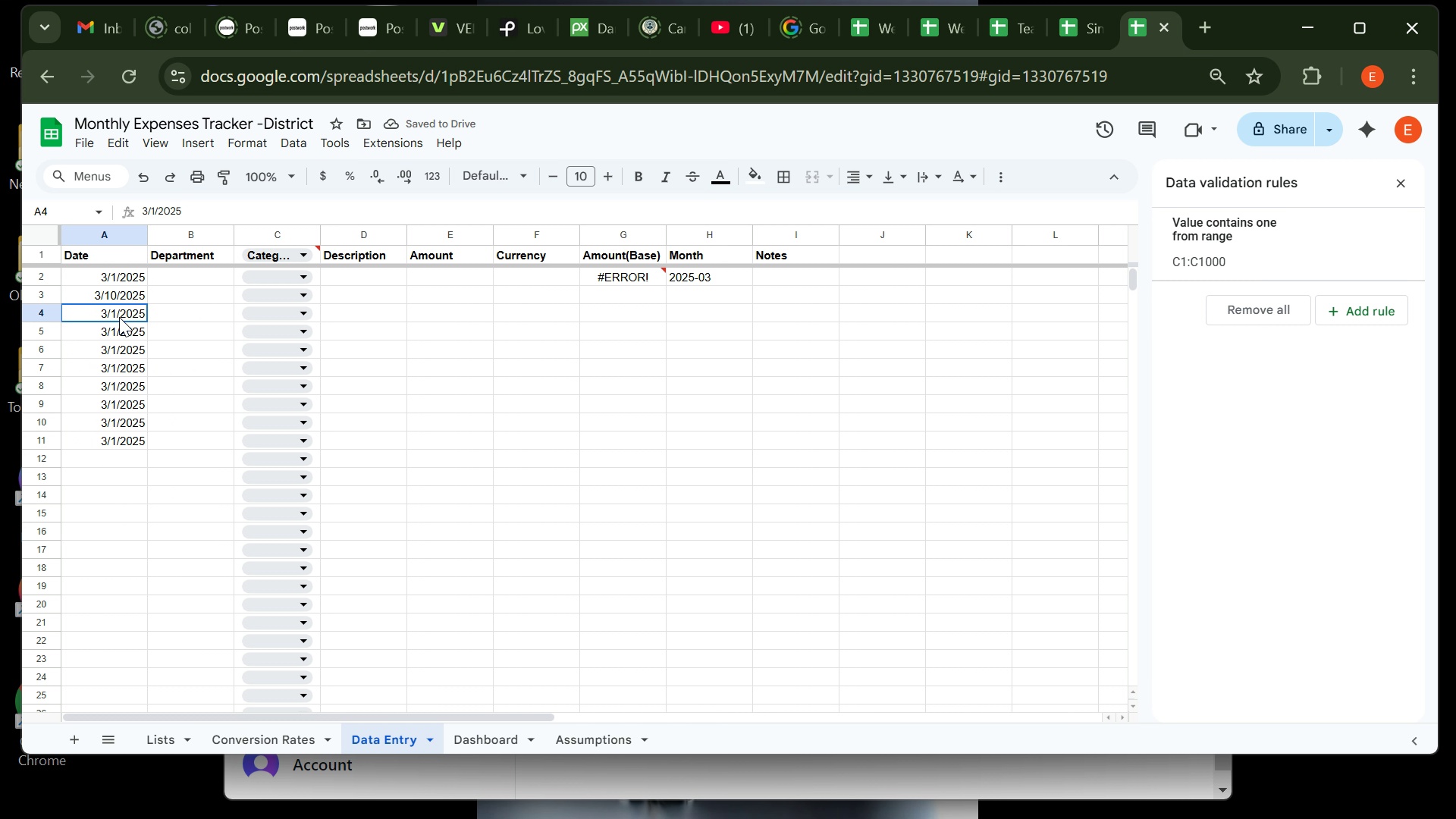 
double_click([119, 317])
 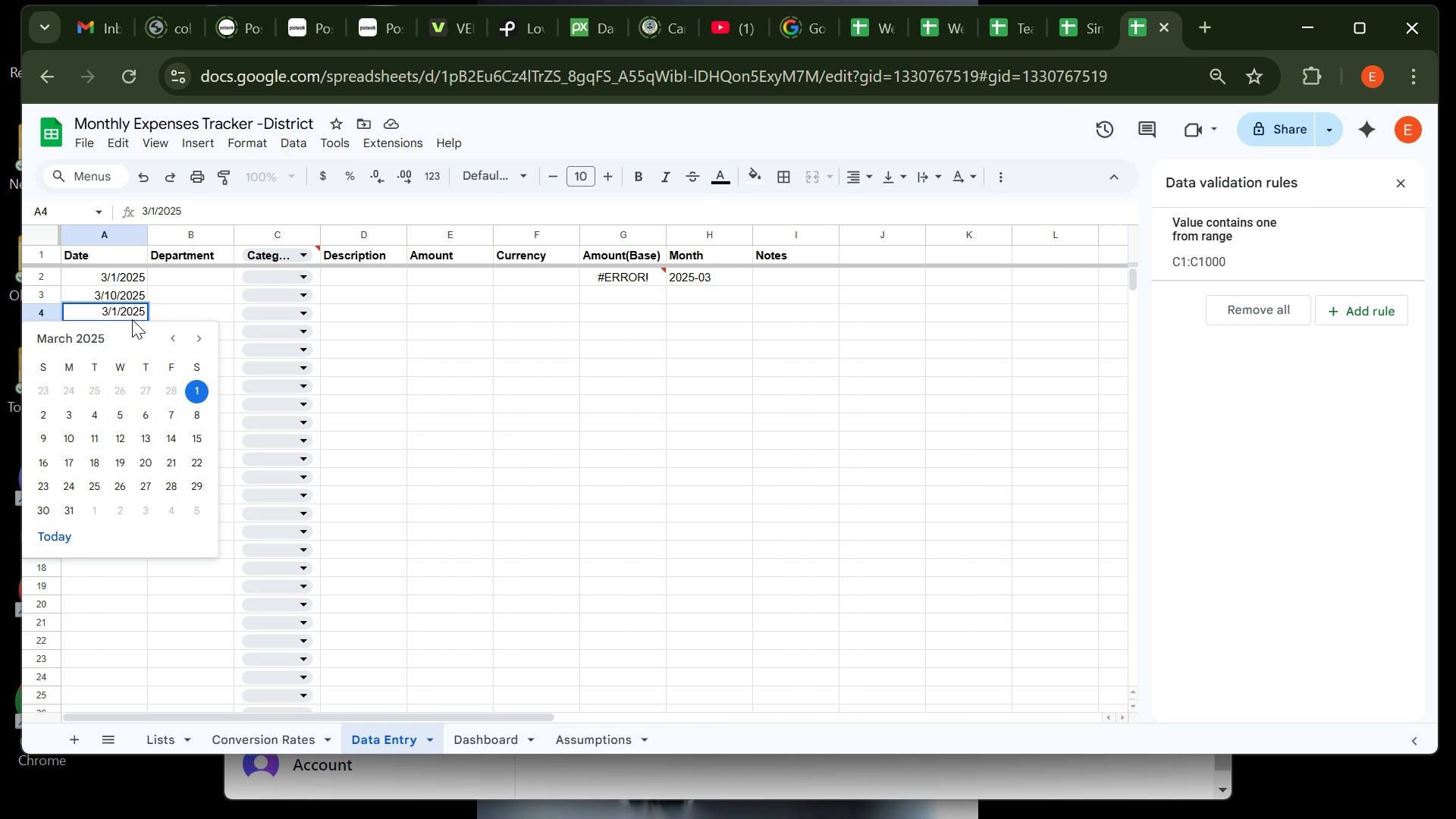 
wait(23.6)
 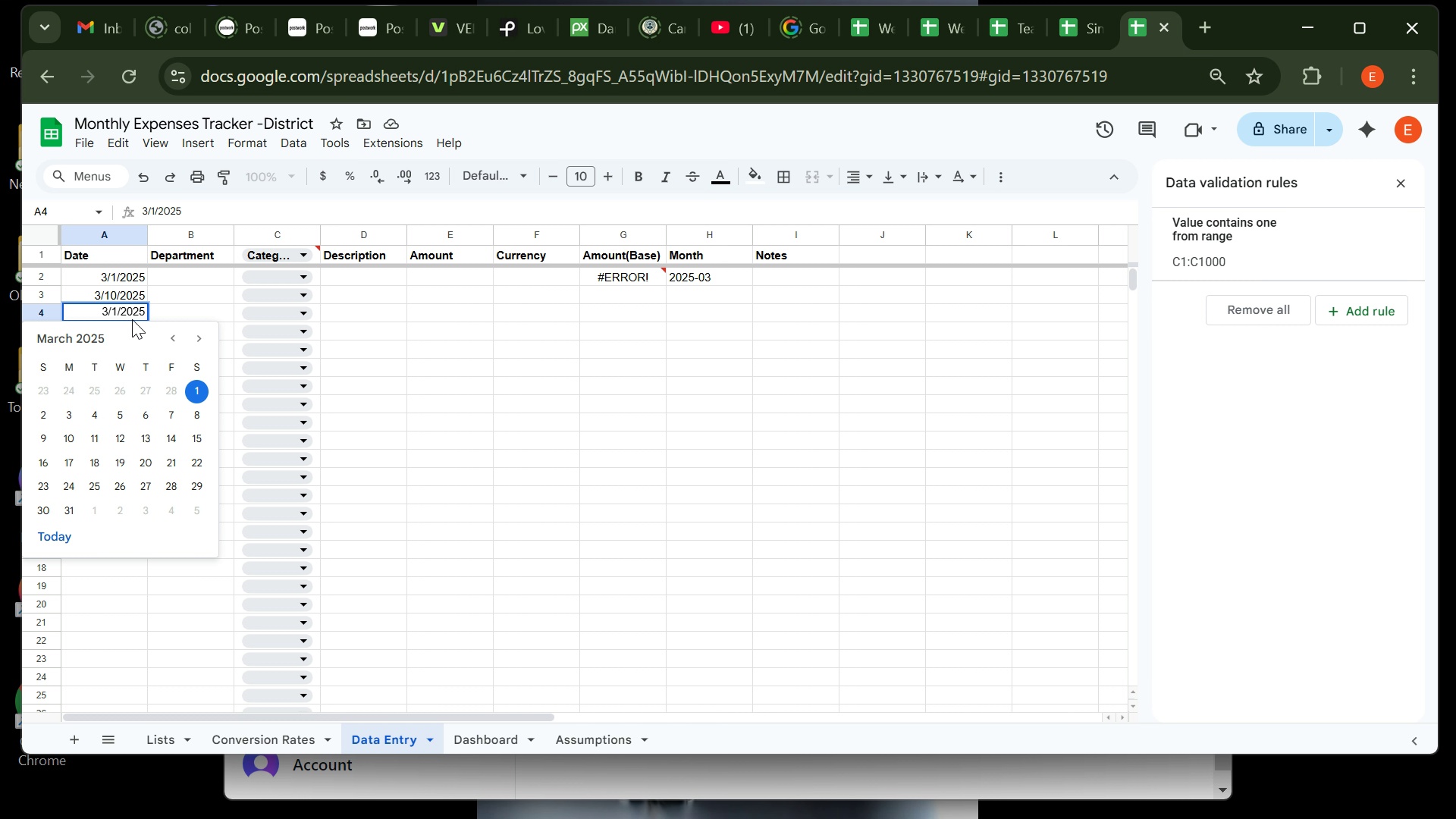 
left_click([122, 275])
 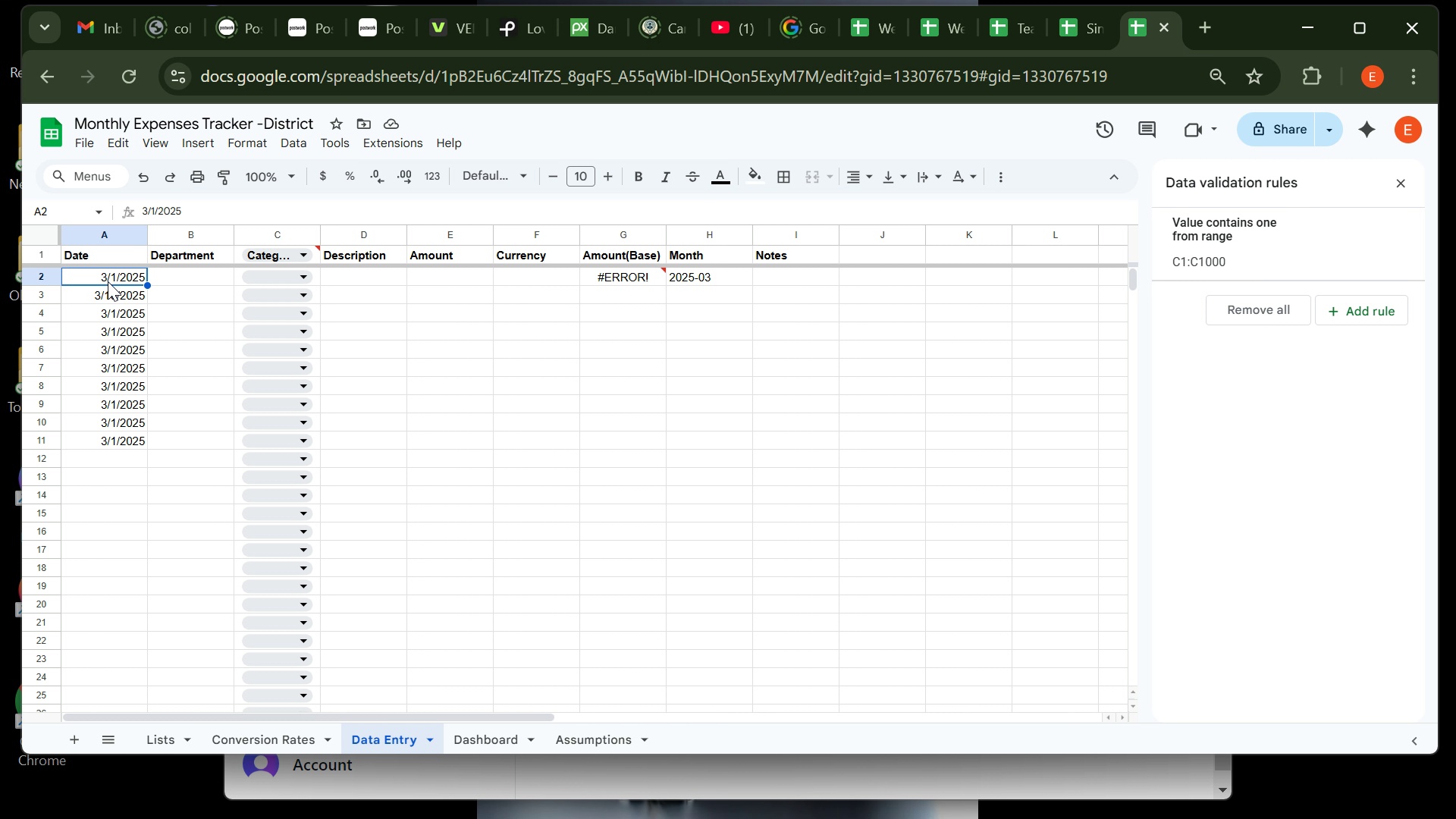 
left_click([108, 281])
 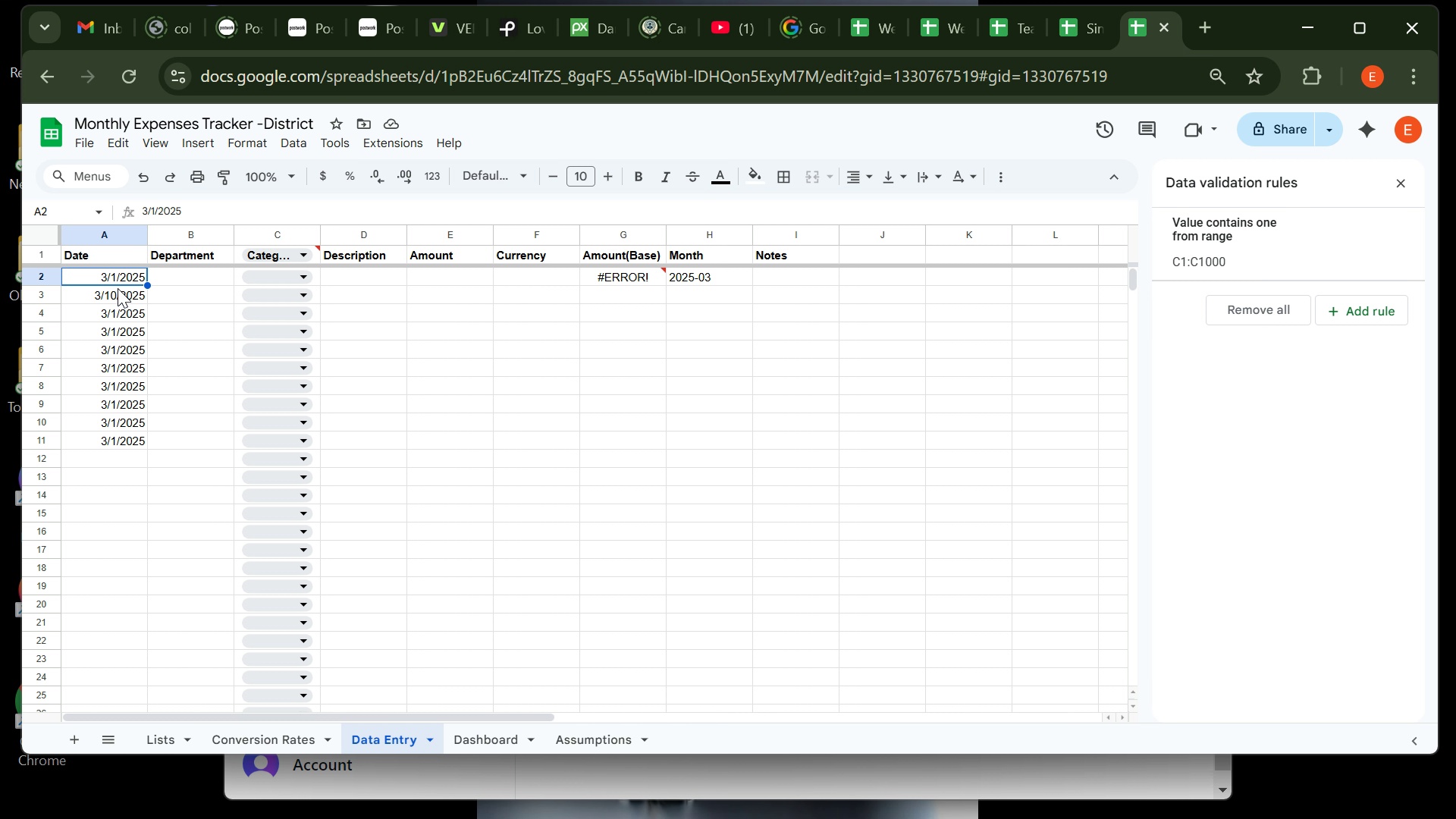 
double_click([111, 279])
 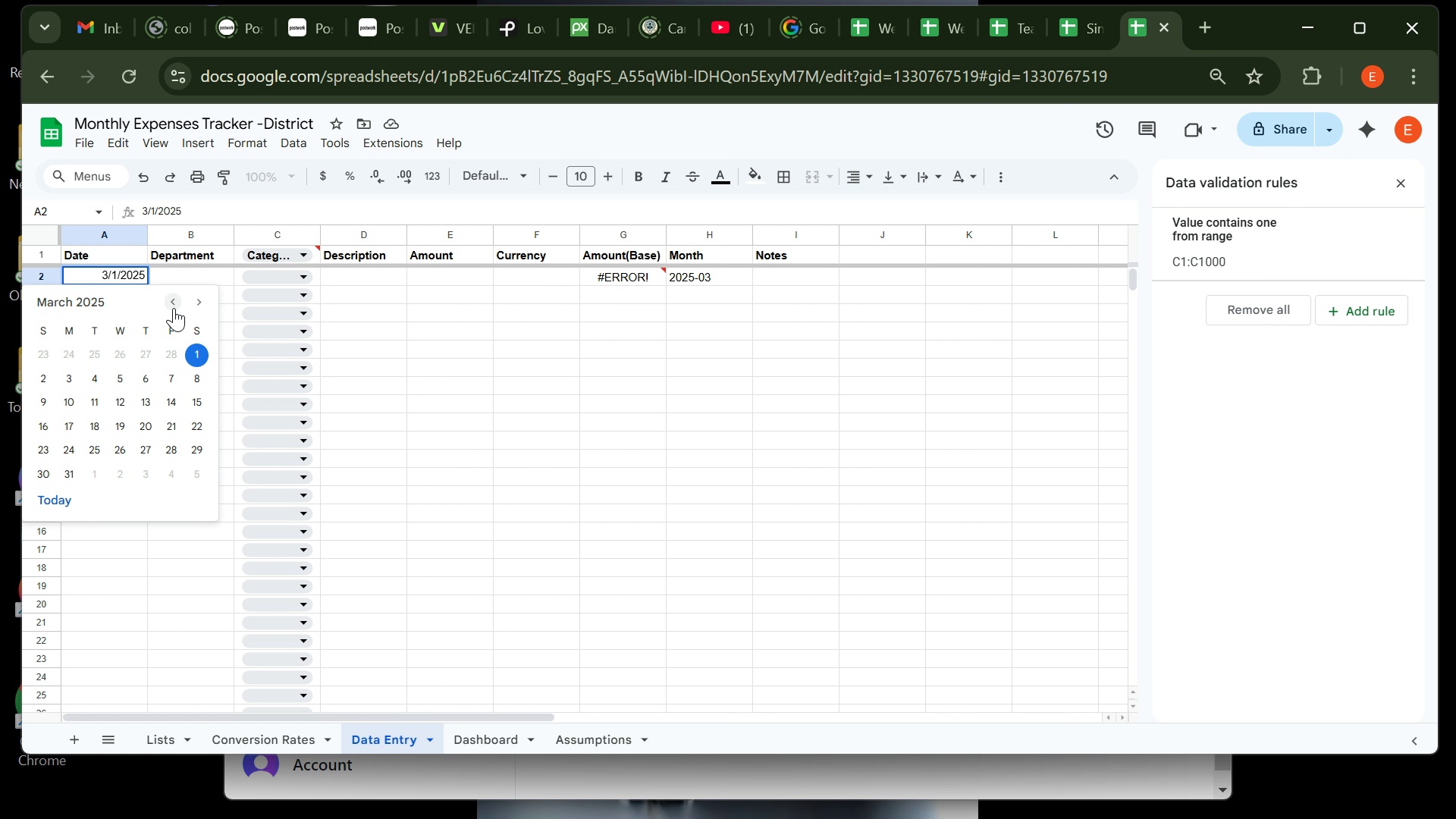 
double_click([174, 308])
 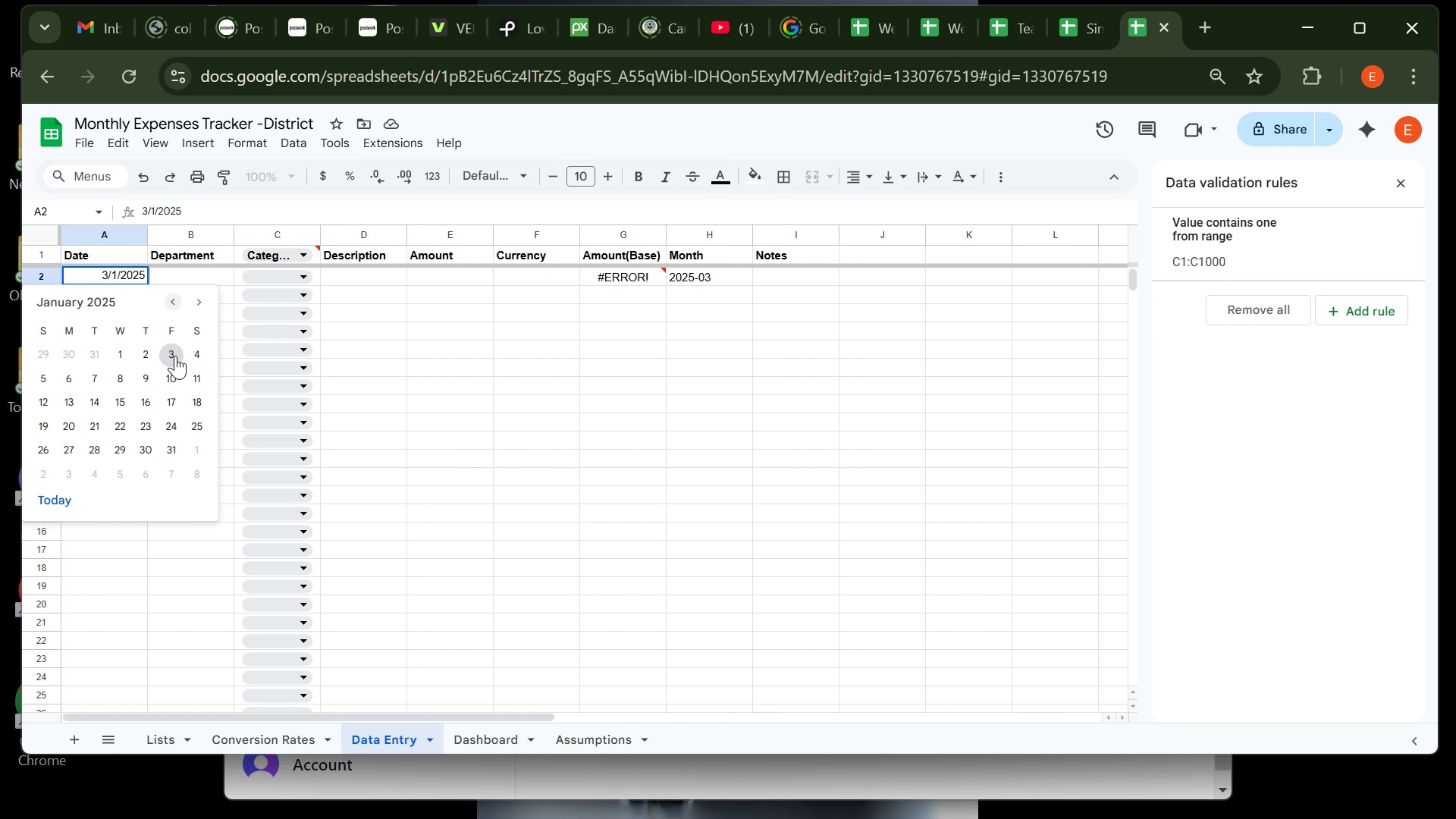 
left_click([175, 356])
 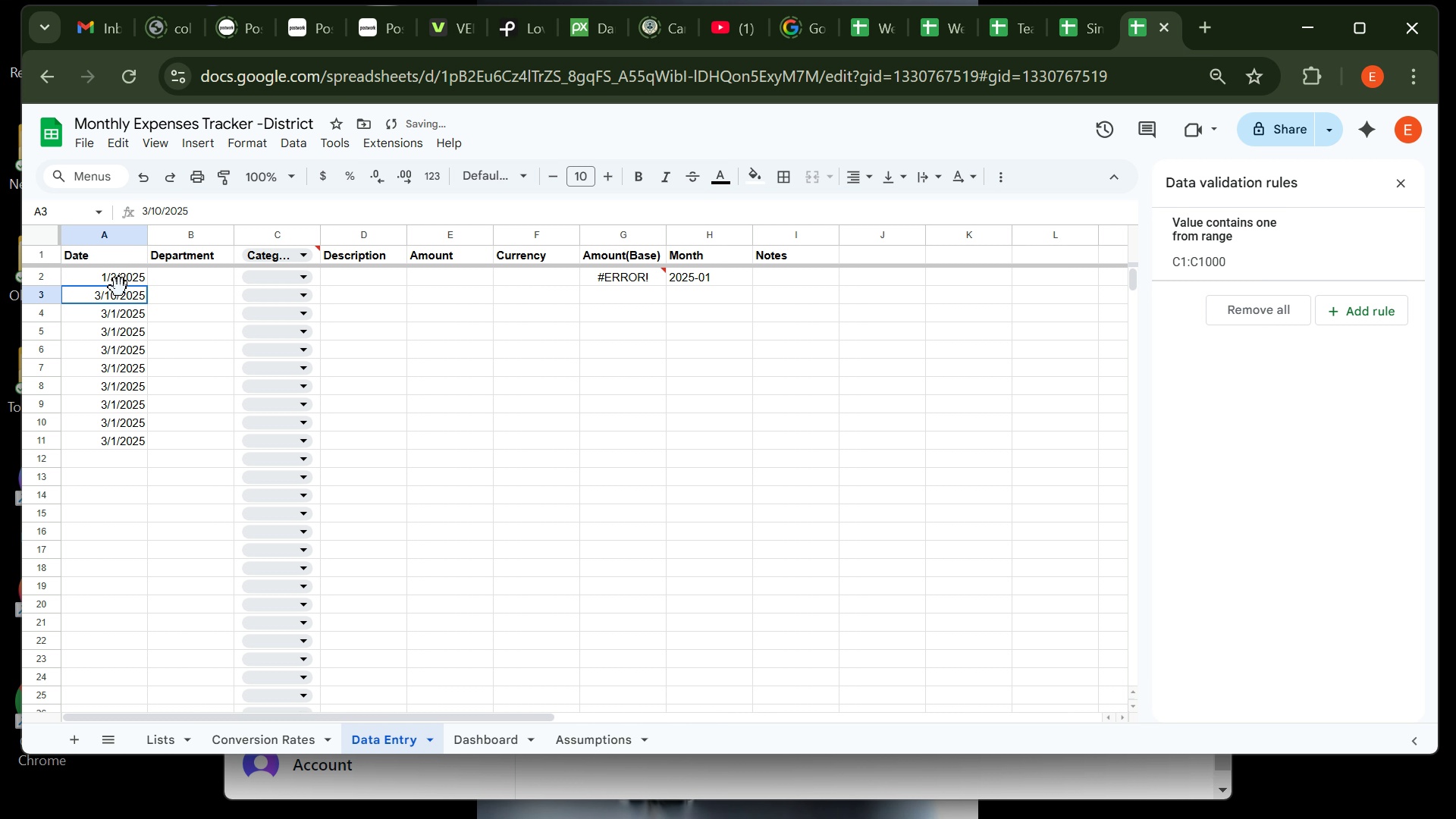 
double_click([119, 287])
 